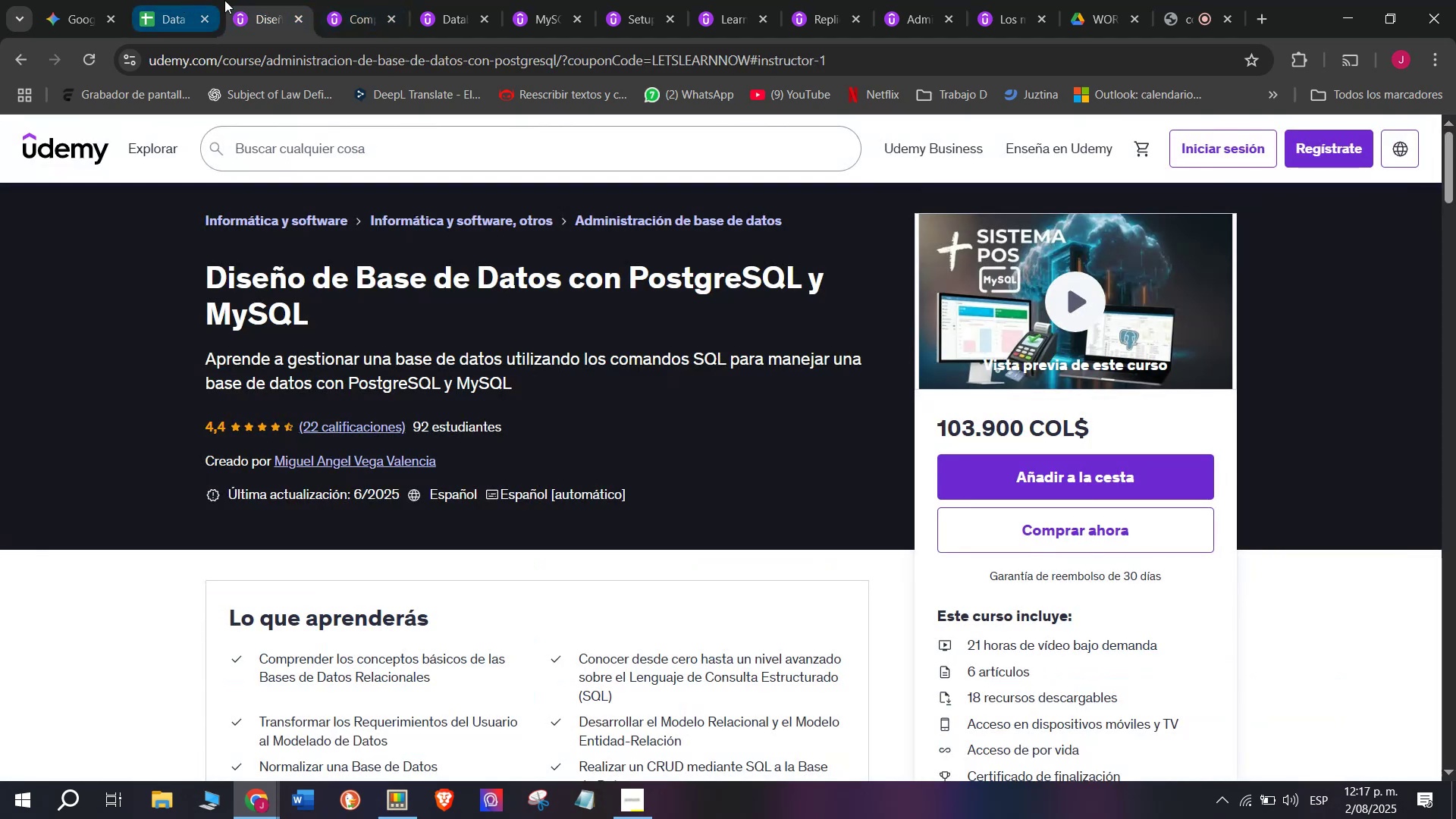 
left_click([187, 0])
 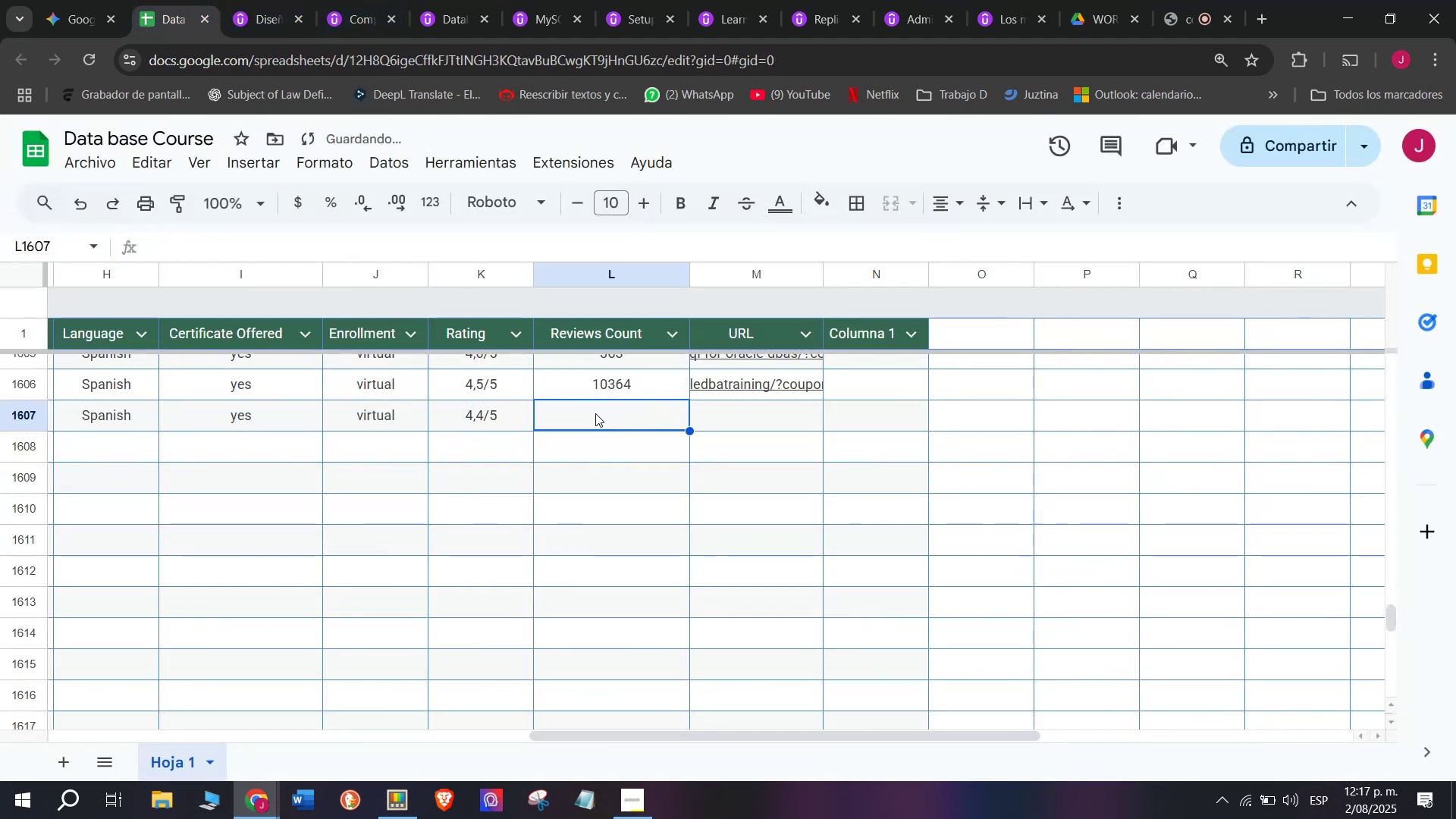 
type(22)
 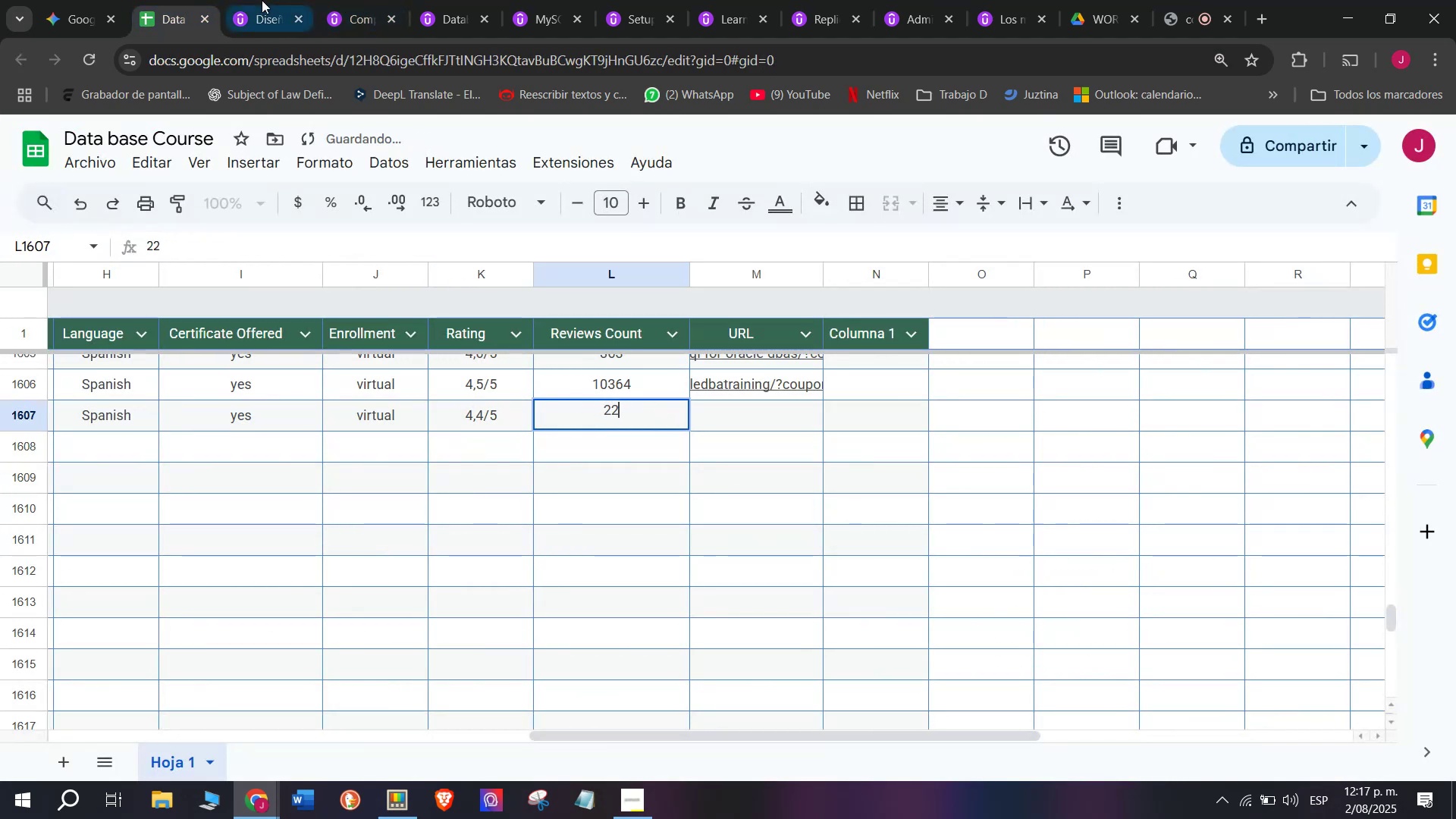 
left_click([262, 0])
 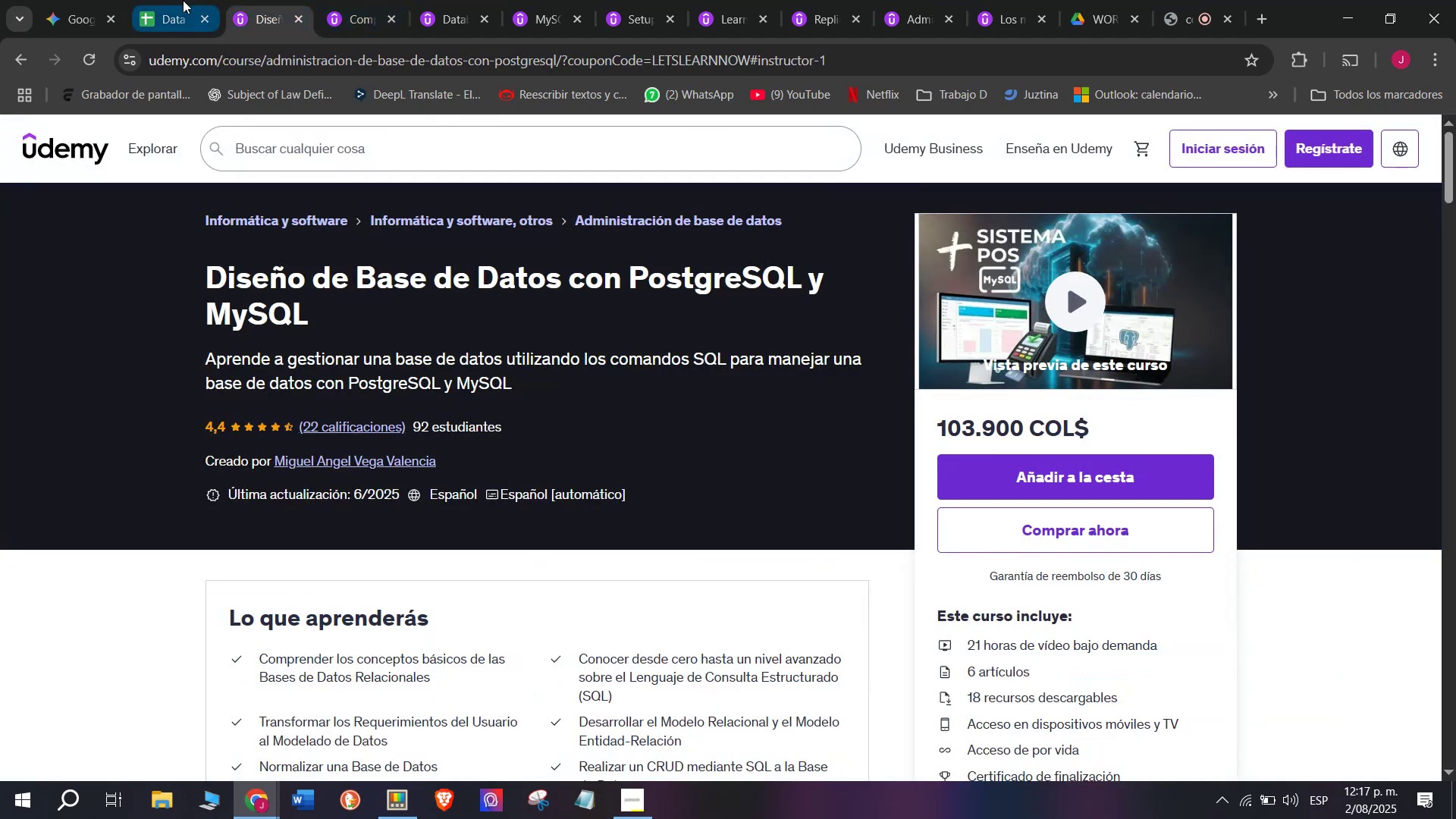 
left_click([183, 0])
 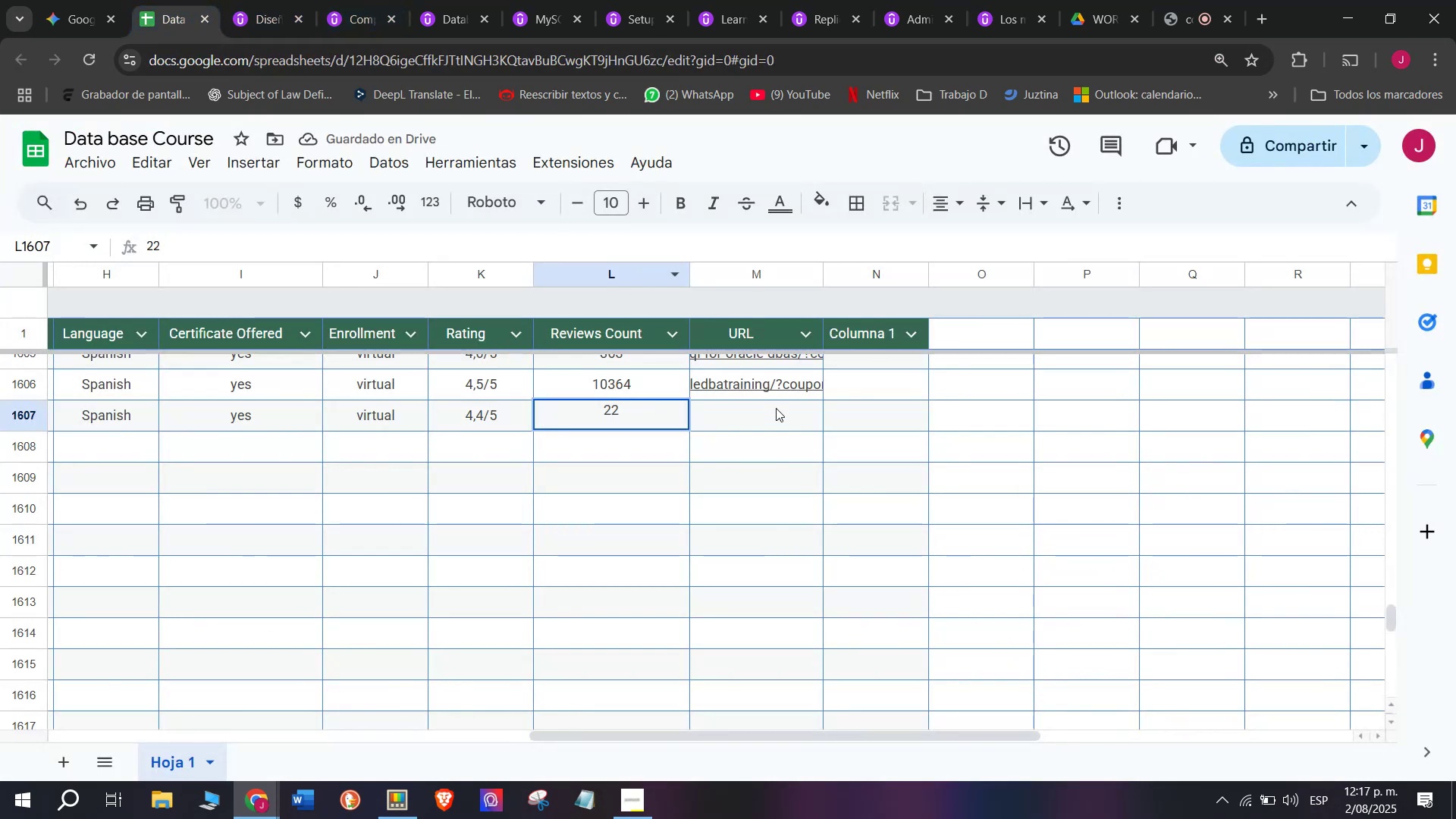 
left_click([773, 431])
 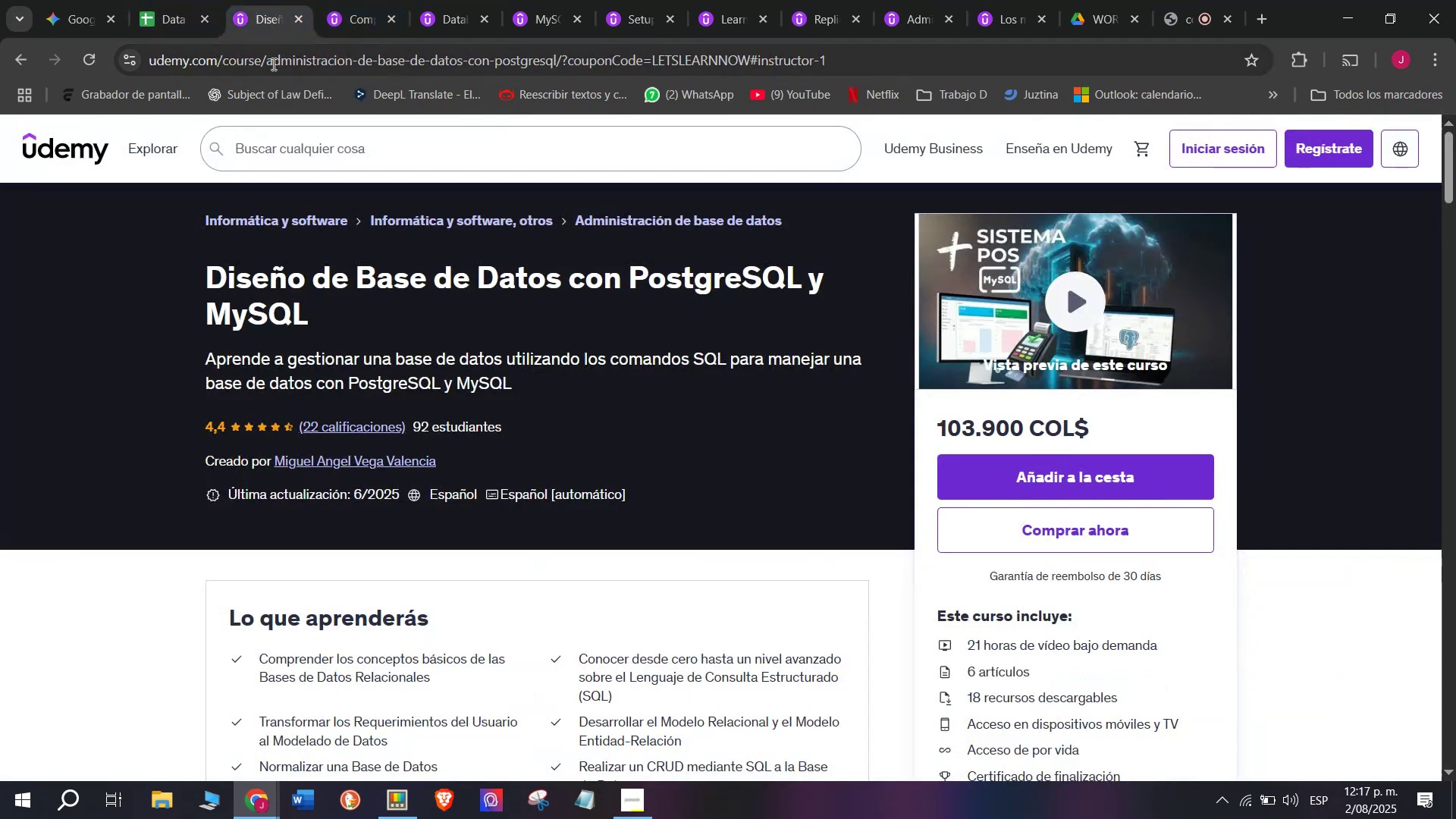 
double_click([273, 67])
 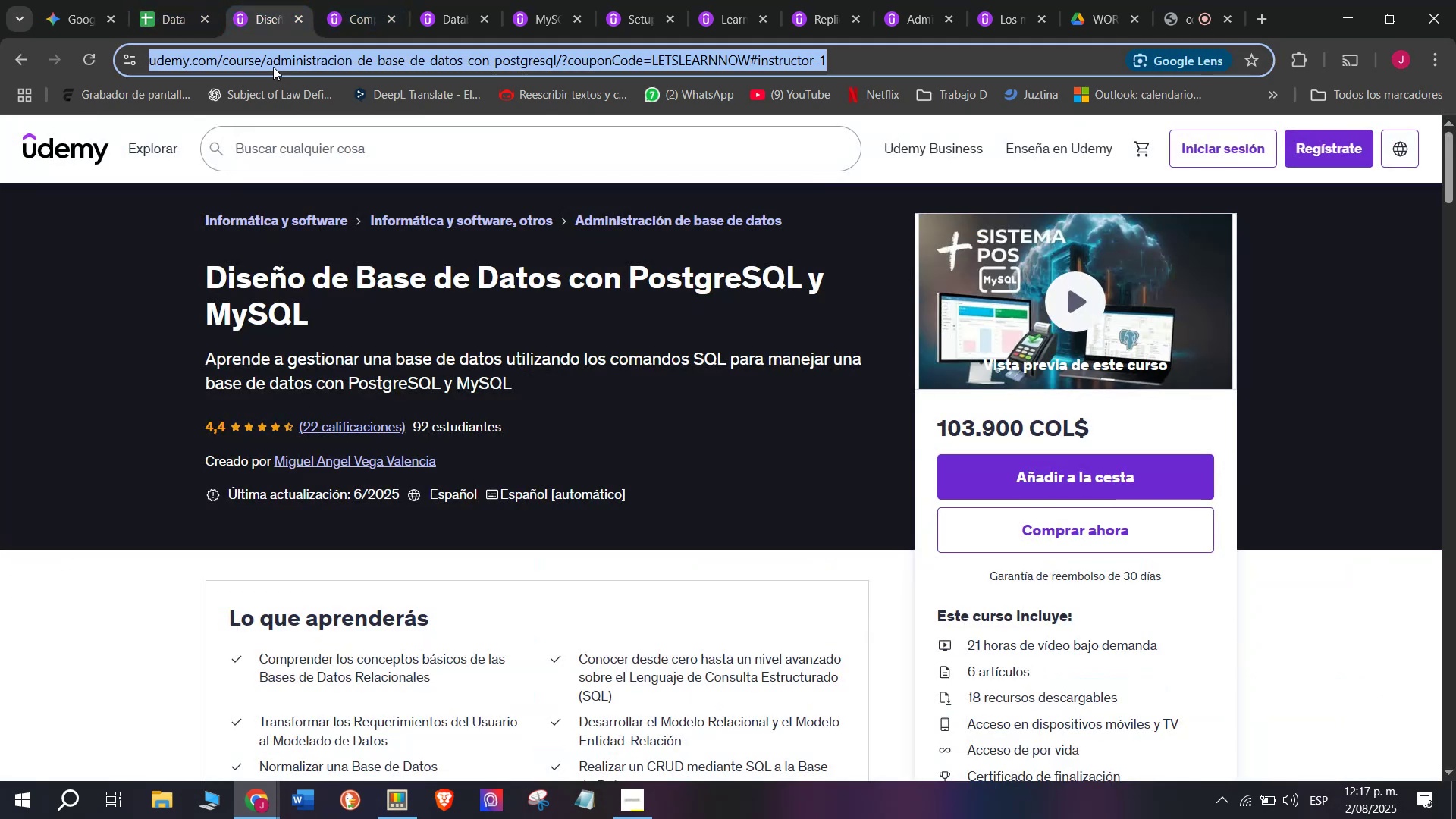 
triple_click([273, 67])
 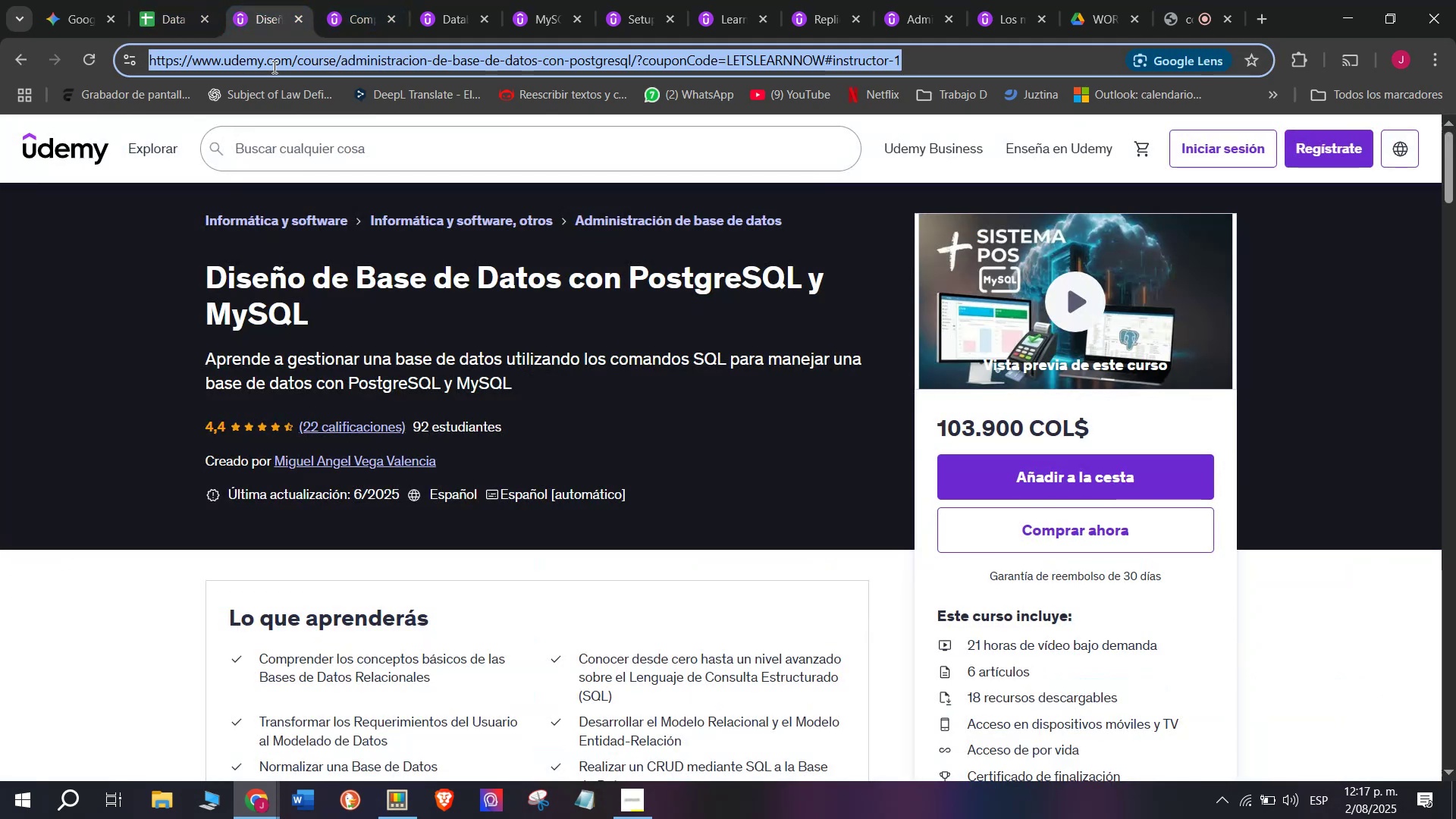 
triple_click([273, 67])
 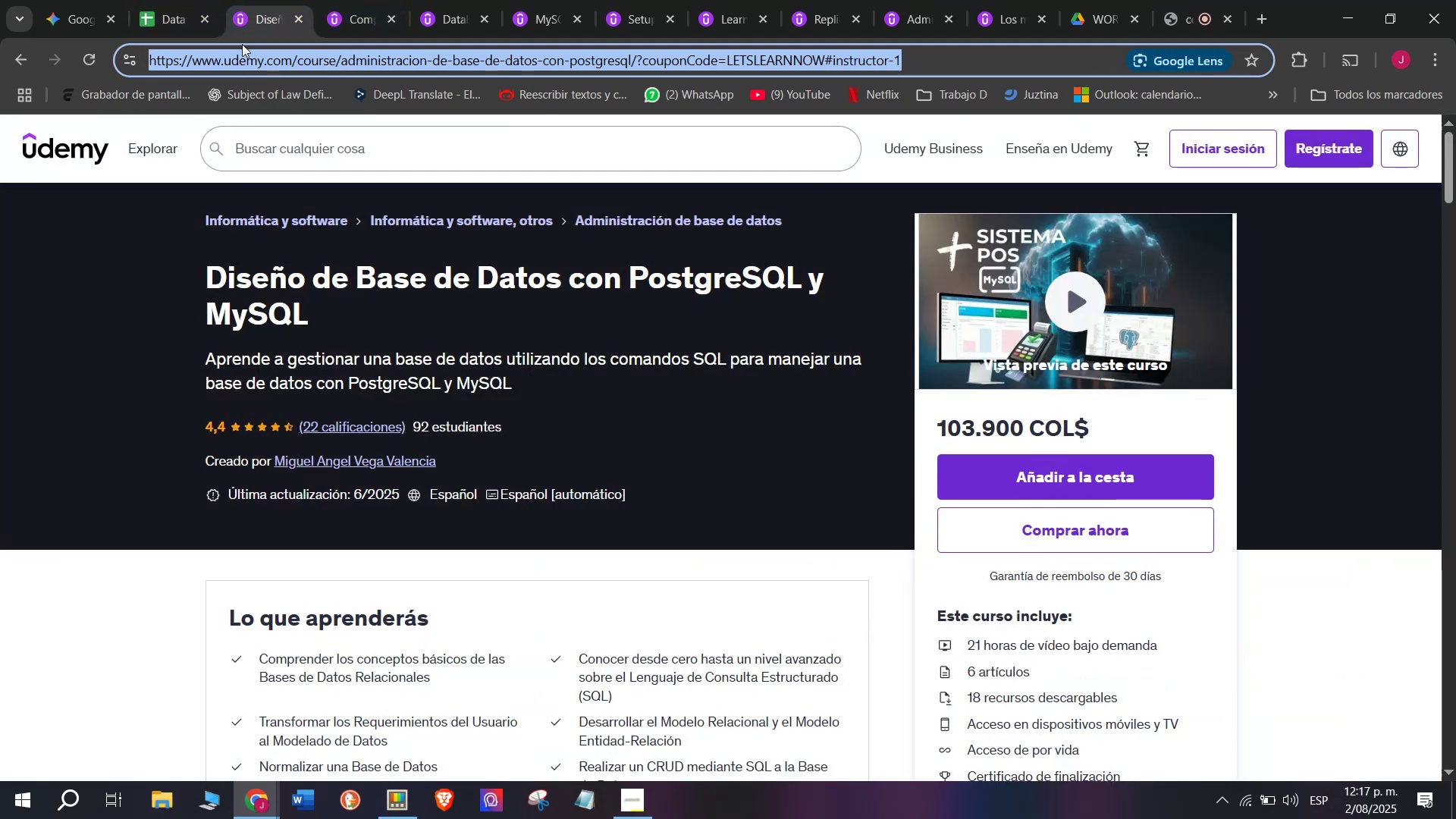 
key(Control+ControlLeft)
 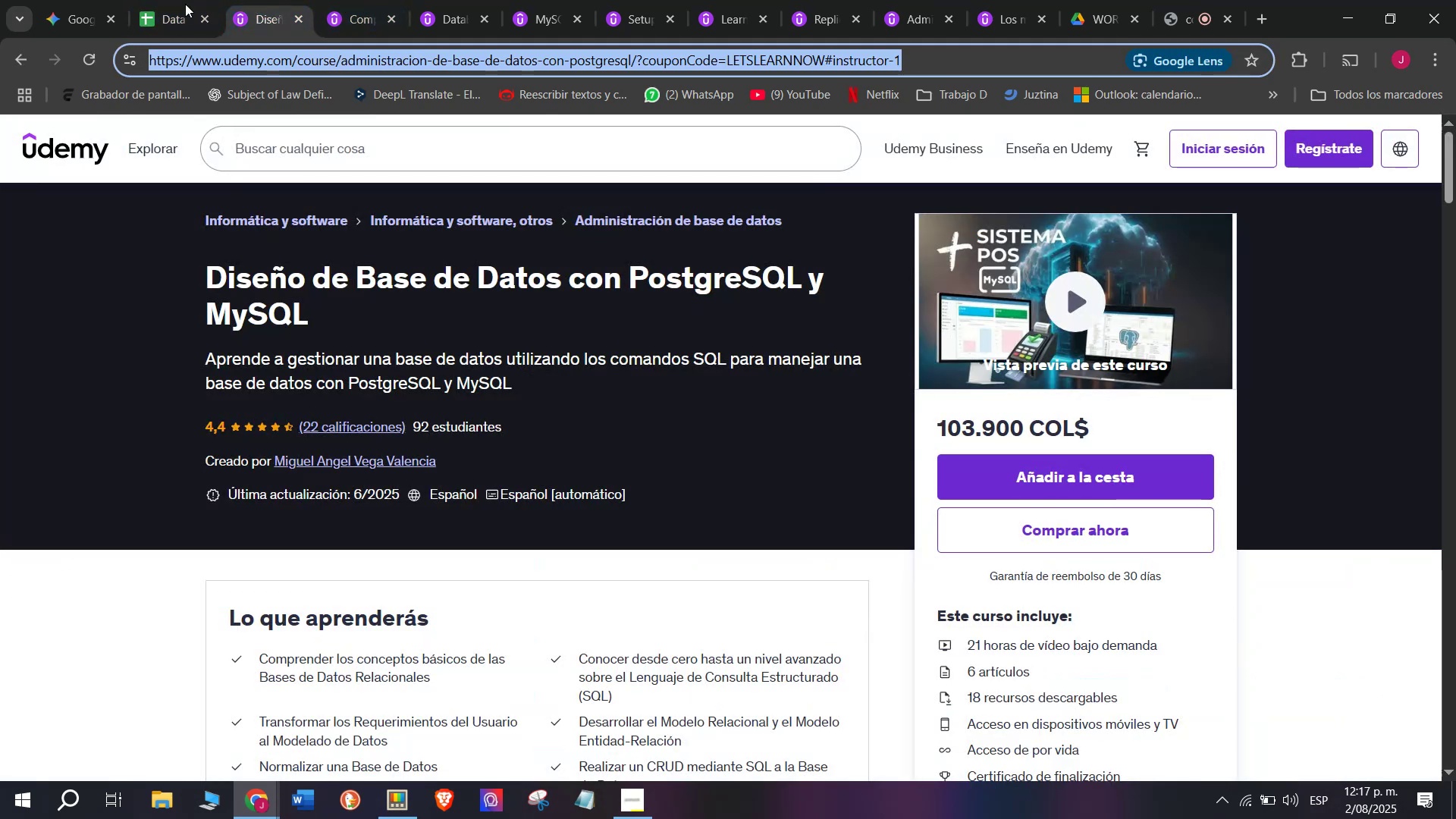 
key(Break)
 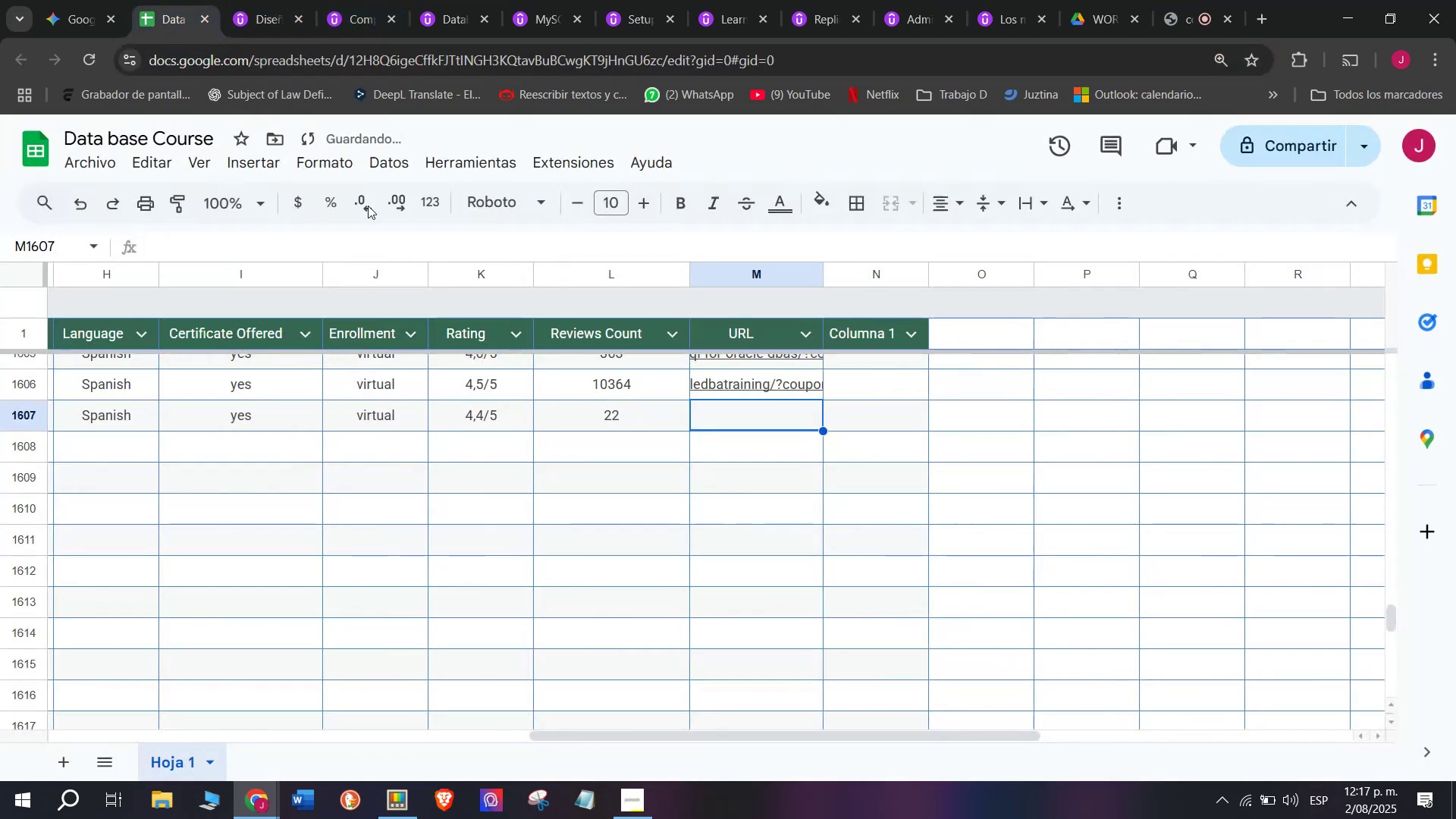 
key(Control+C)
 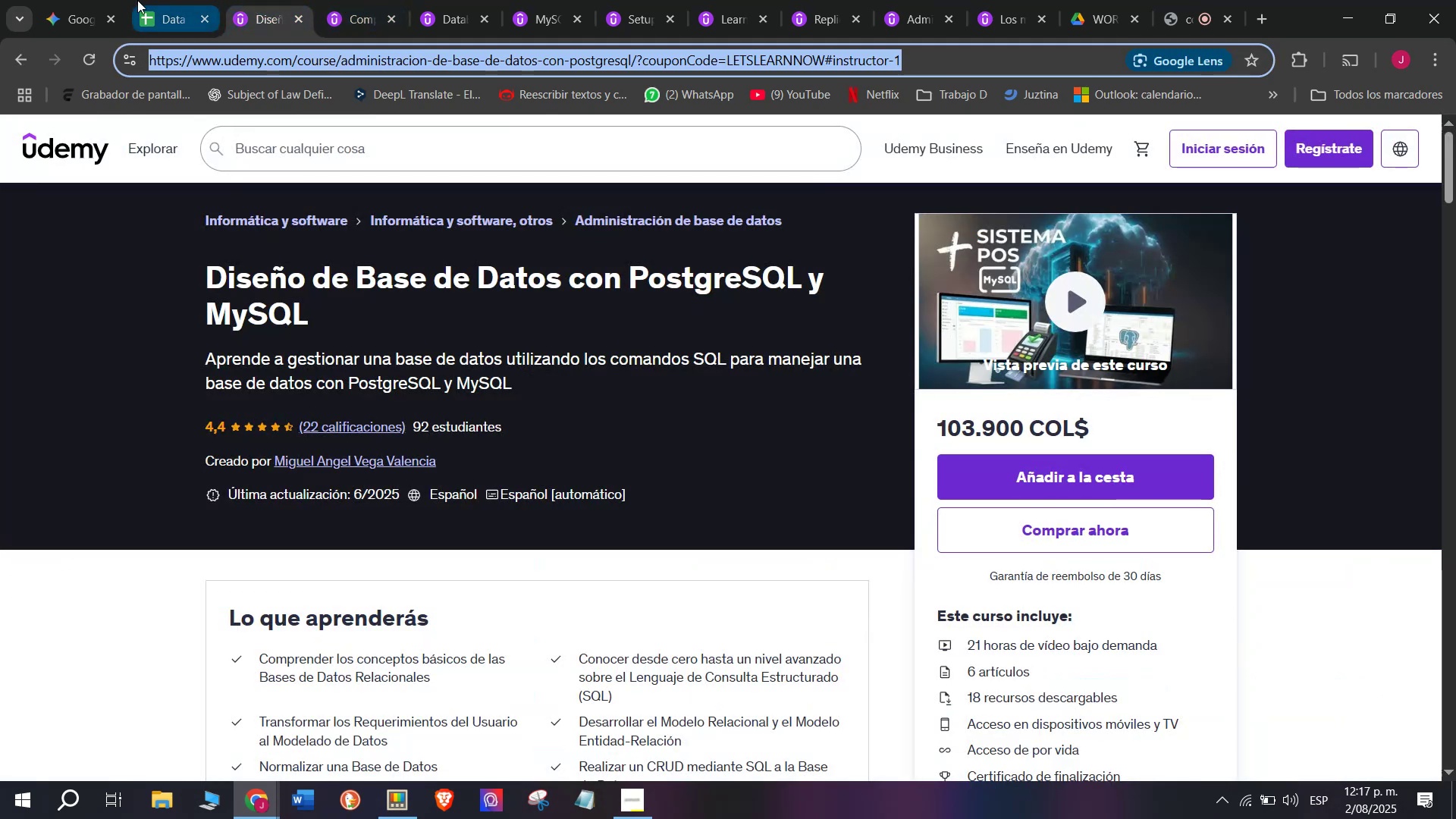 
triple_click([137, 0])
 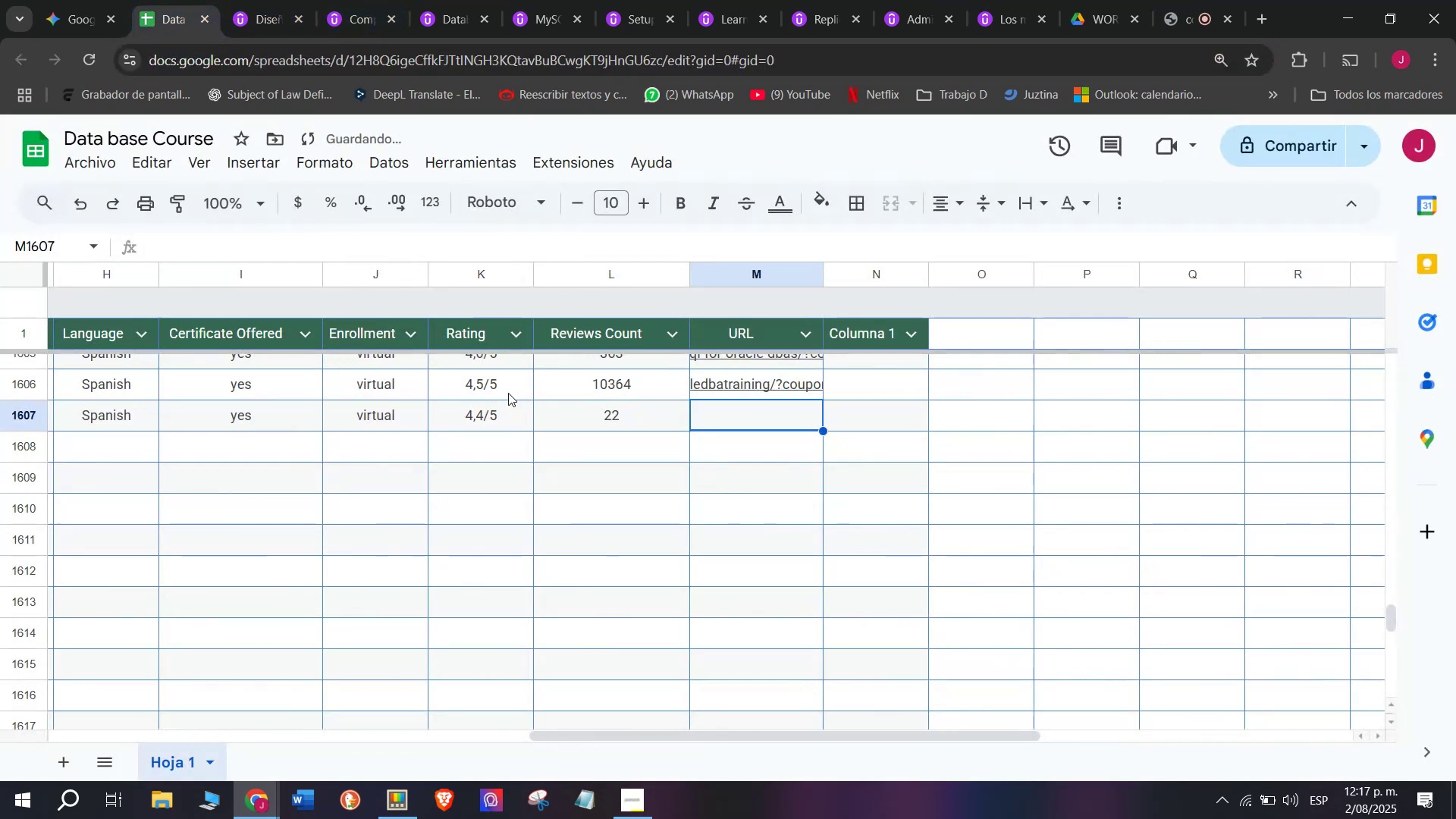 
key(Control+ControlLeft)
 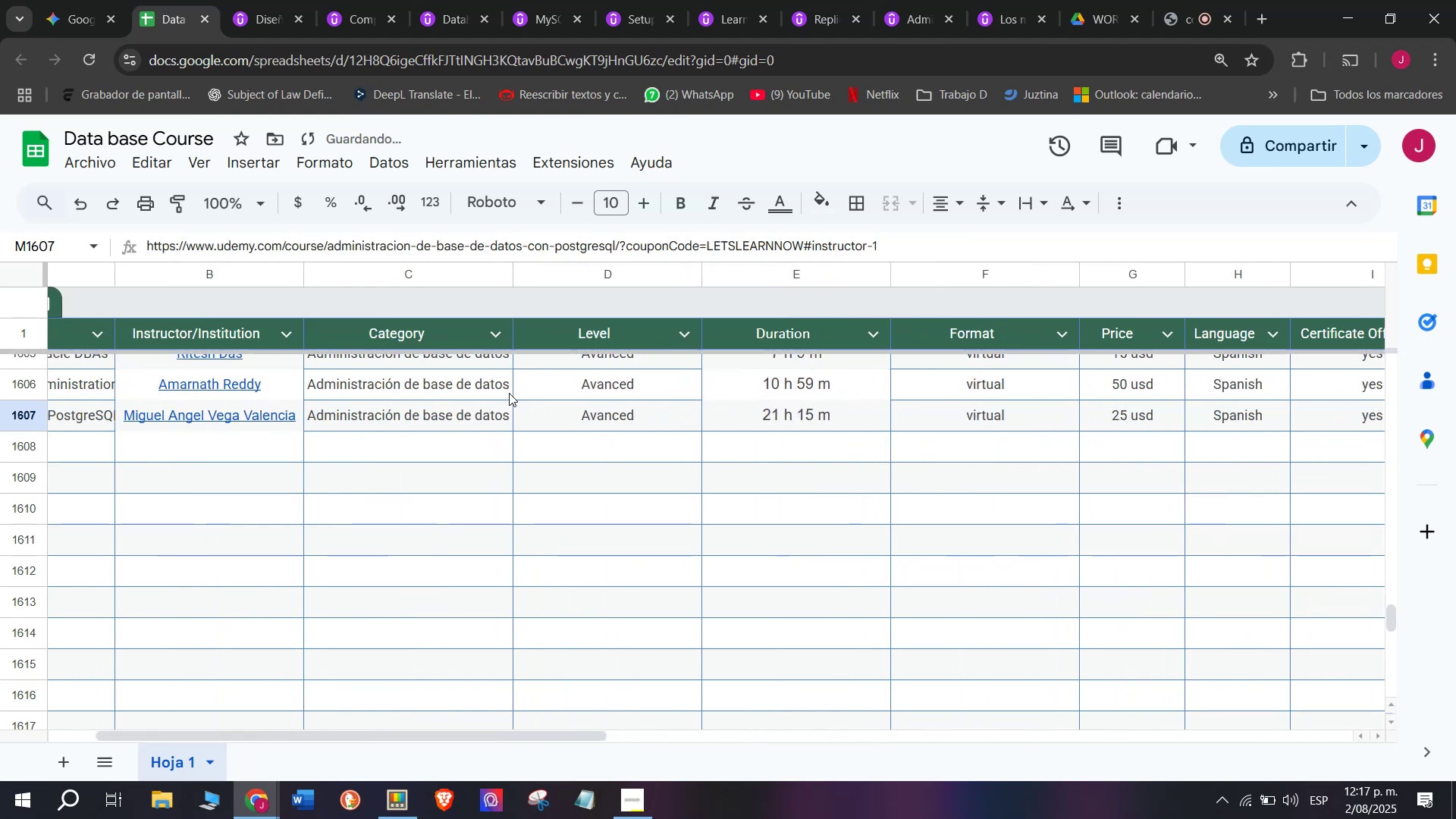 
key(Z)
 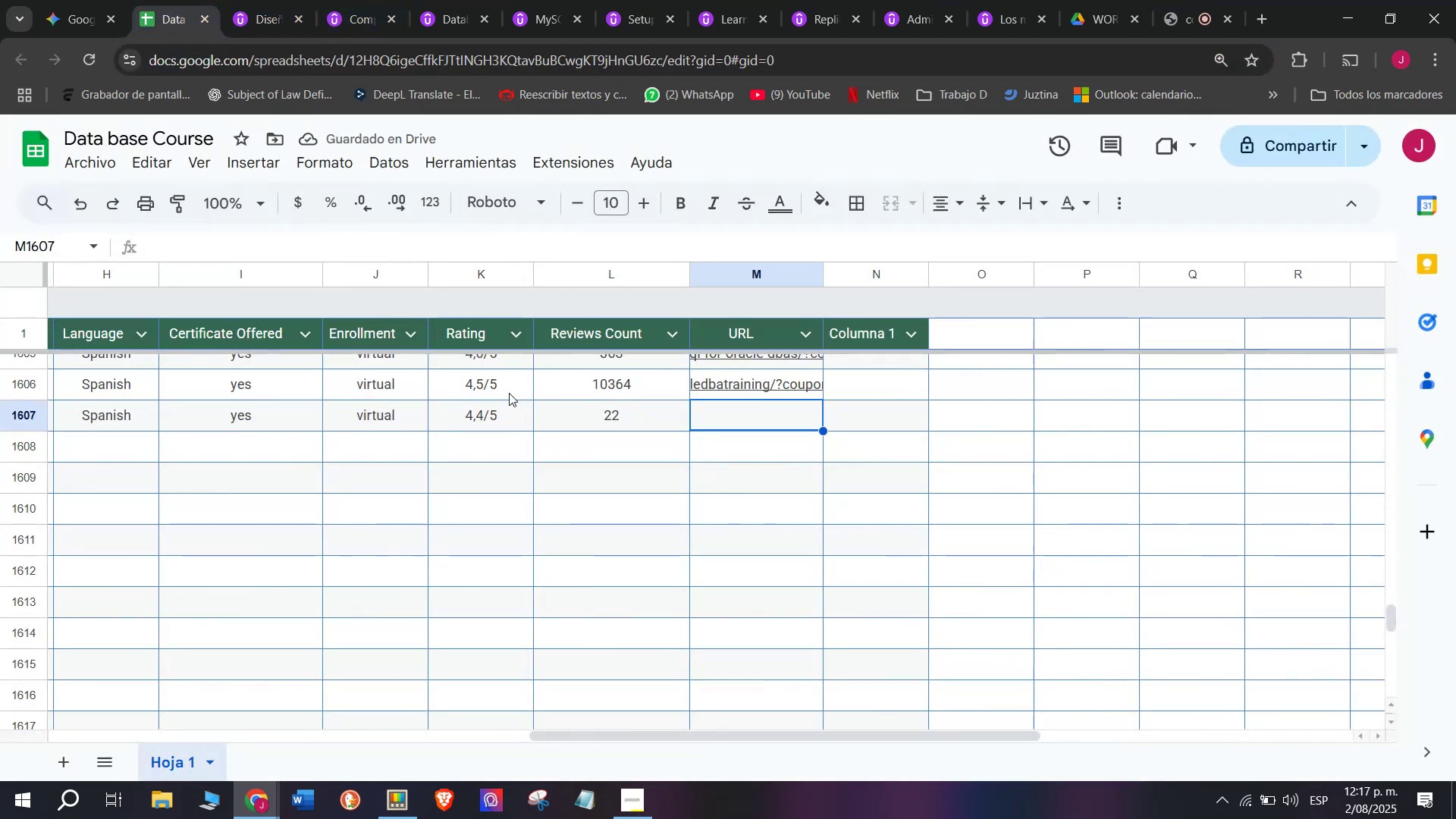 
key(Control+V)
 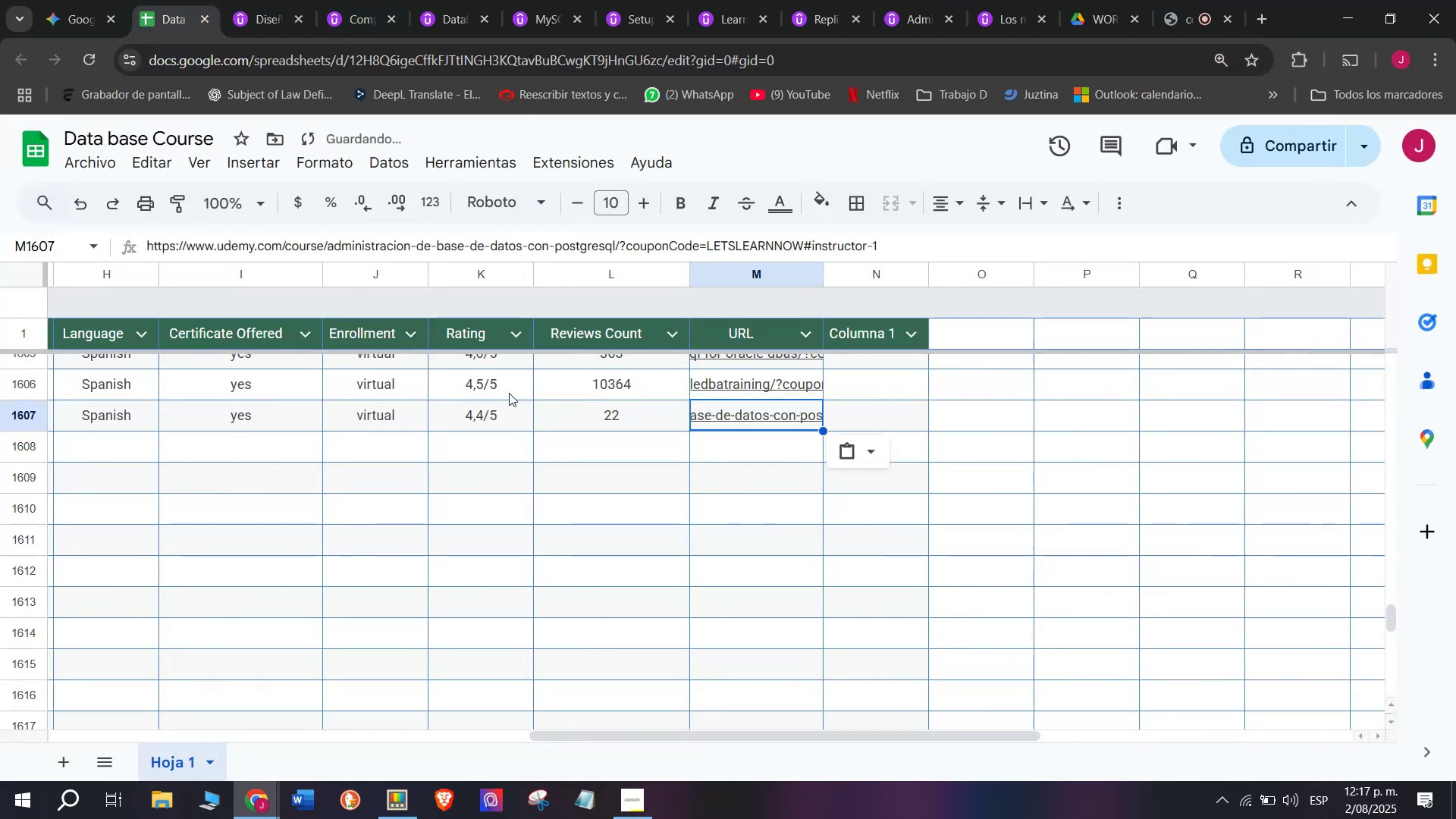 
scroll: coordinate [211, 438], scroll_direction: up, amount: 7.0
 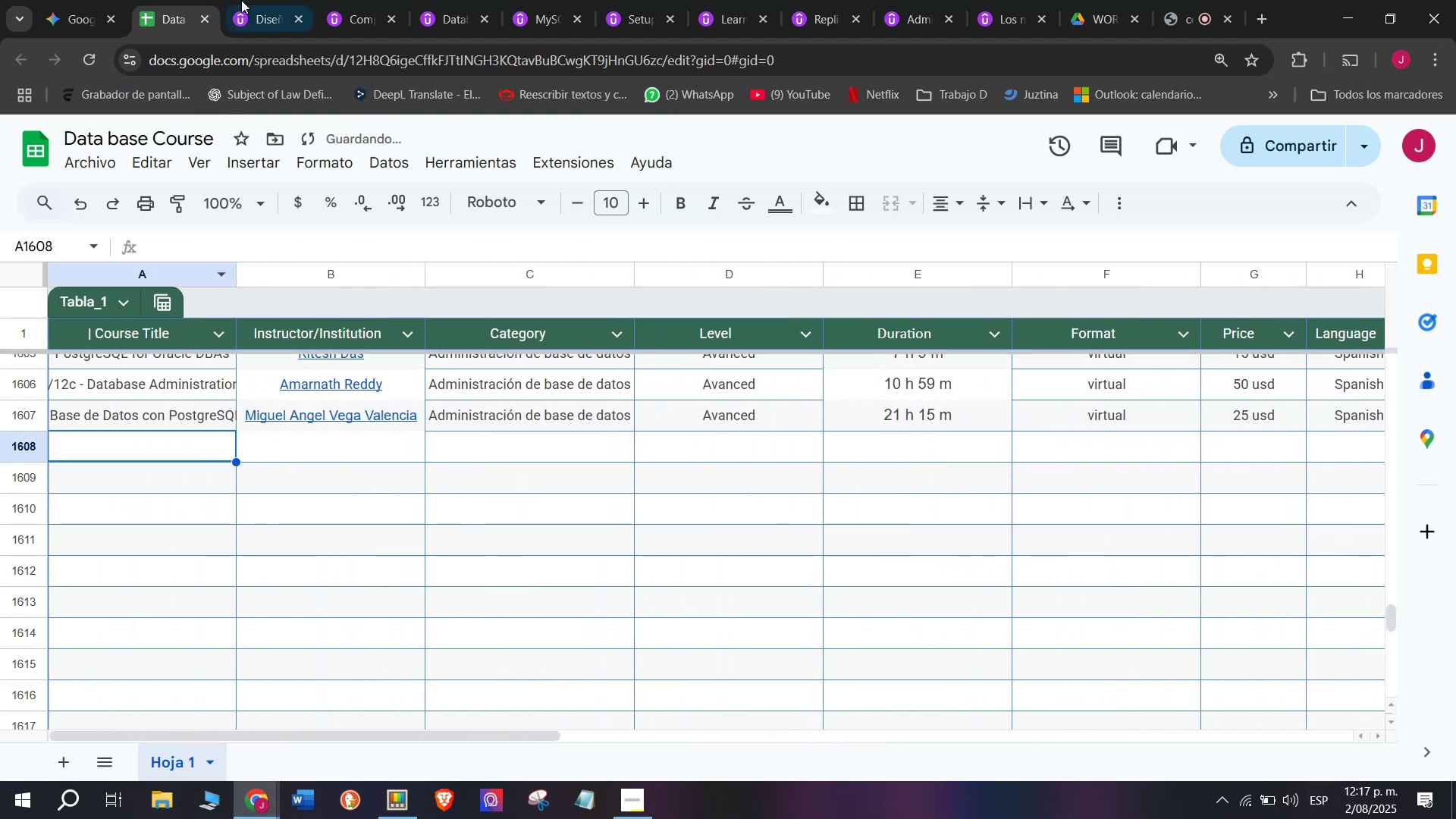 
left_click([247, 0])
 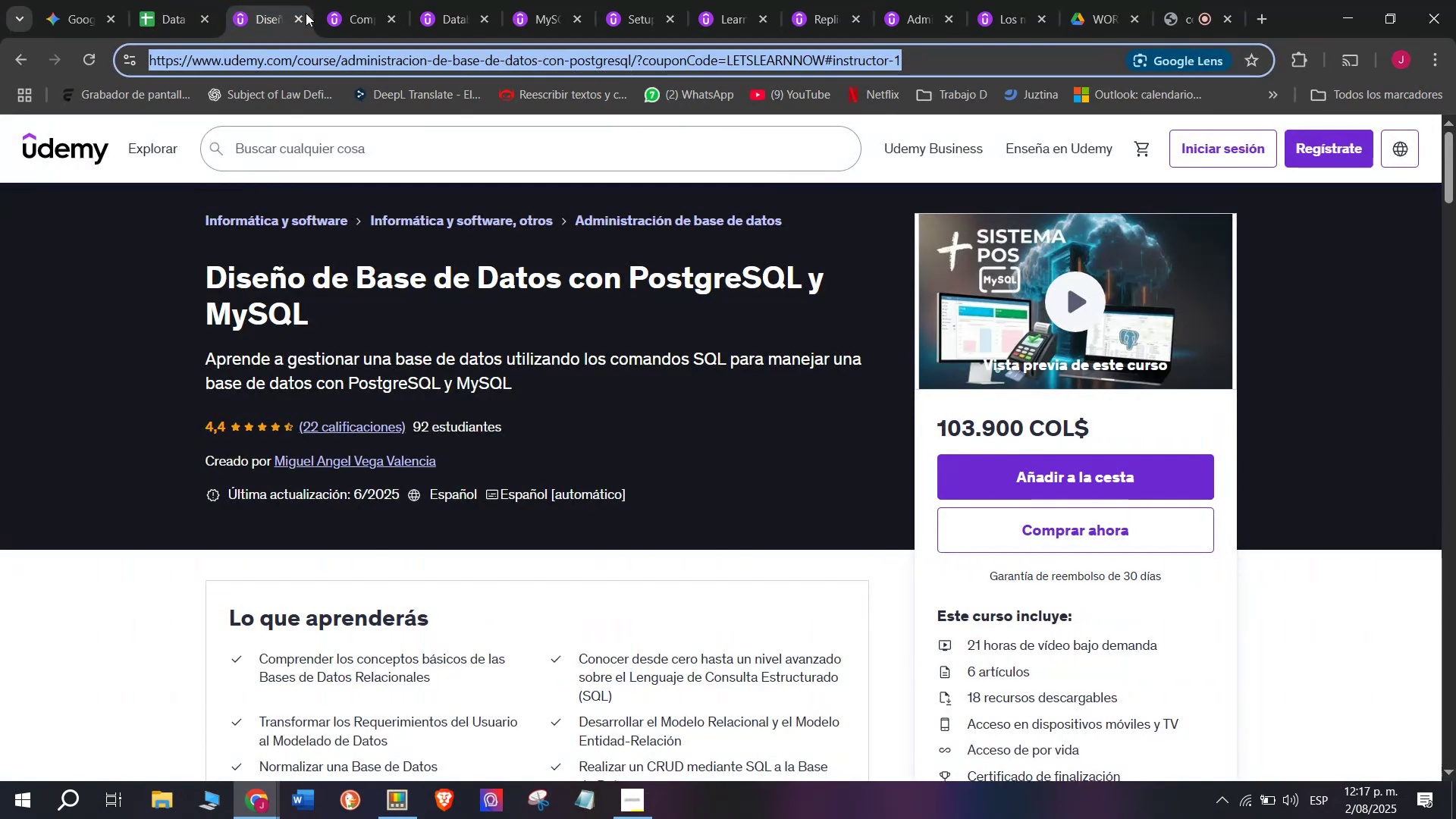 
left_click([303, 20])
 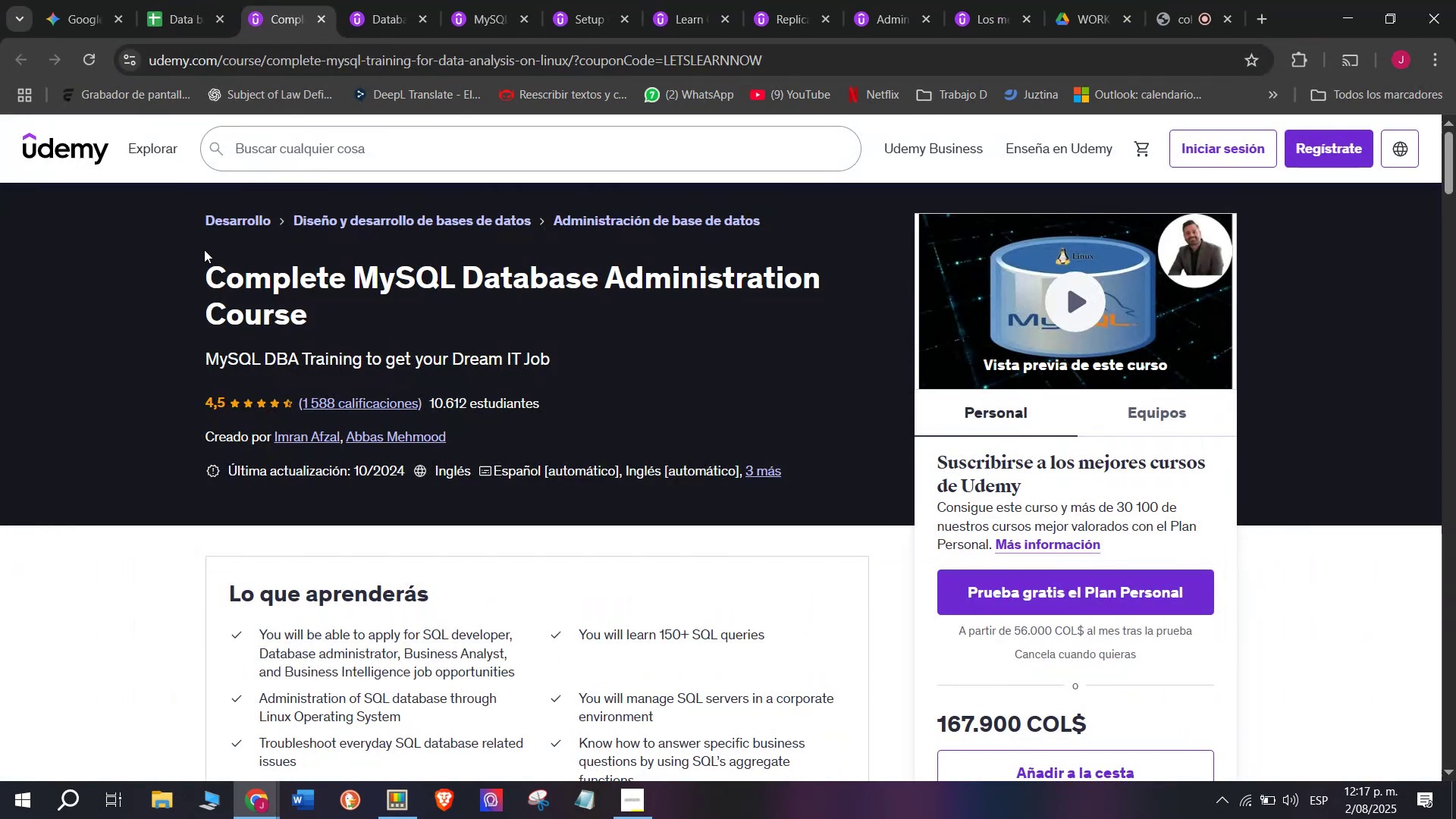 
left_click_drag(start_coordinate=[204, 271], to_coordinate=[381, 309])
 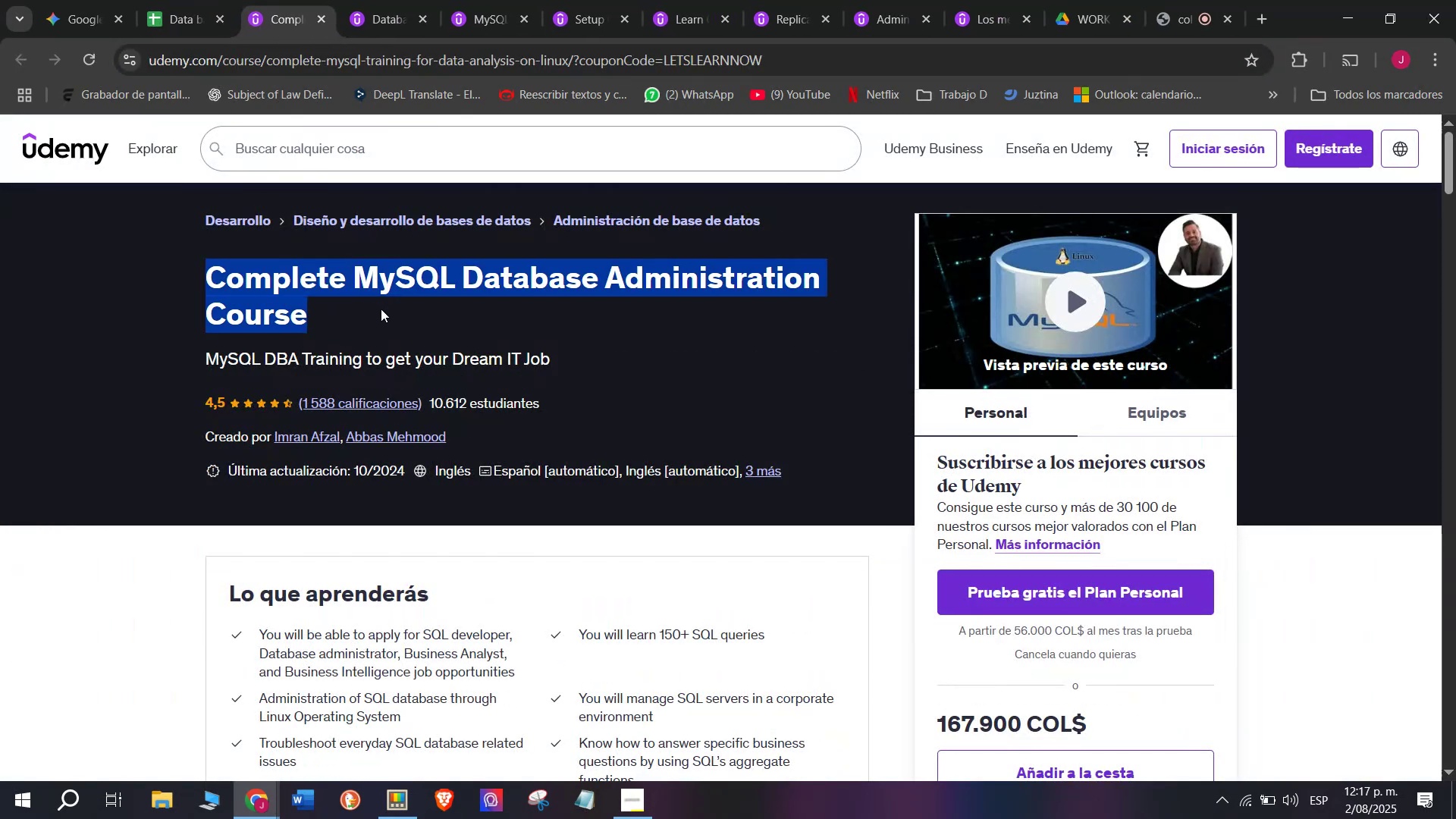 
key(Control+ControlLeft)
 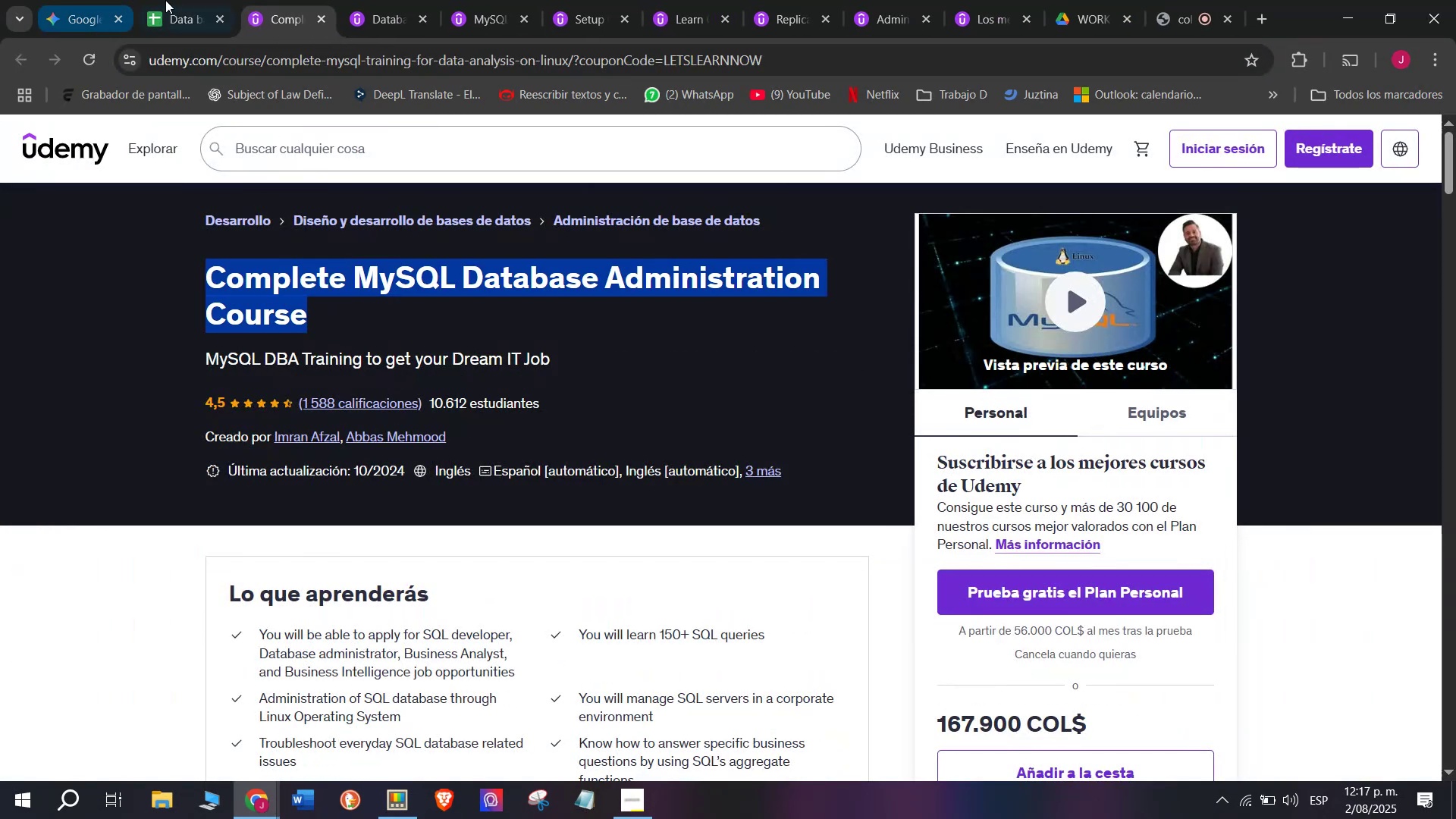 
key(Break)
 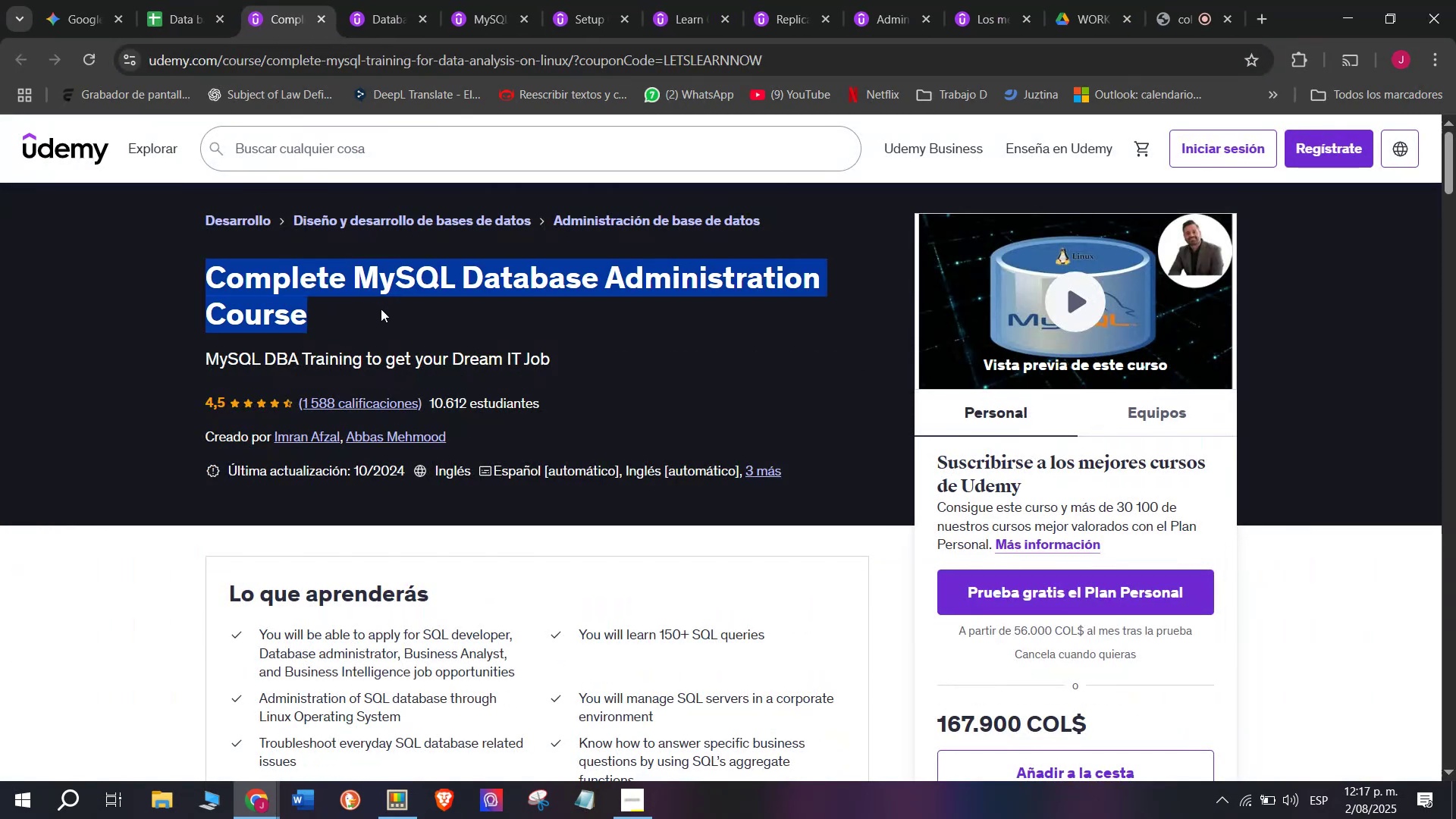 
key(Control+C)
 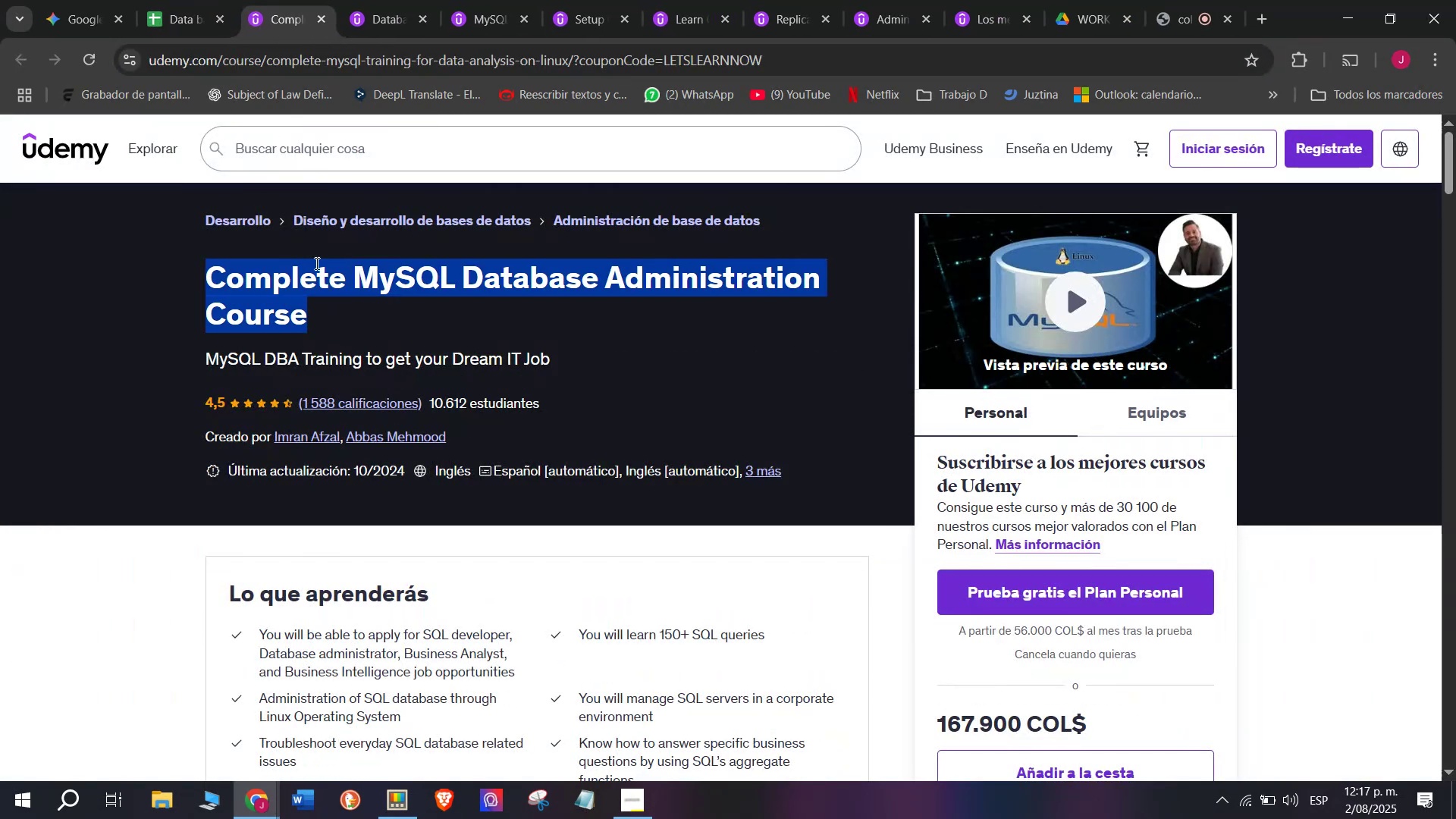 
key(Break)
 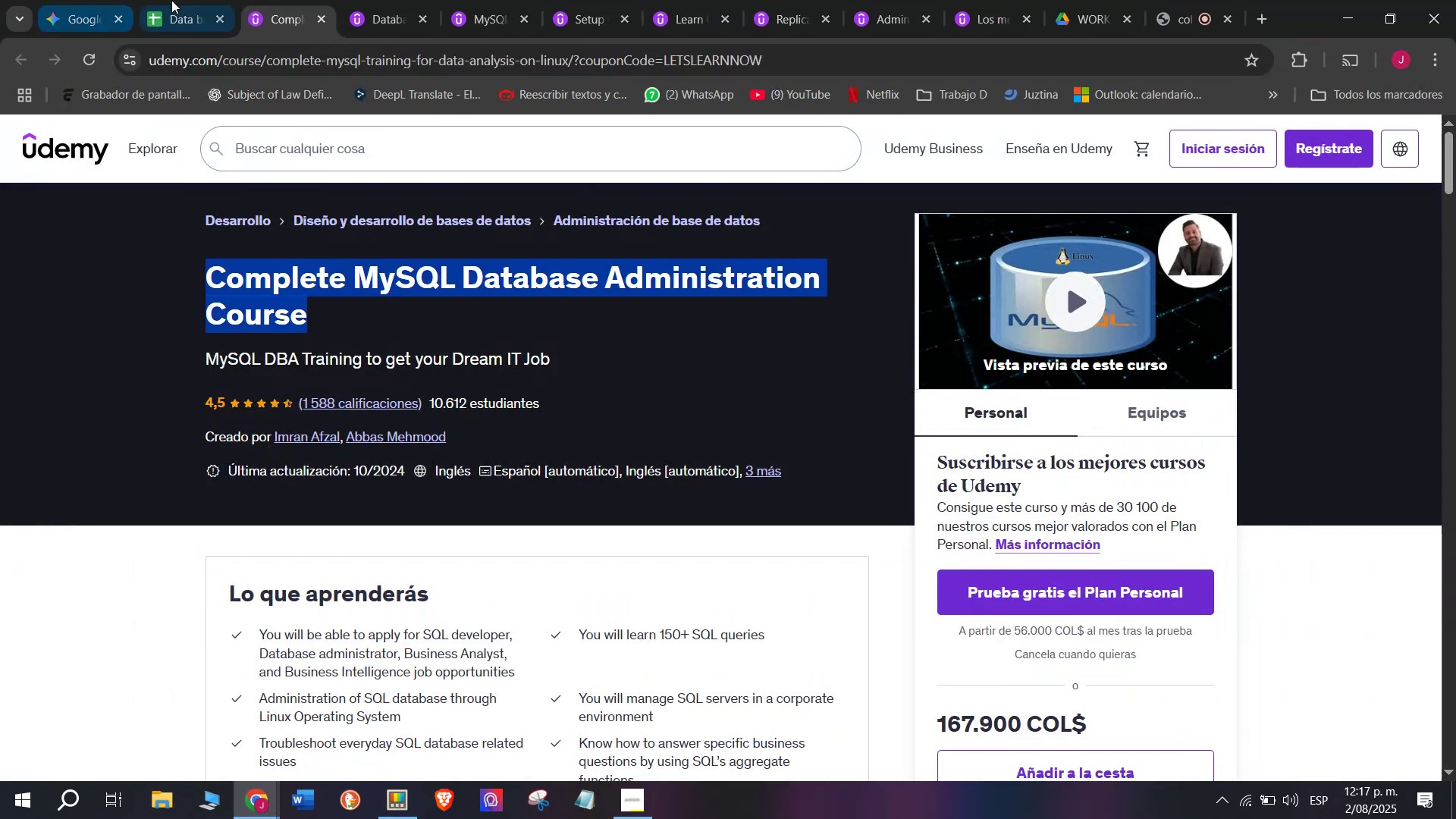 
key(Control+ControlLeft)
 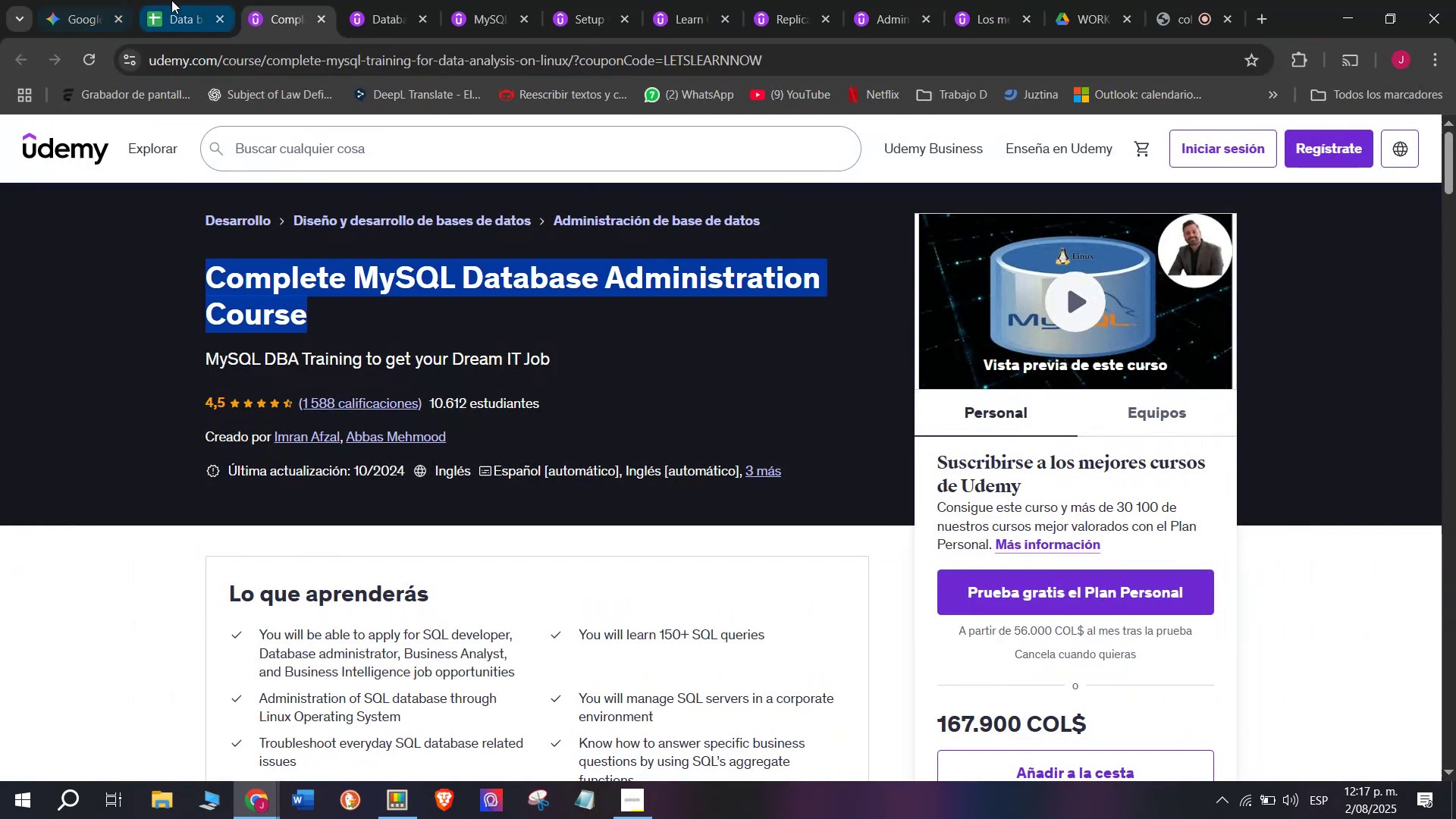 
key(Control+C)
 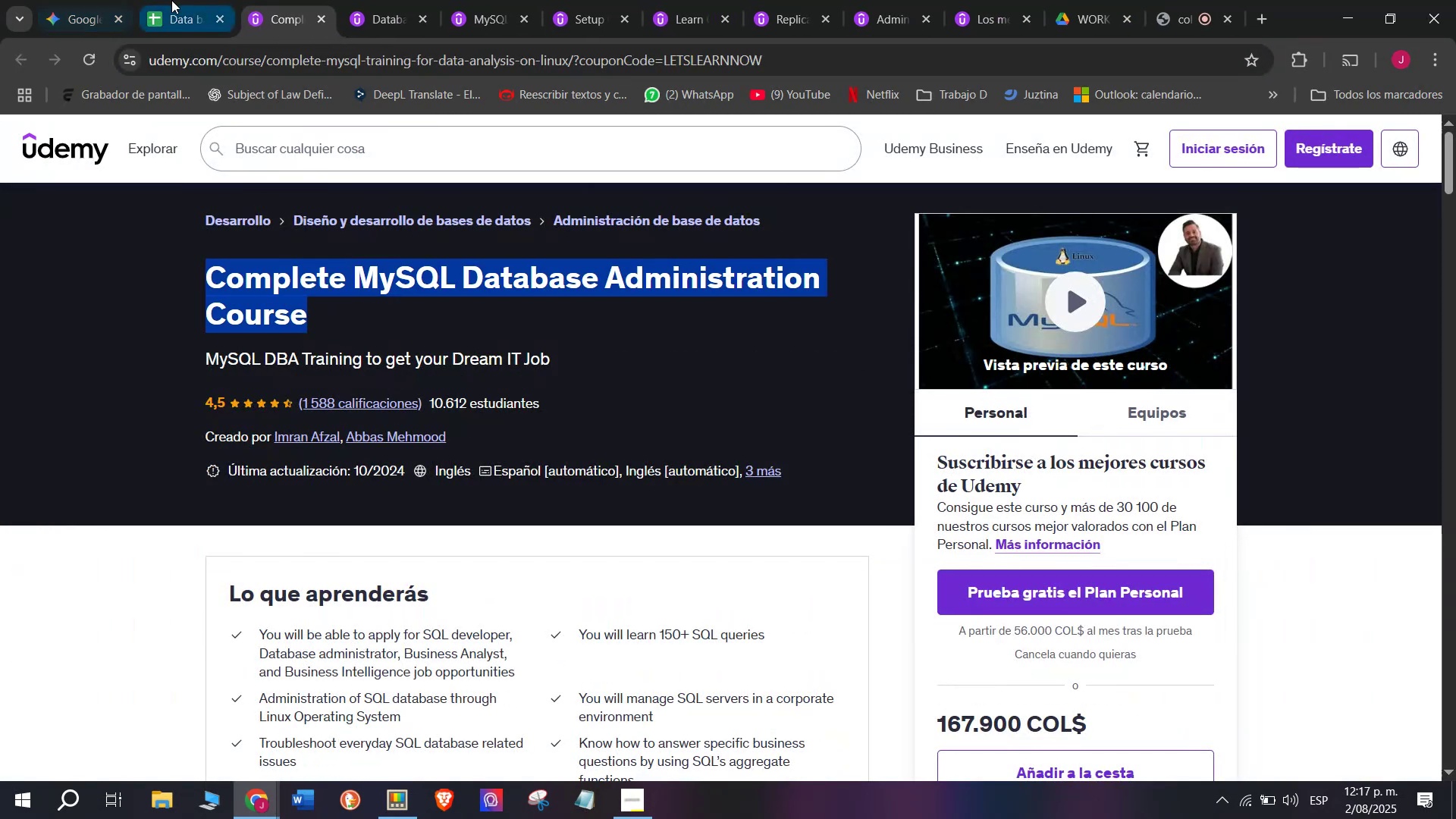 
left_click([171, 0])
 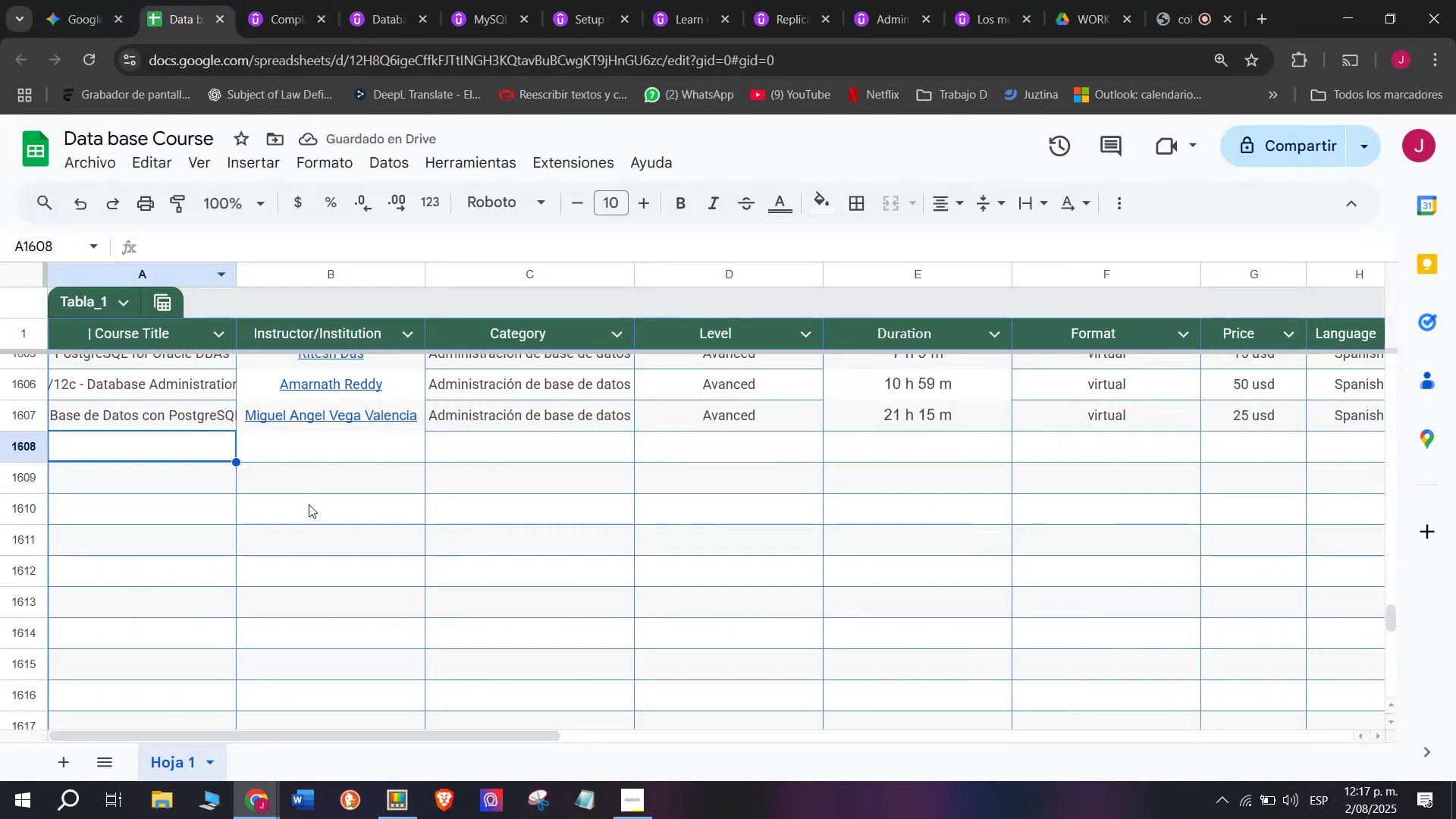 
key(Control+ControlLeft)
 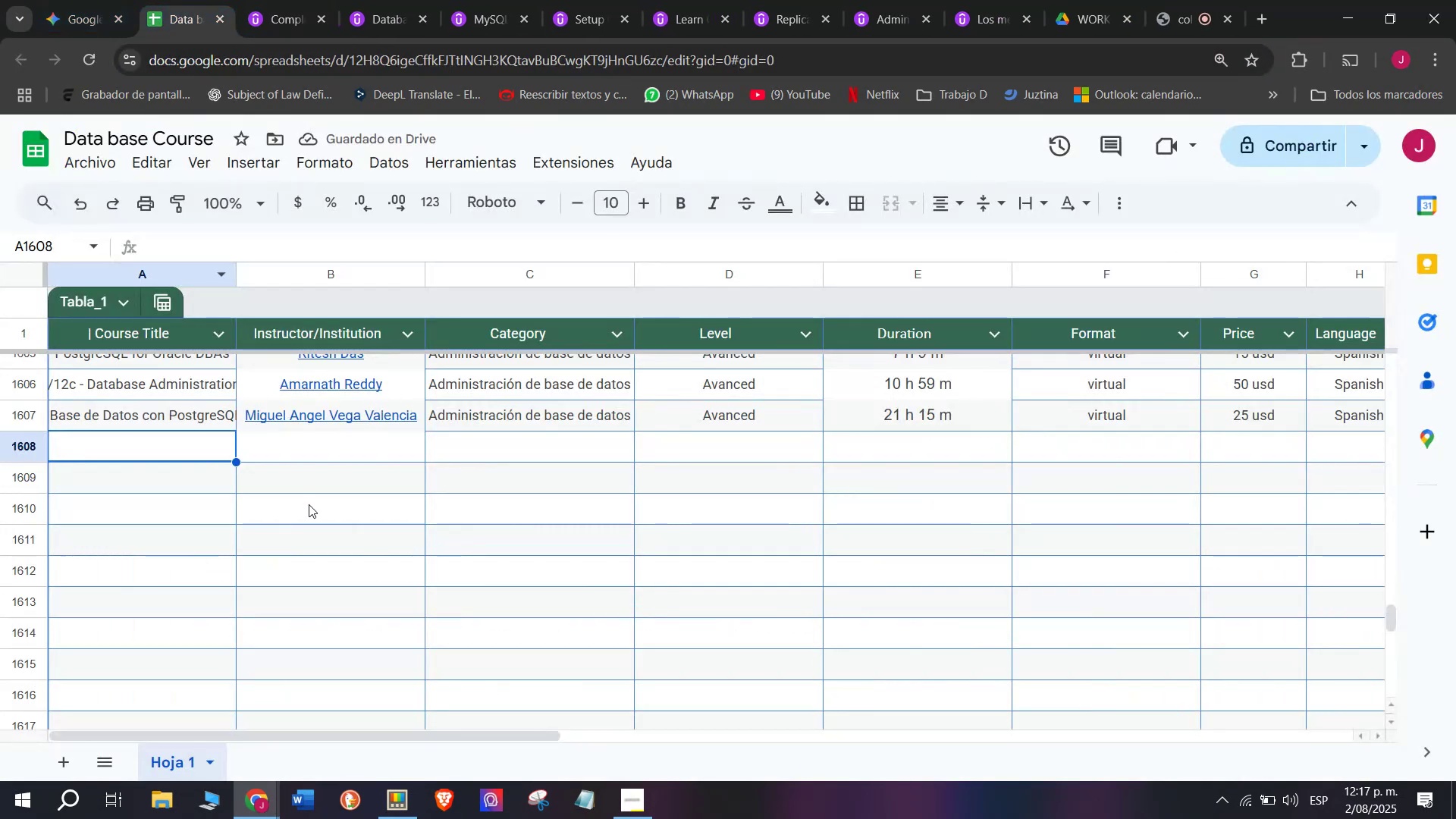 
key(Z)
 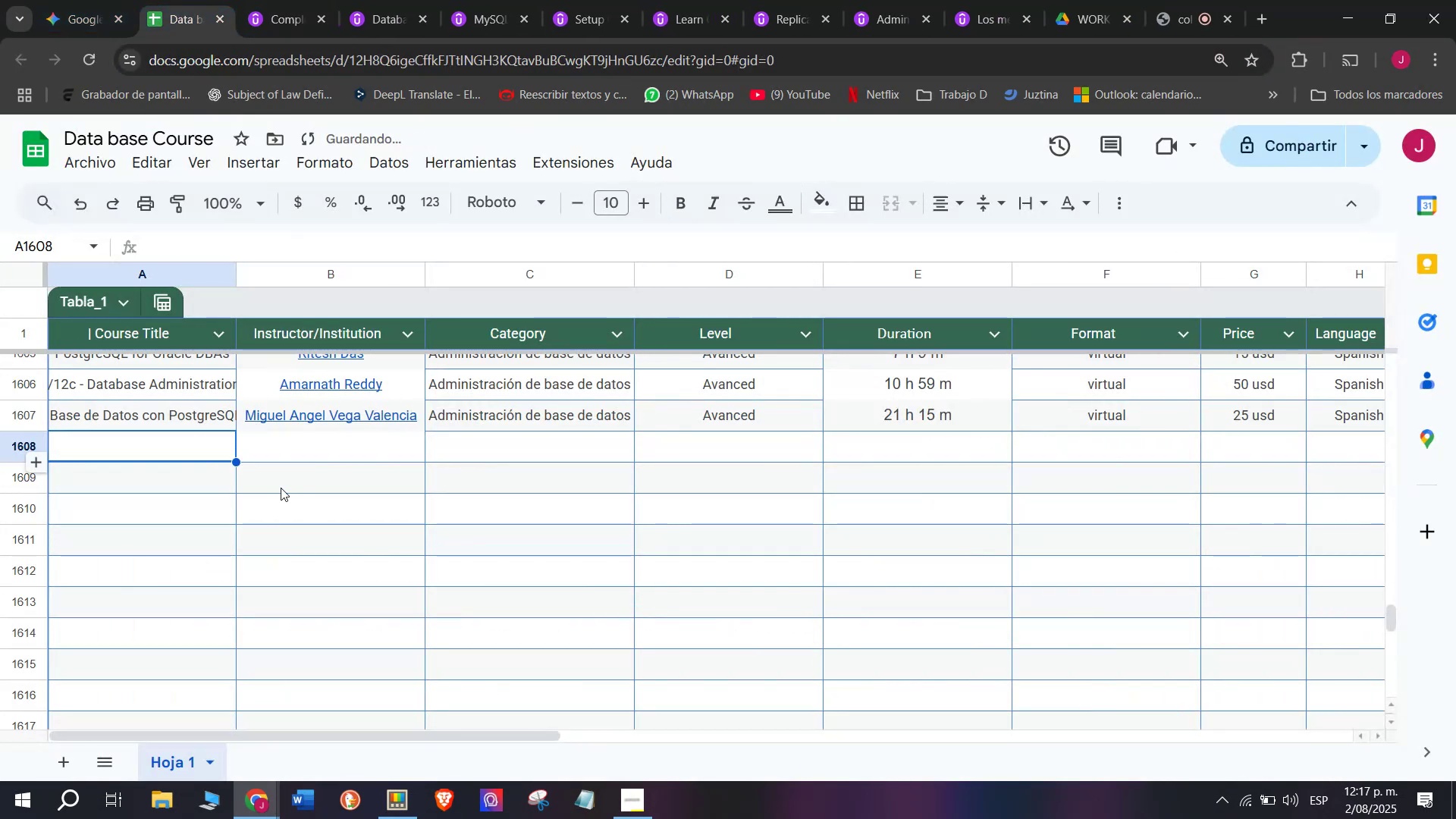 
key(Control+V)
 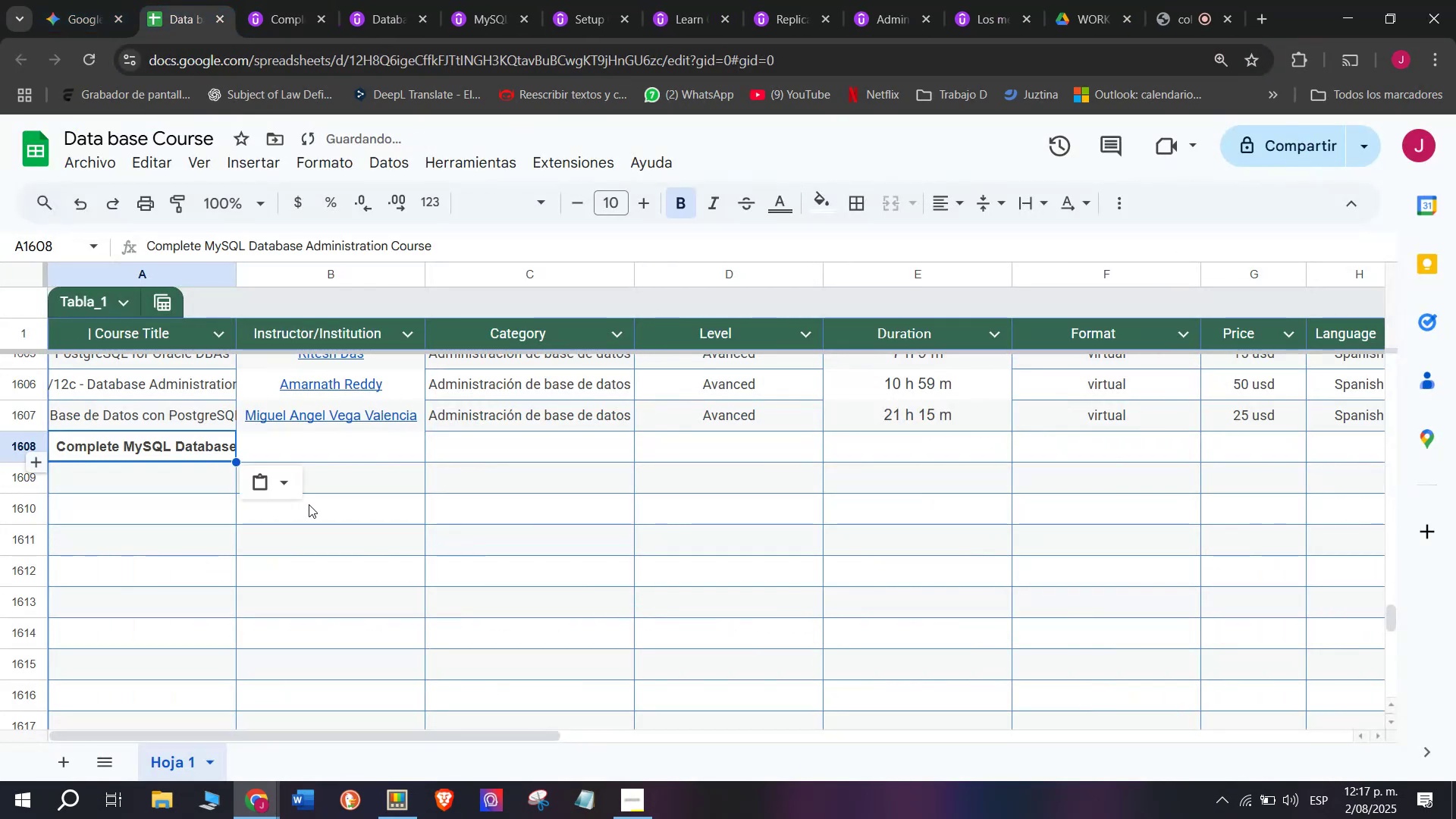 
key(Shift+ShiftLeft)
 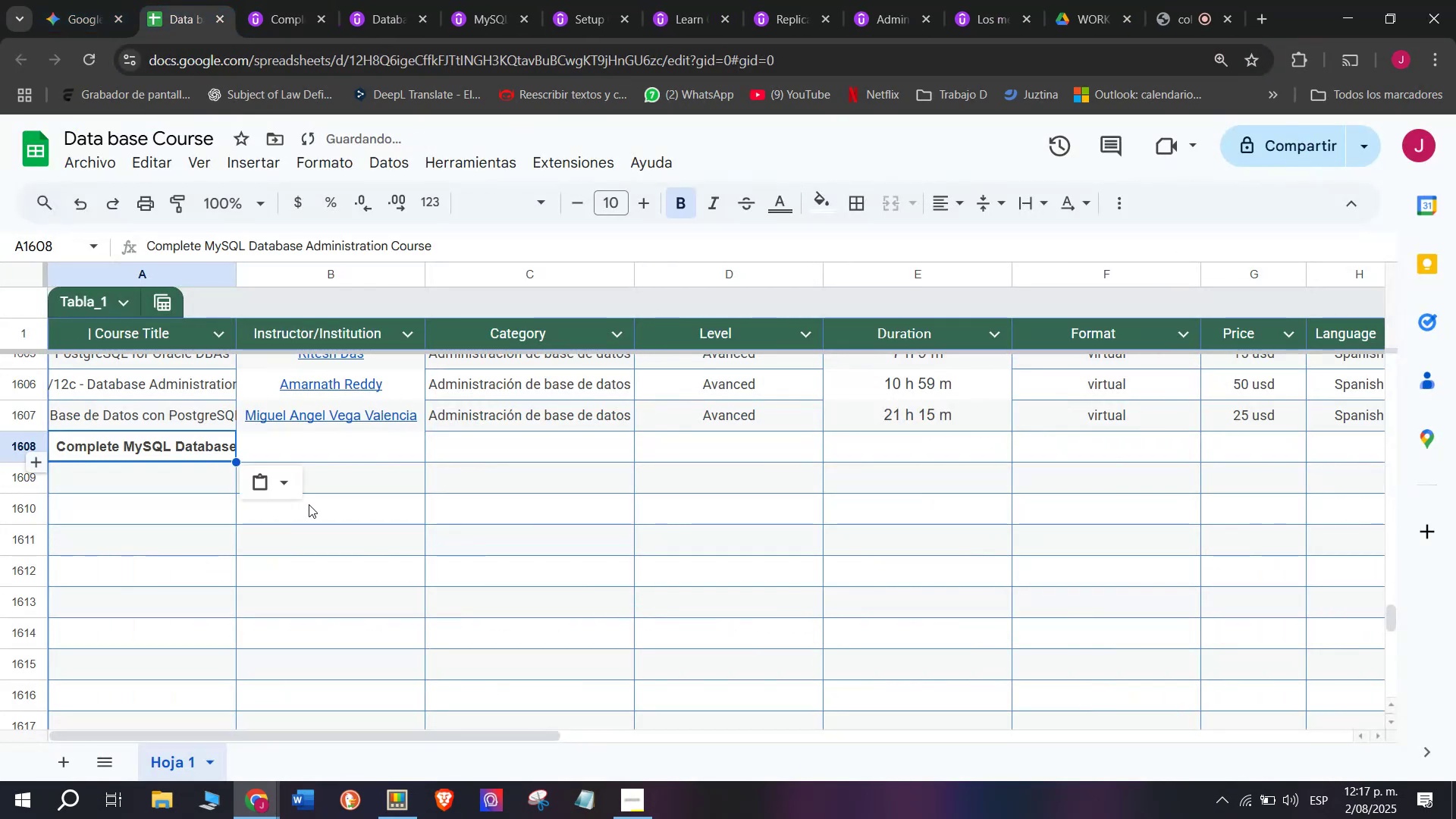 
key(Control+Shift+ControlLeft)
 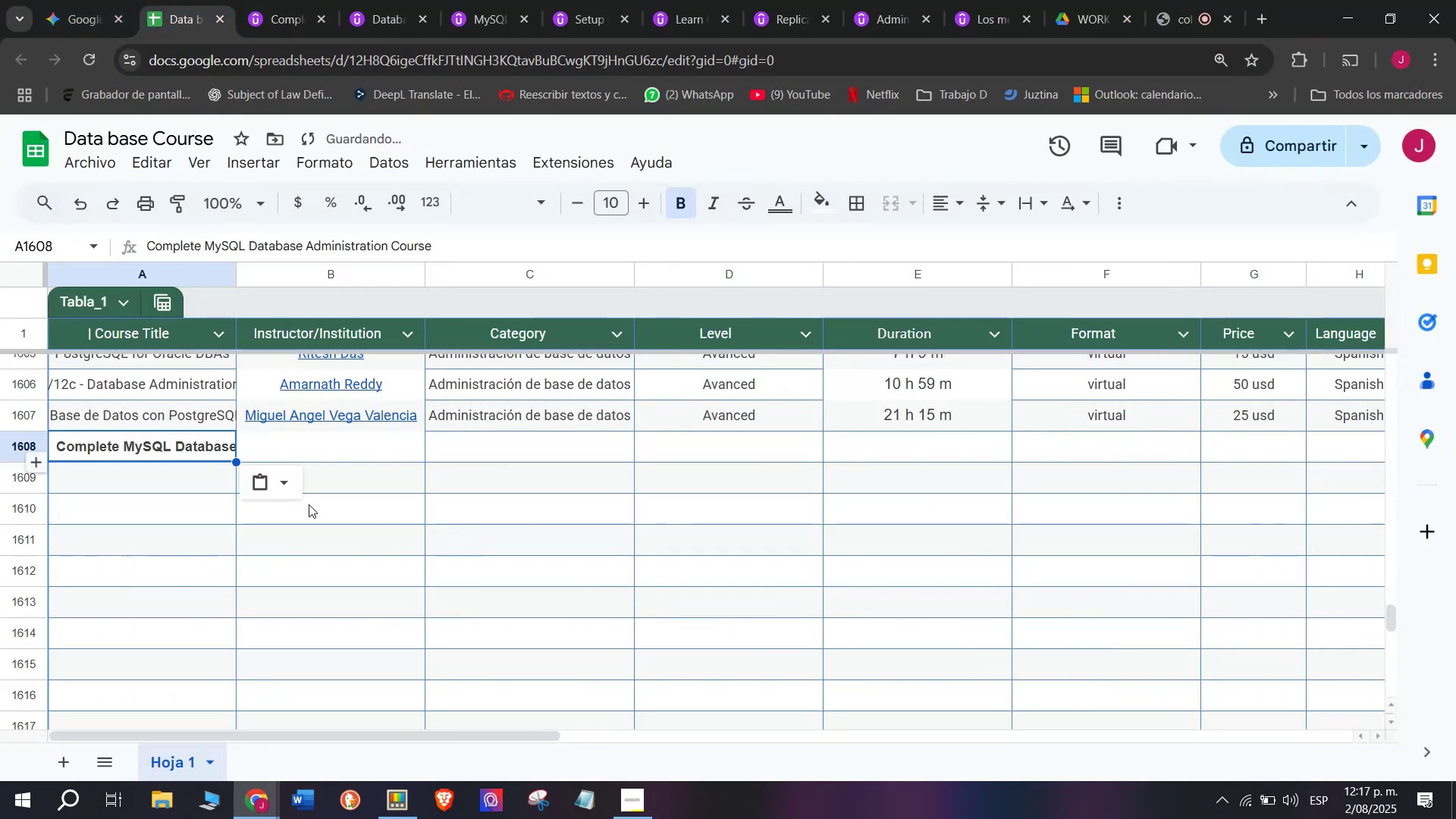 
key(Control+Shift+Z)
 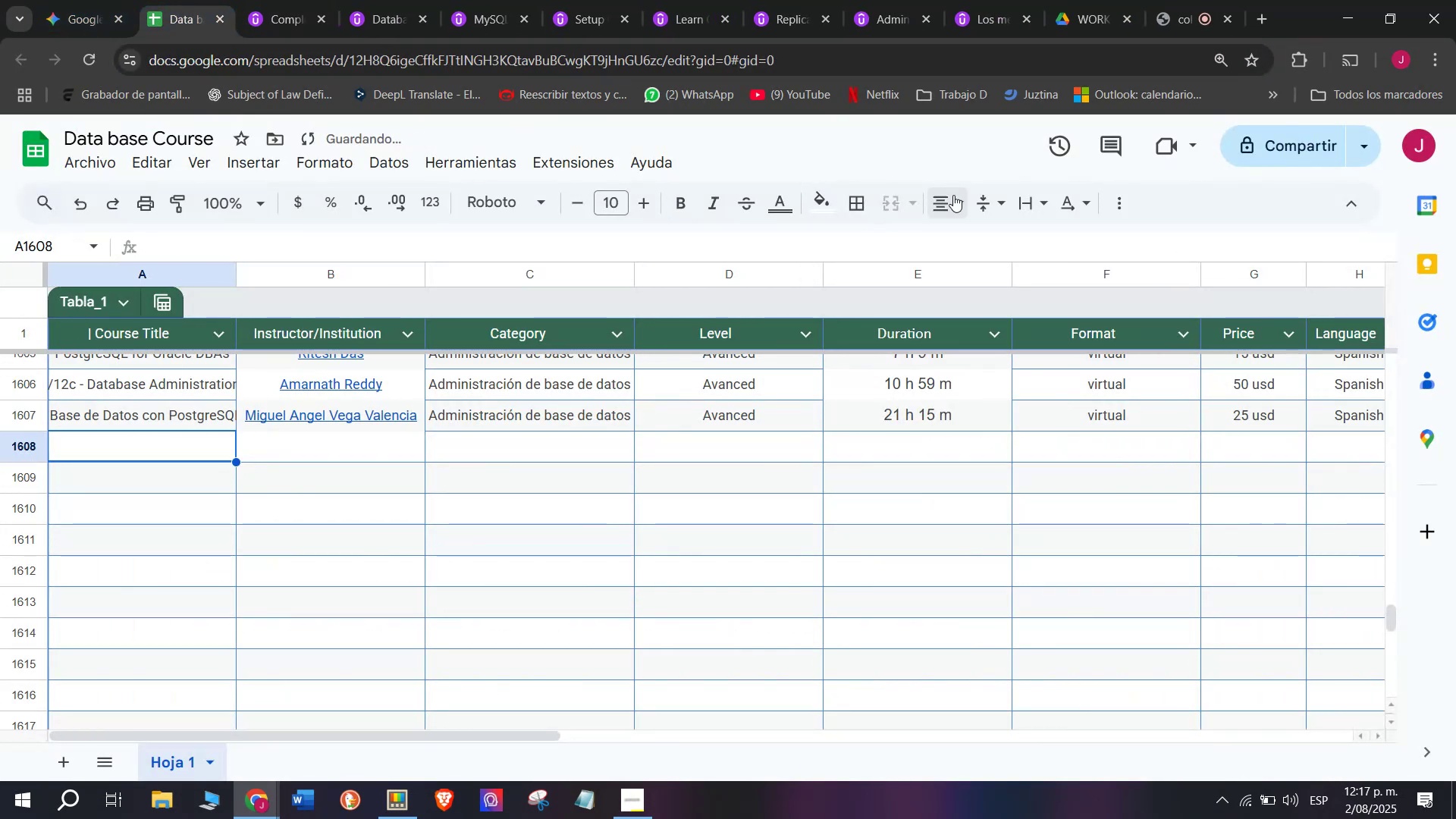 
left_click([957, 193])
 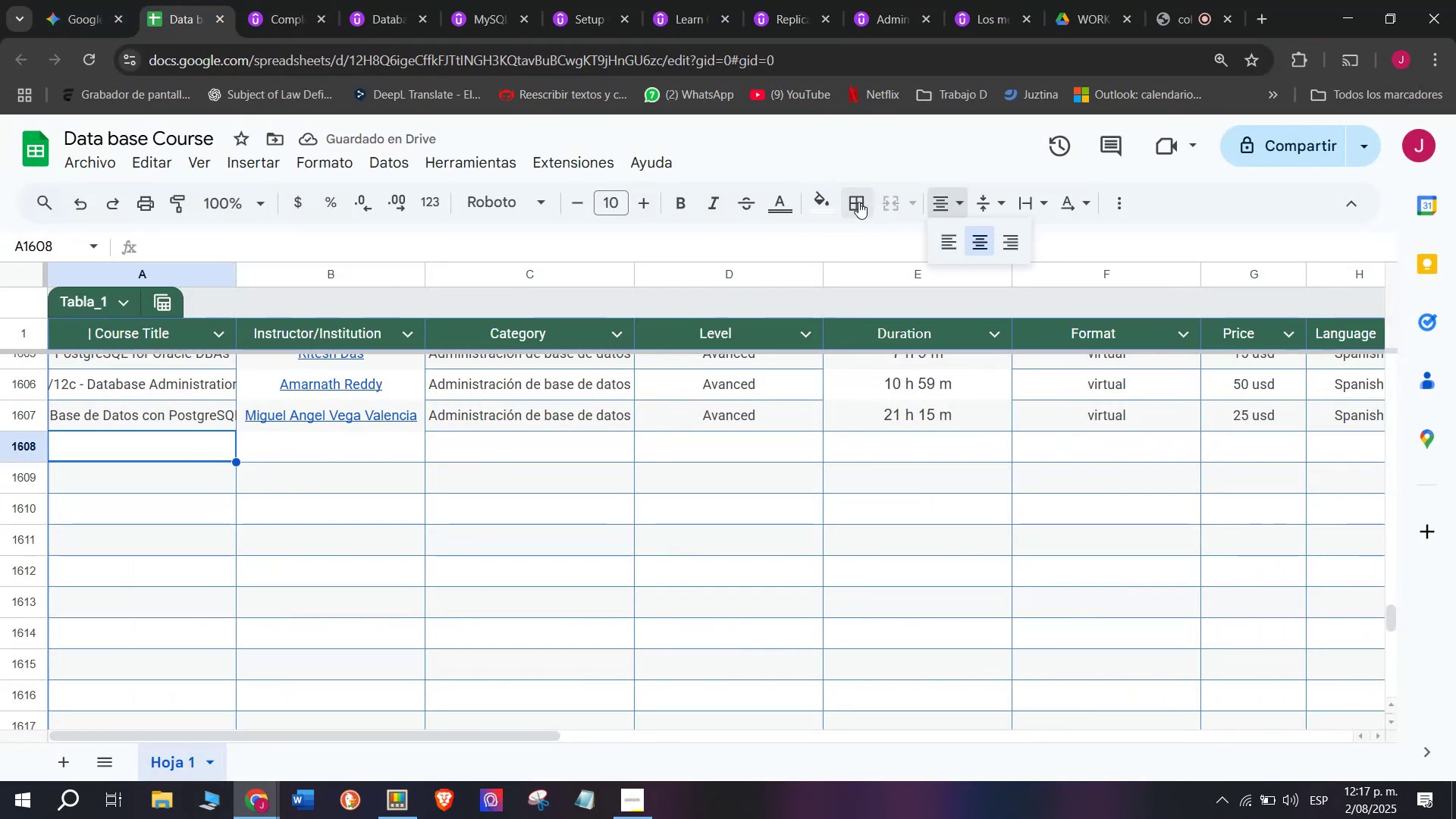 
left_click([430, 412])
 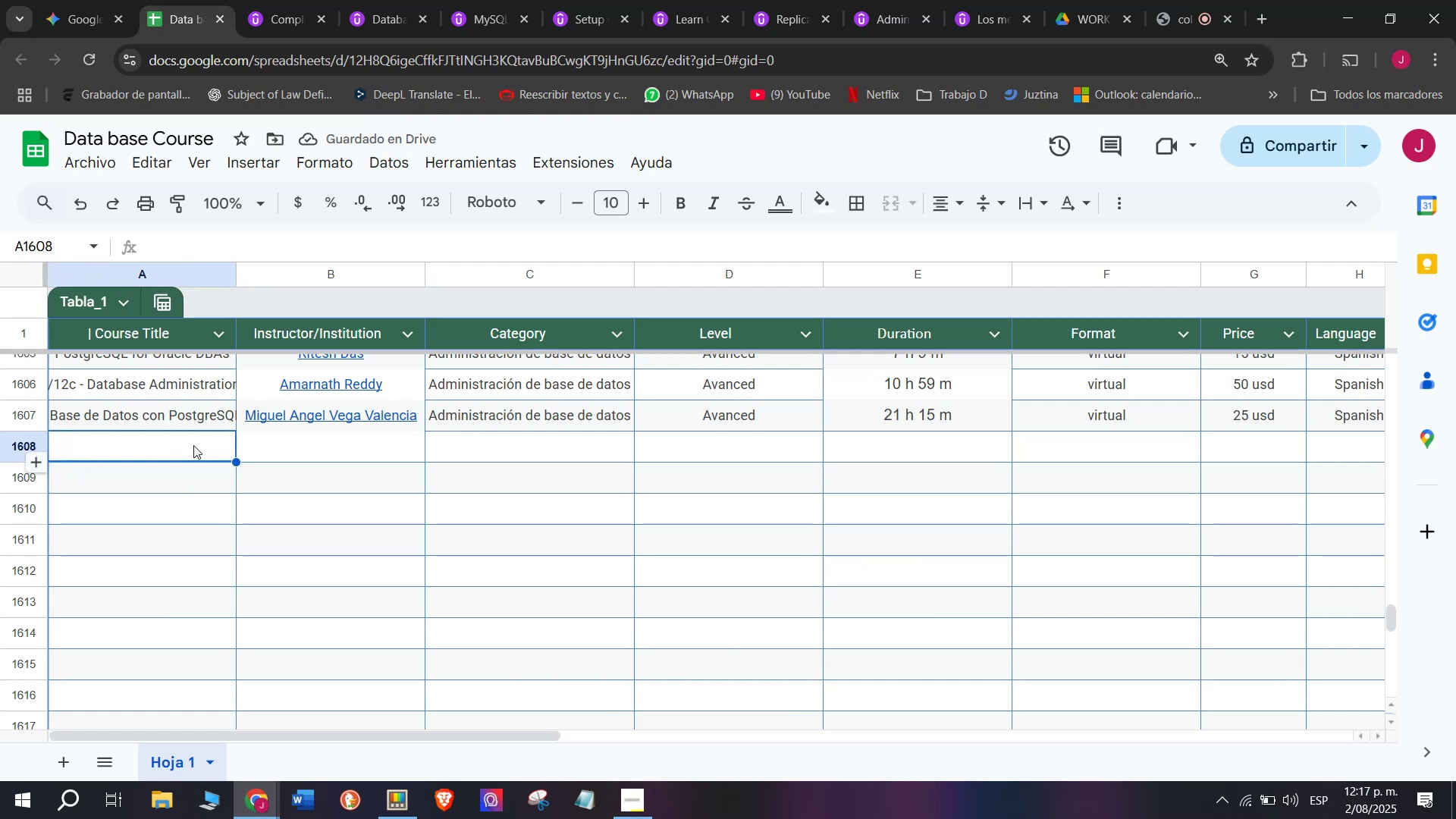 
double_click([193, 445])
 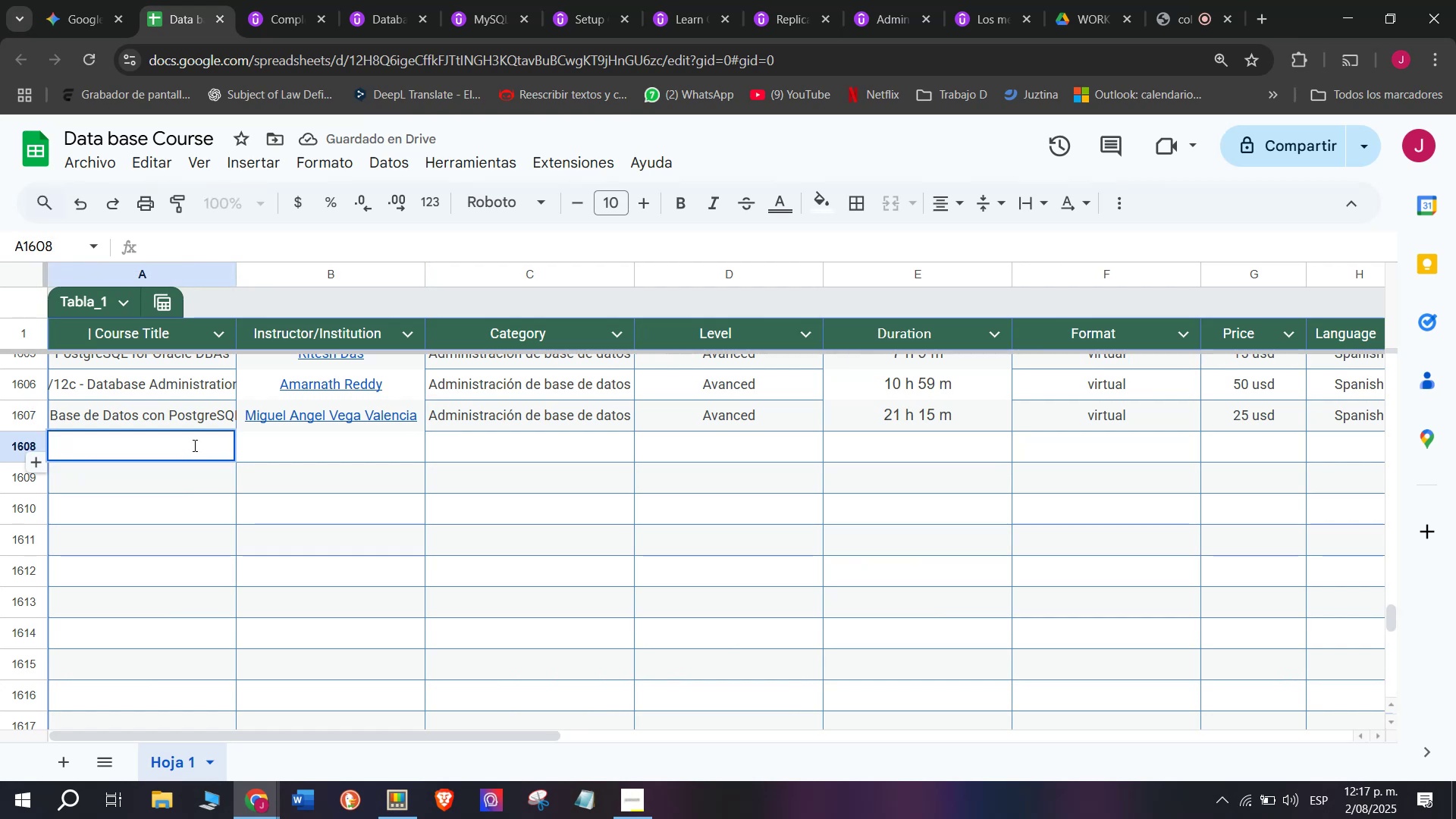 
triple_click([193, 445])
 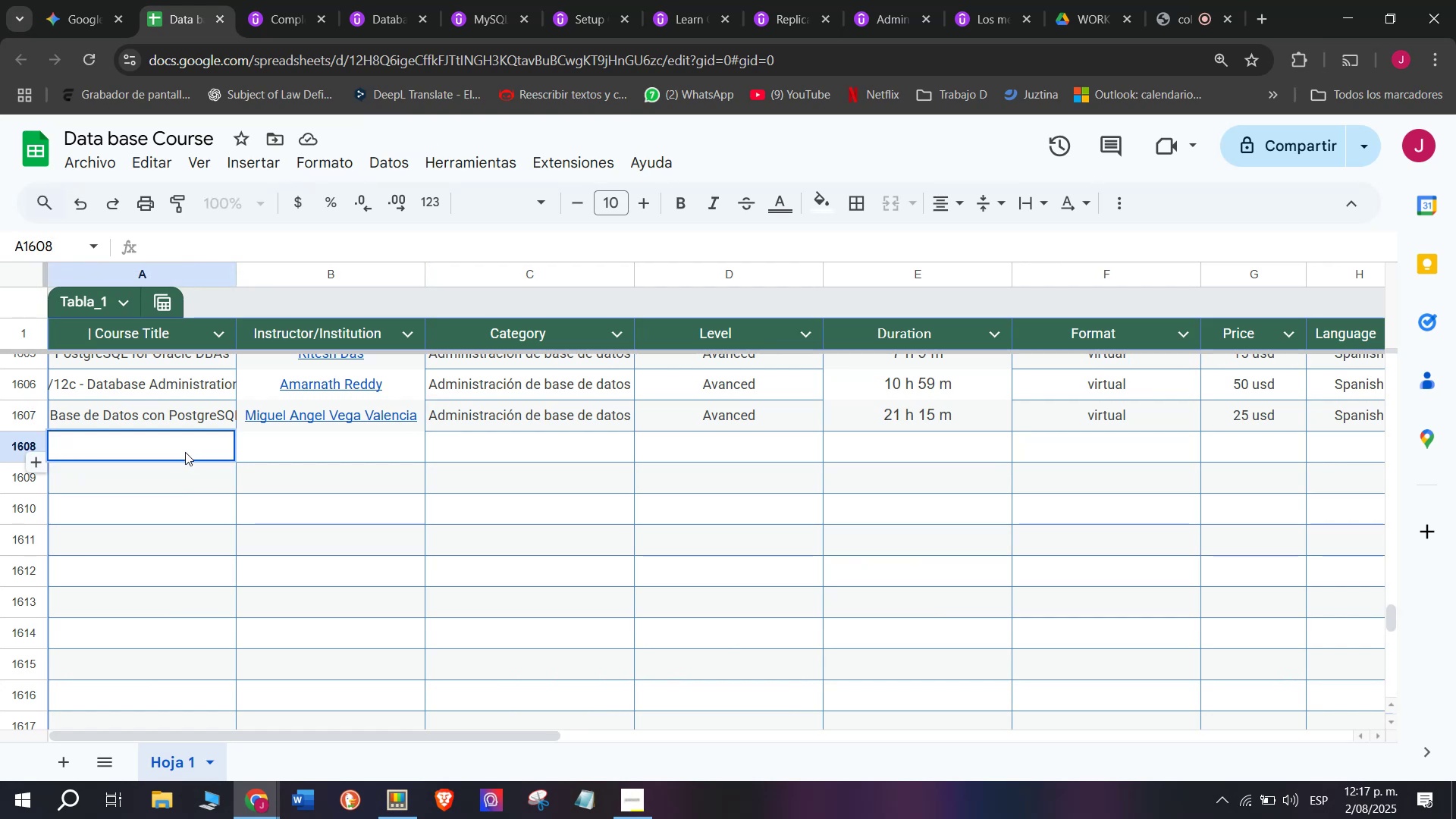 
key(Z)
 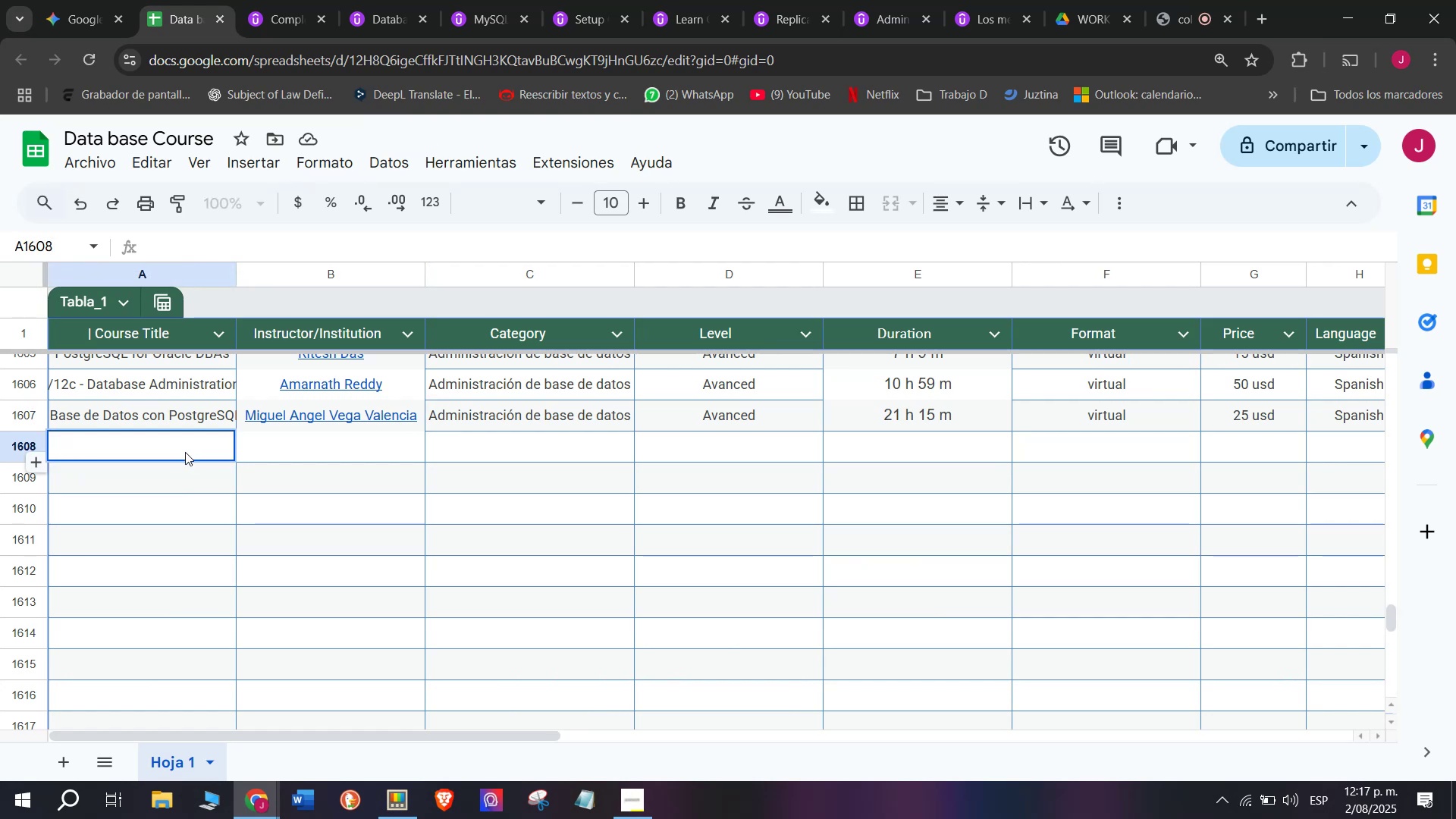 
key(Control+ControlLeft)
 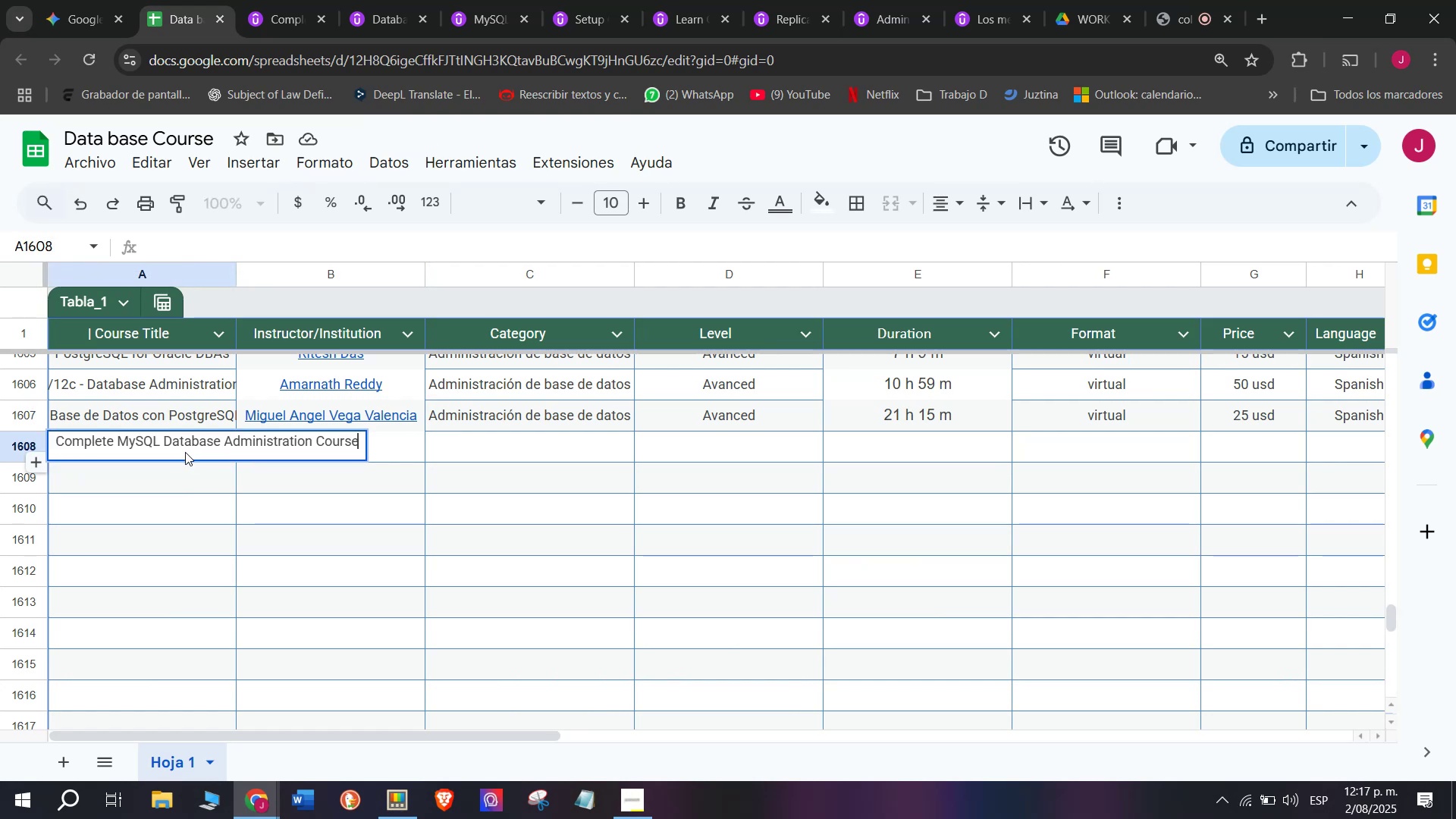 
key(Control+V)
 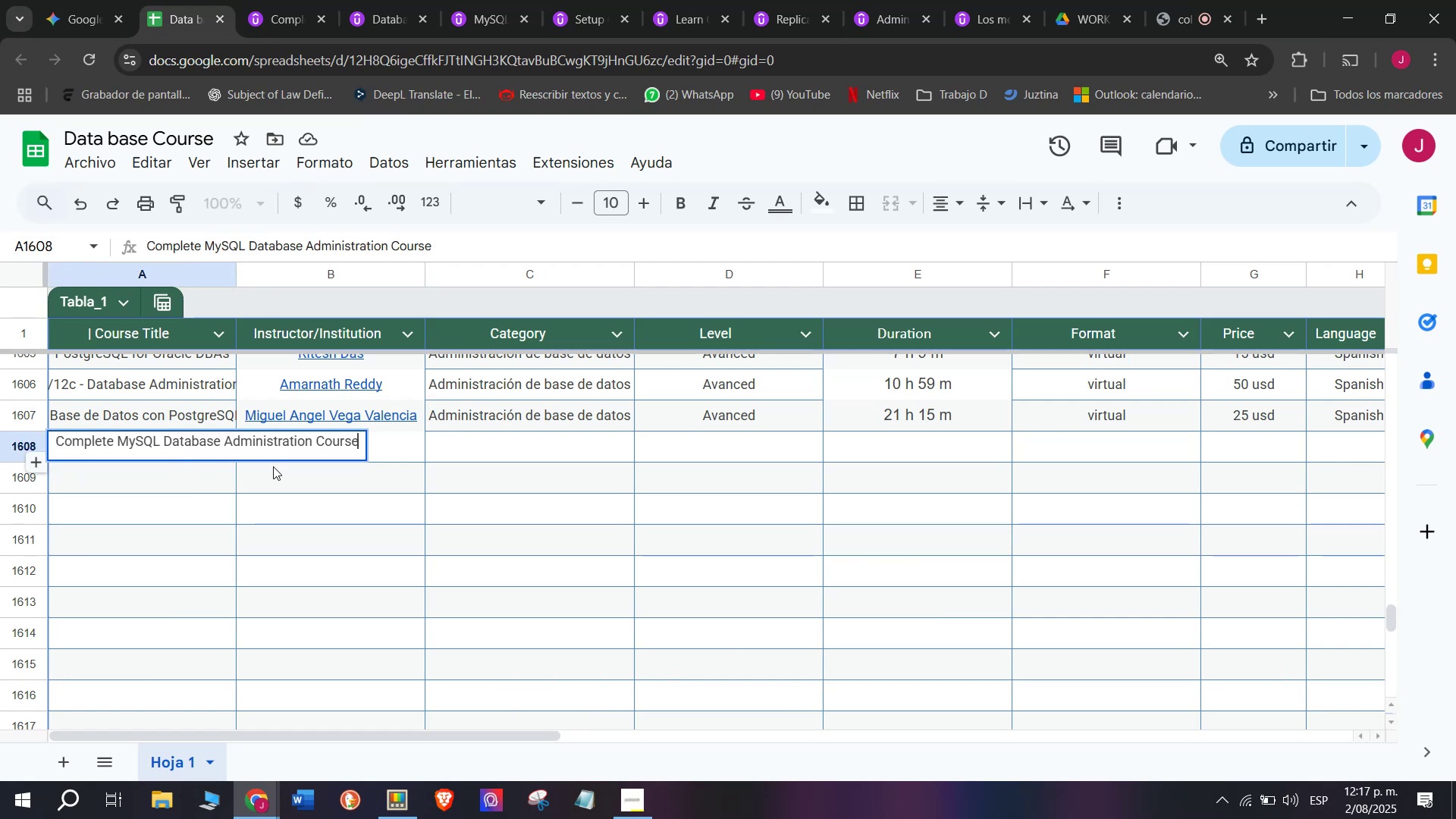 
left_click([283, 469])
 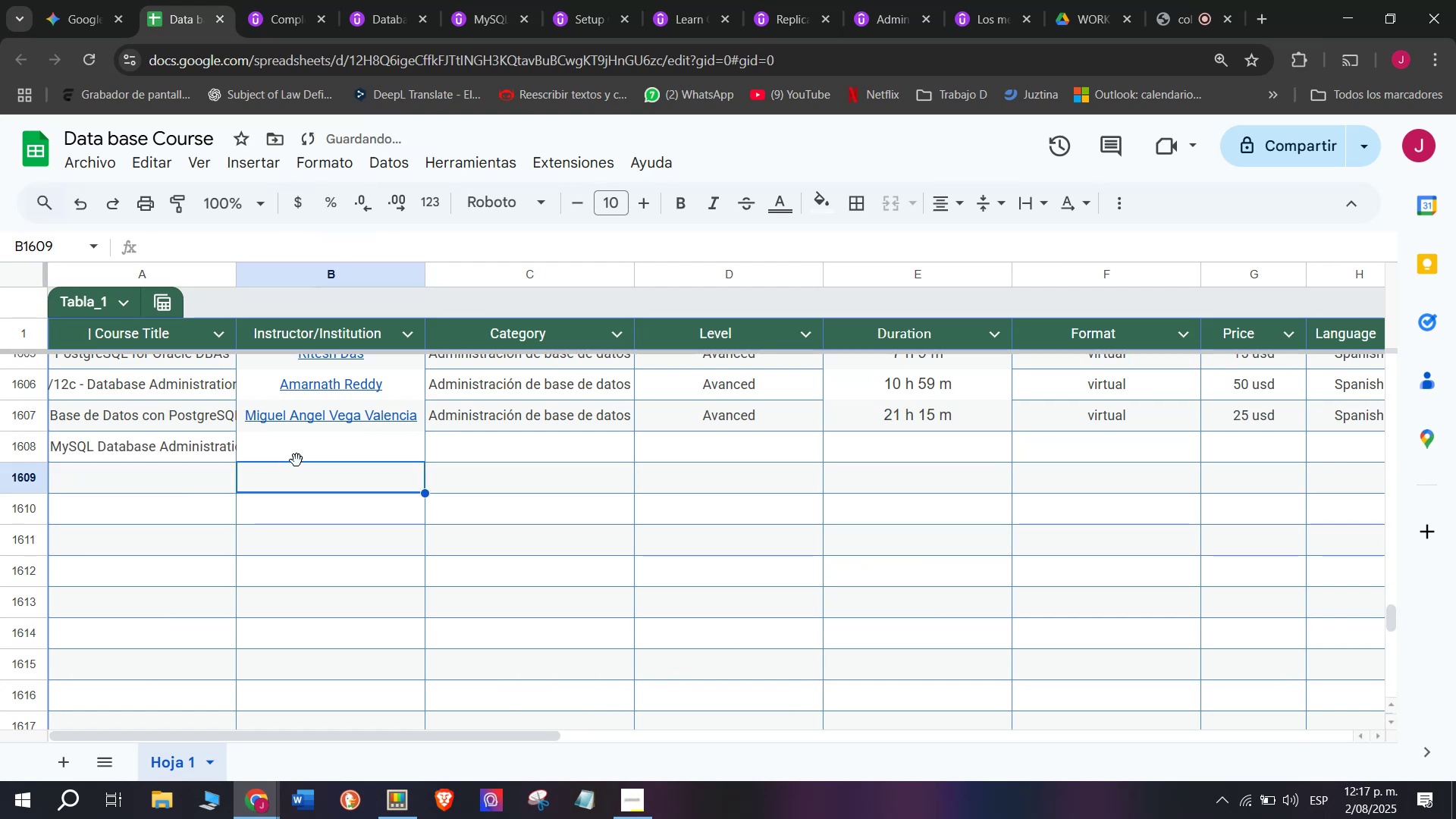 
left_click([304, 453])
 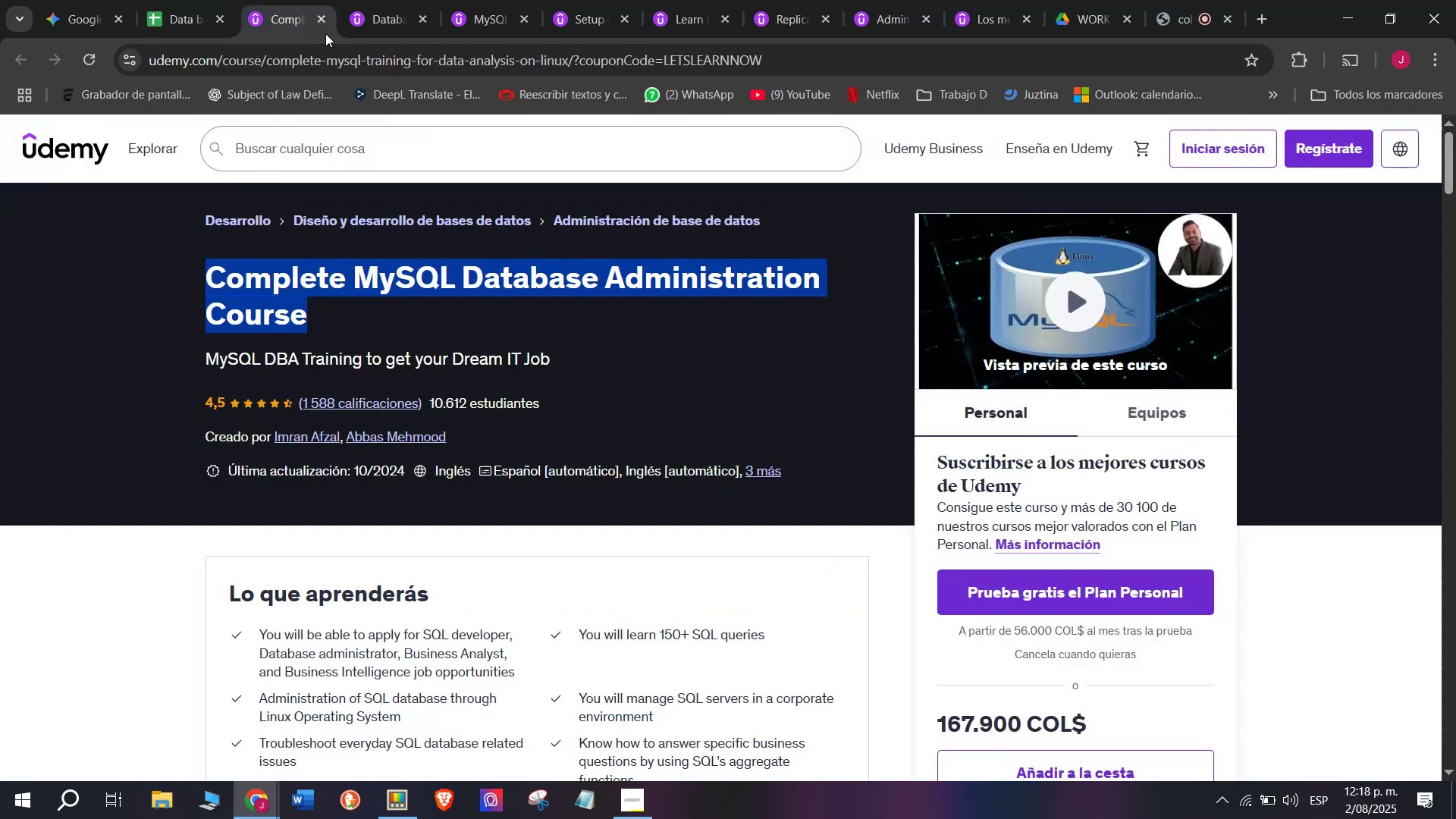 
left_click([290, 436])
 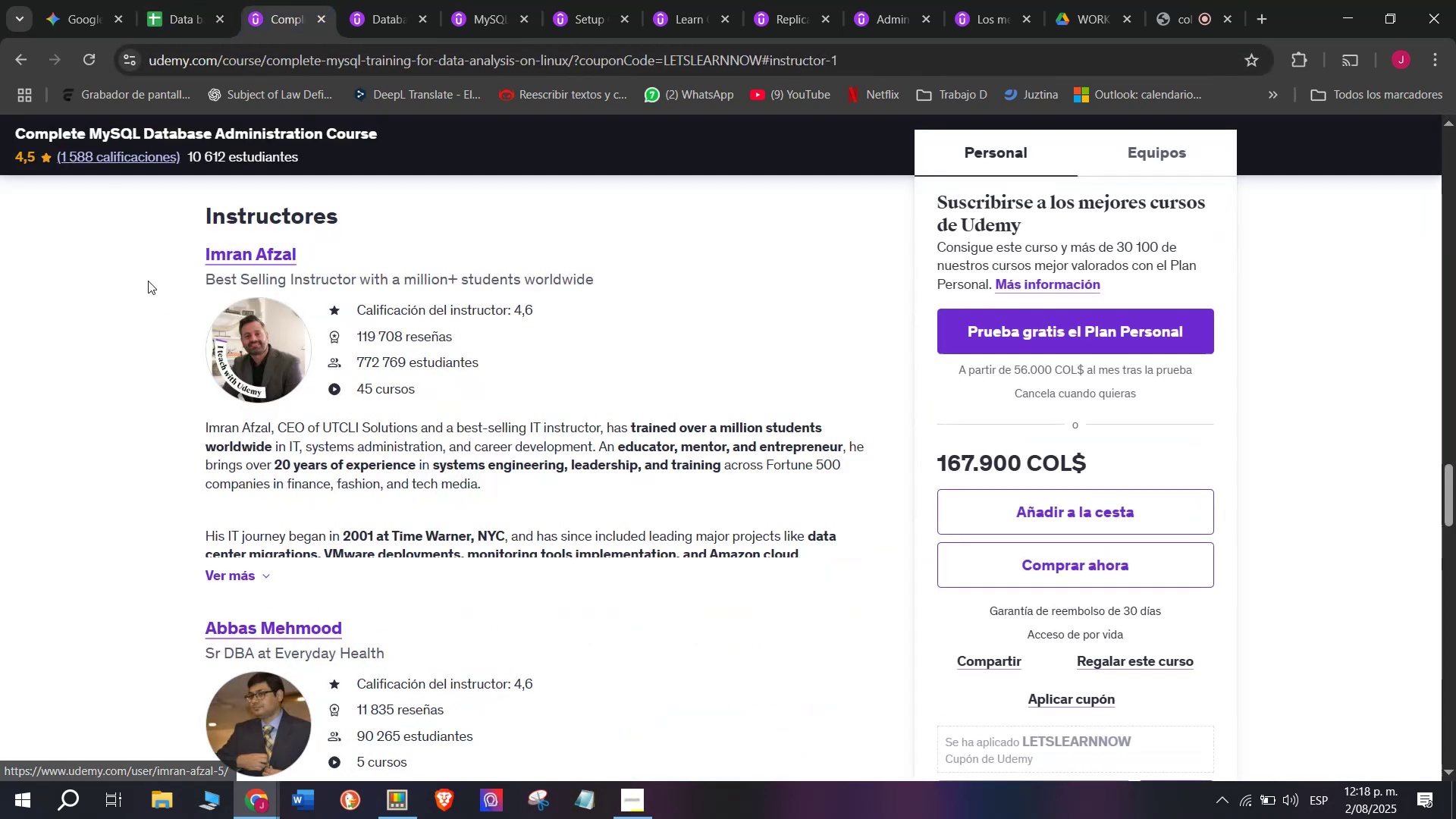 
left_click_drag(start_coordinate=[165, 258], to_coordinate=[304, 259])
 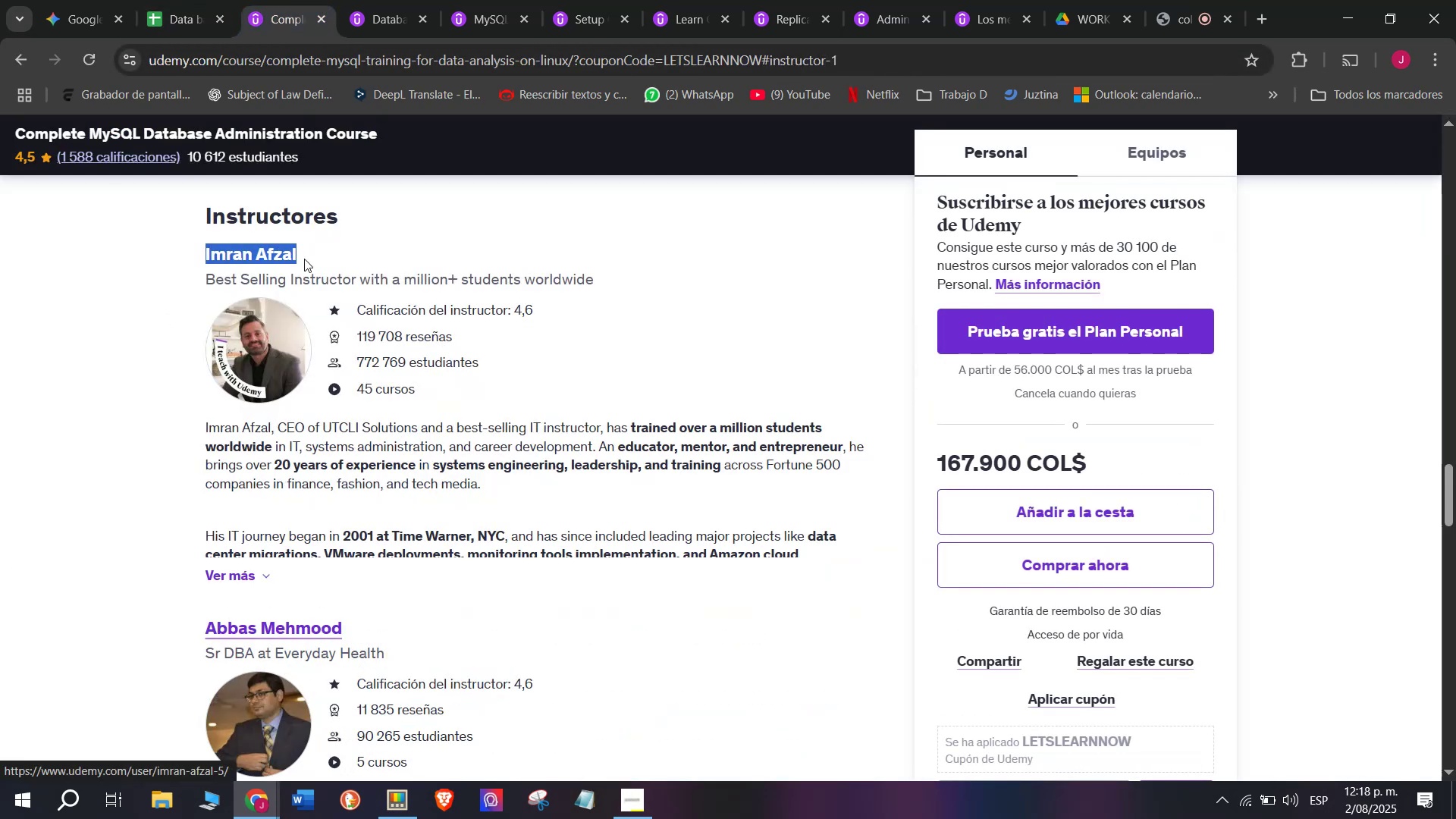 
key(Break)
 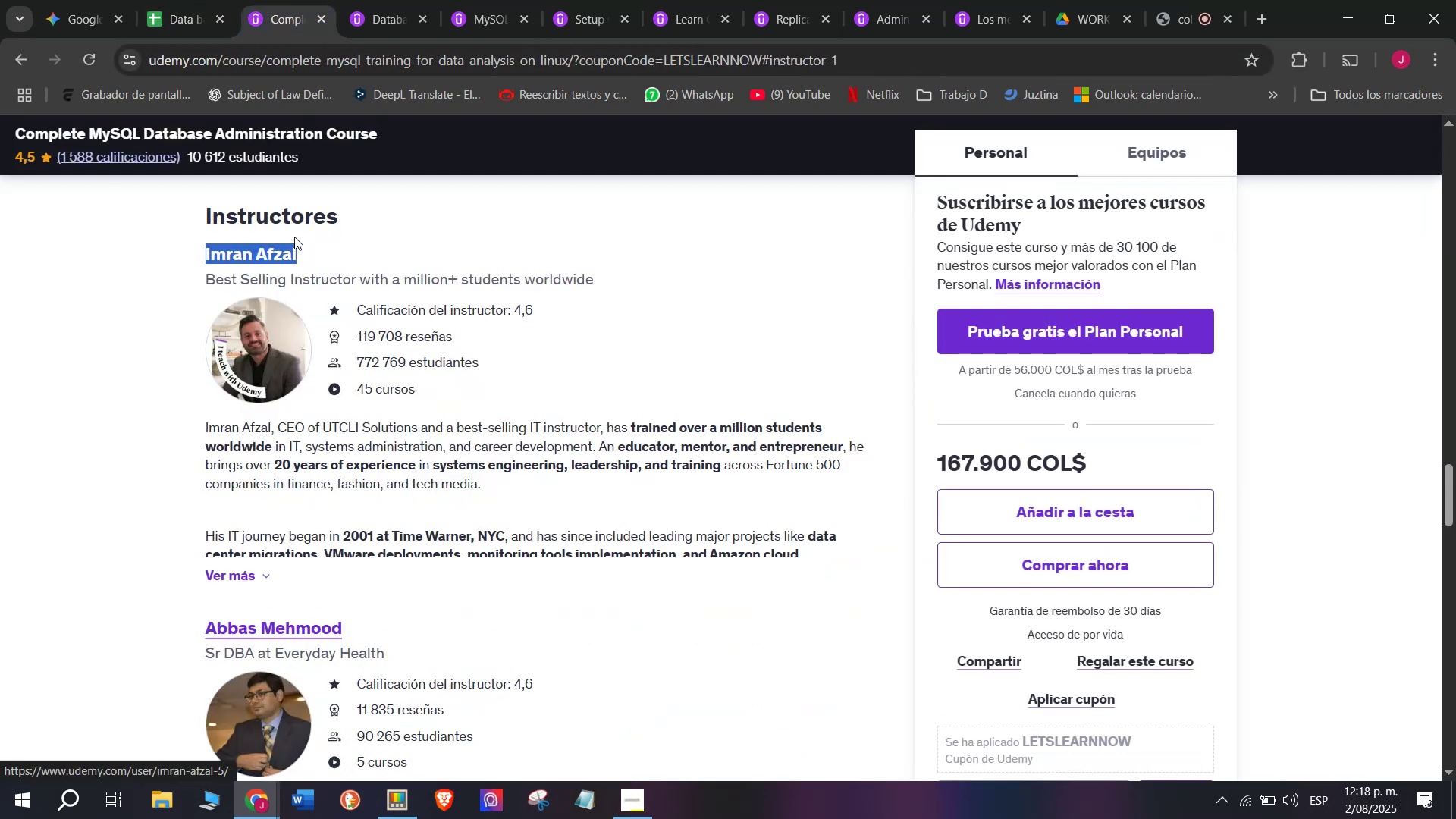 
key(Control+ControlLeft)
 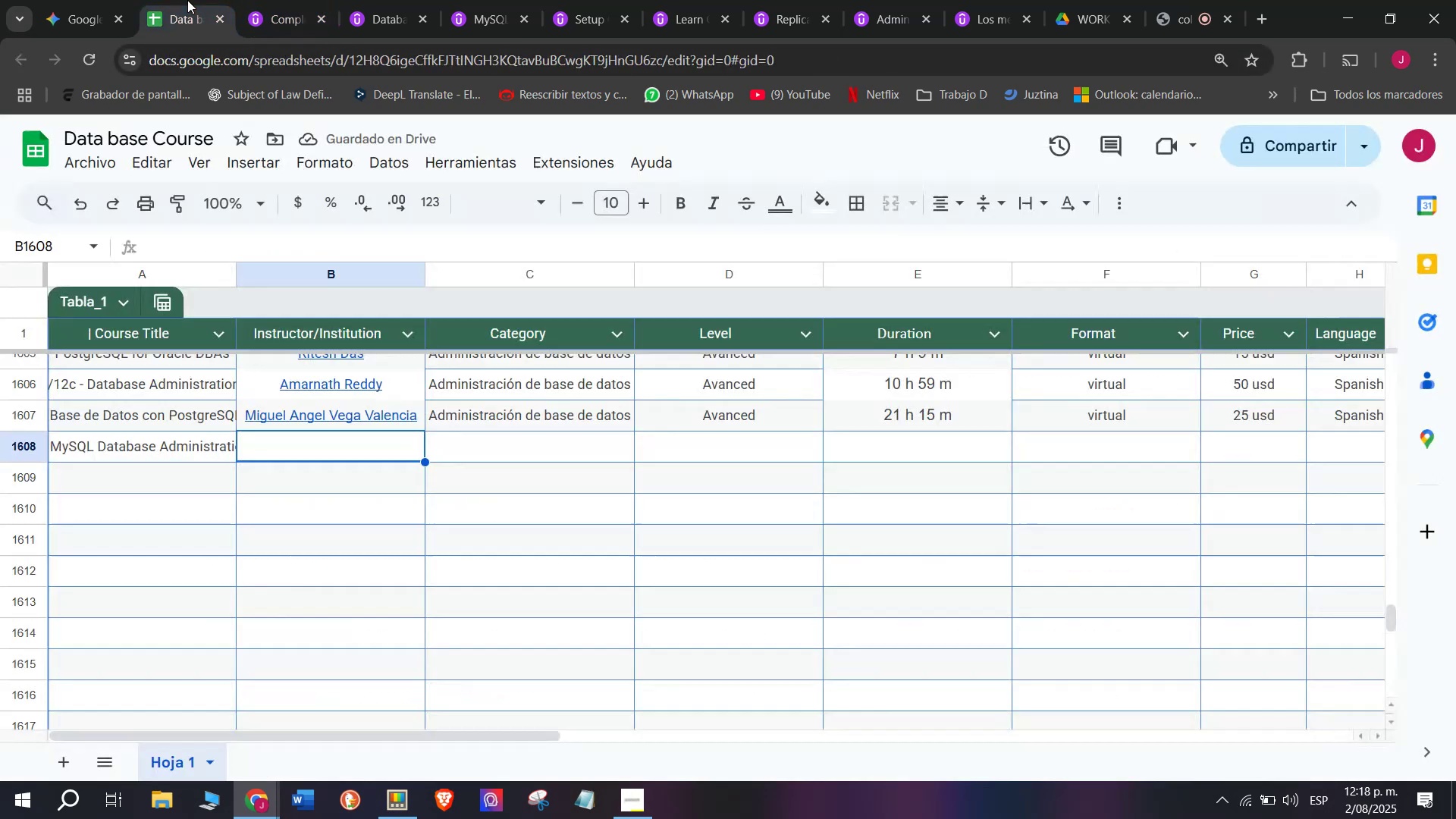 
key(Control+C)
 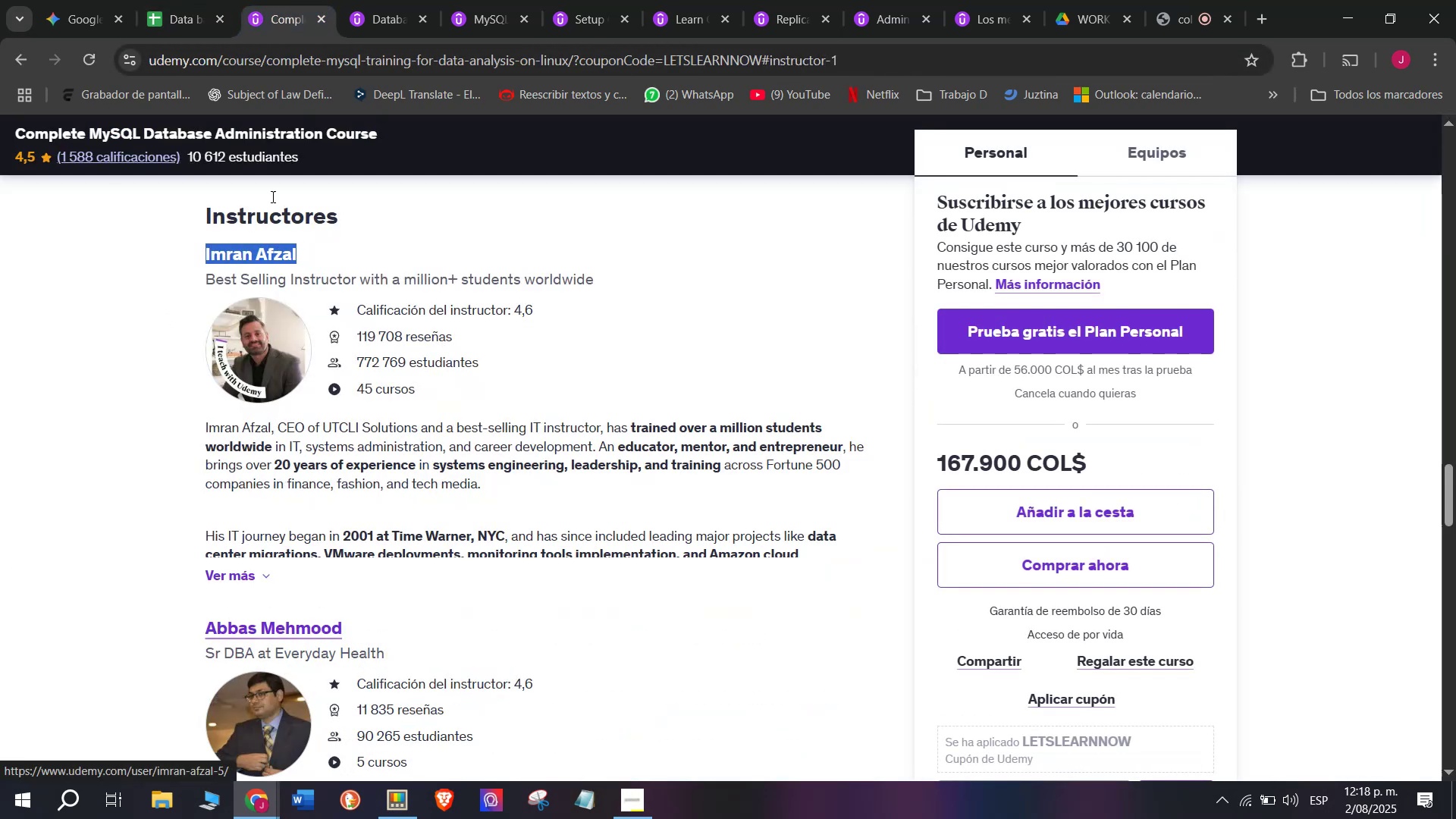 
key(Control+ControlLeft)
 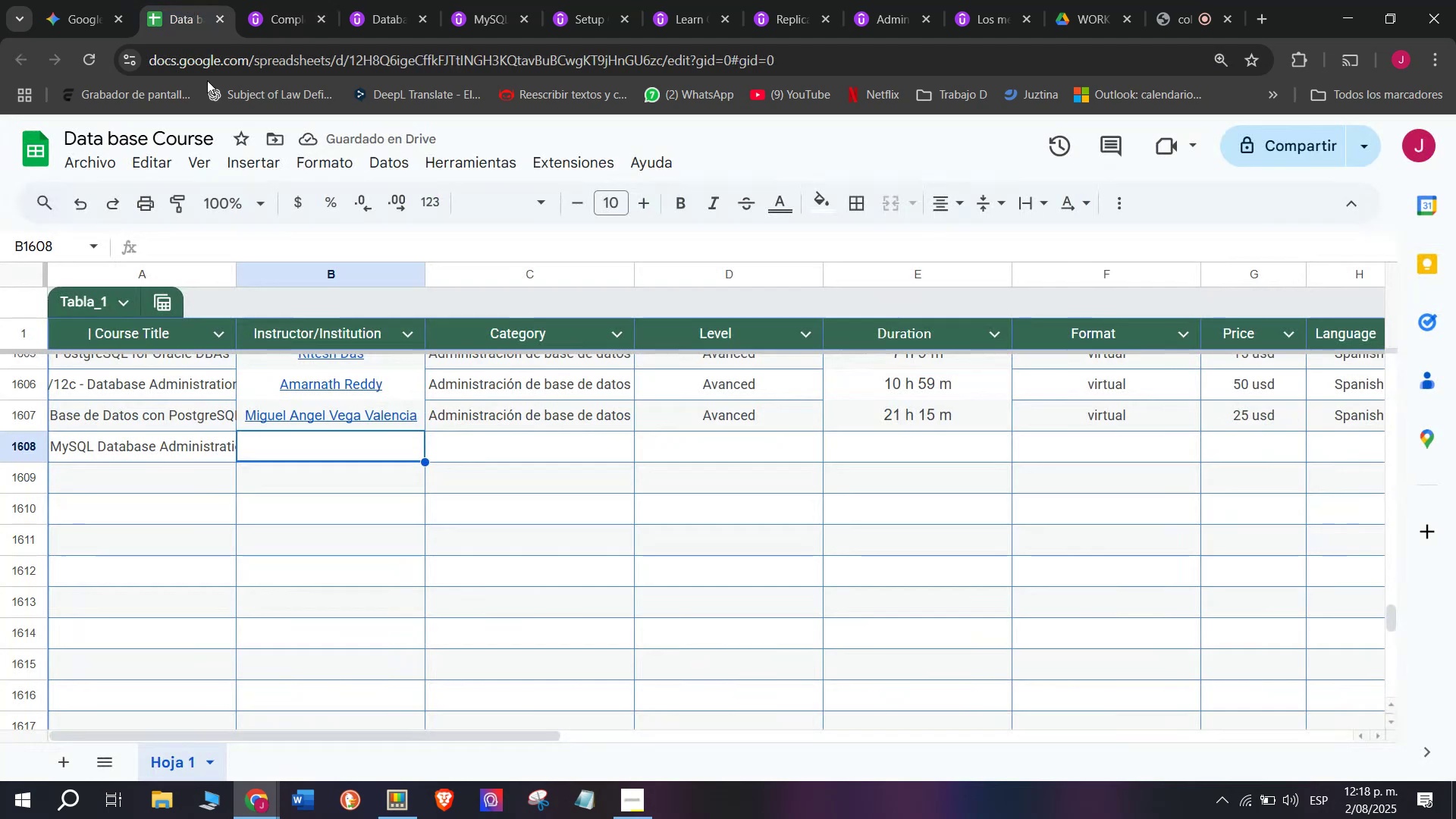 
key(Break)
 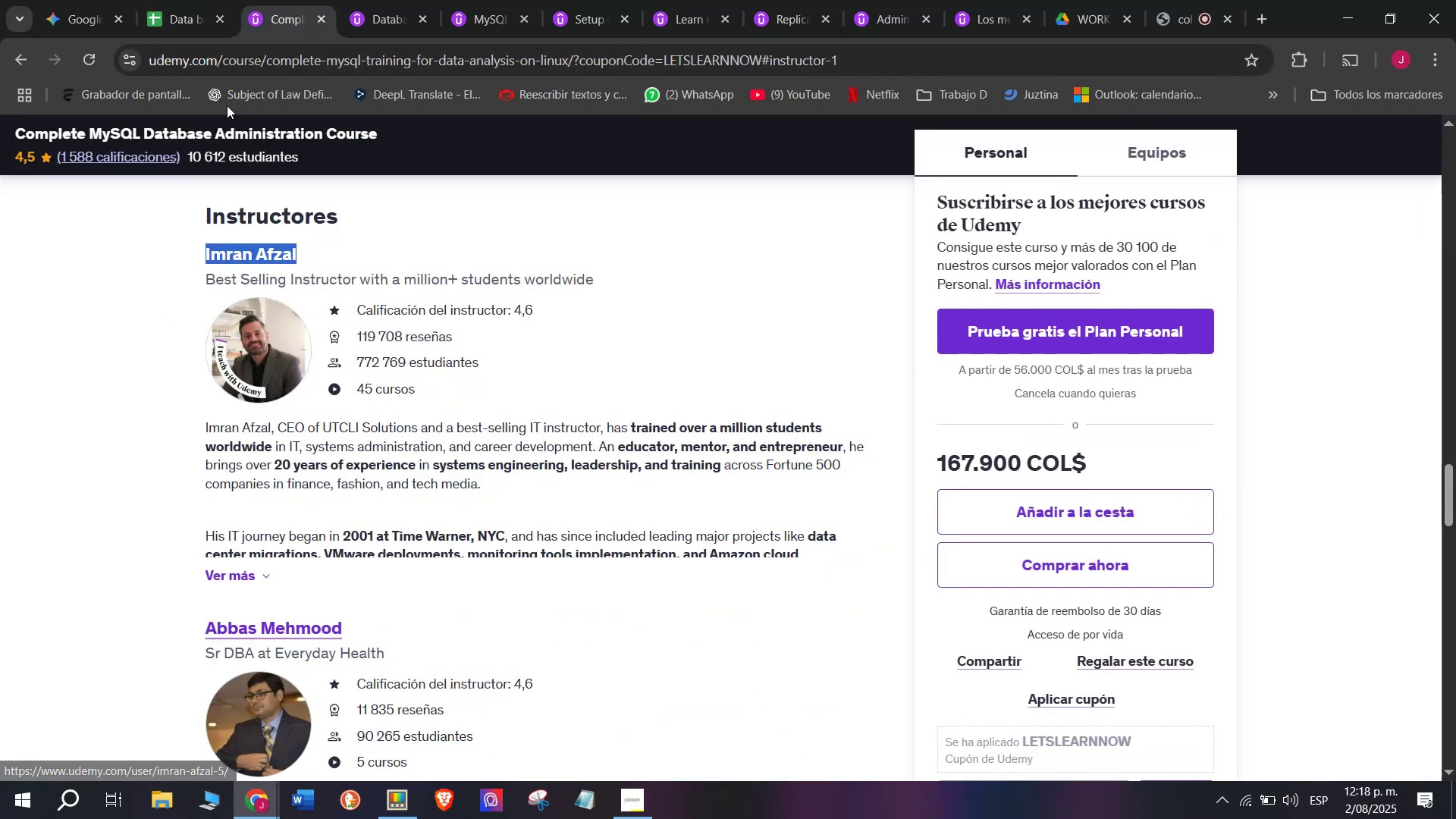 
key(Control+C)
 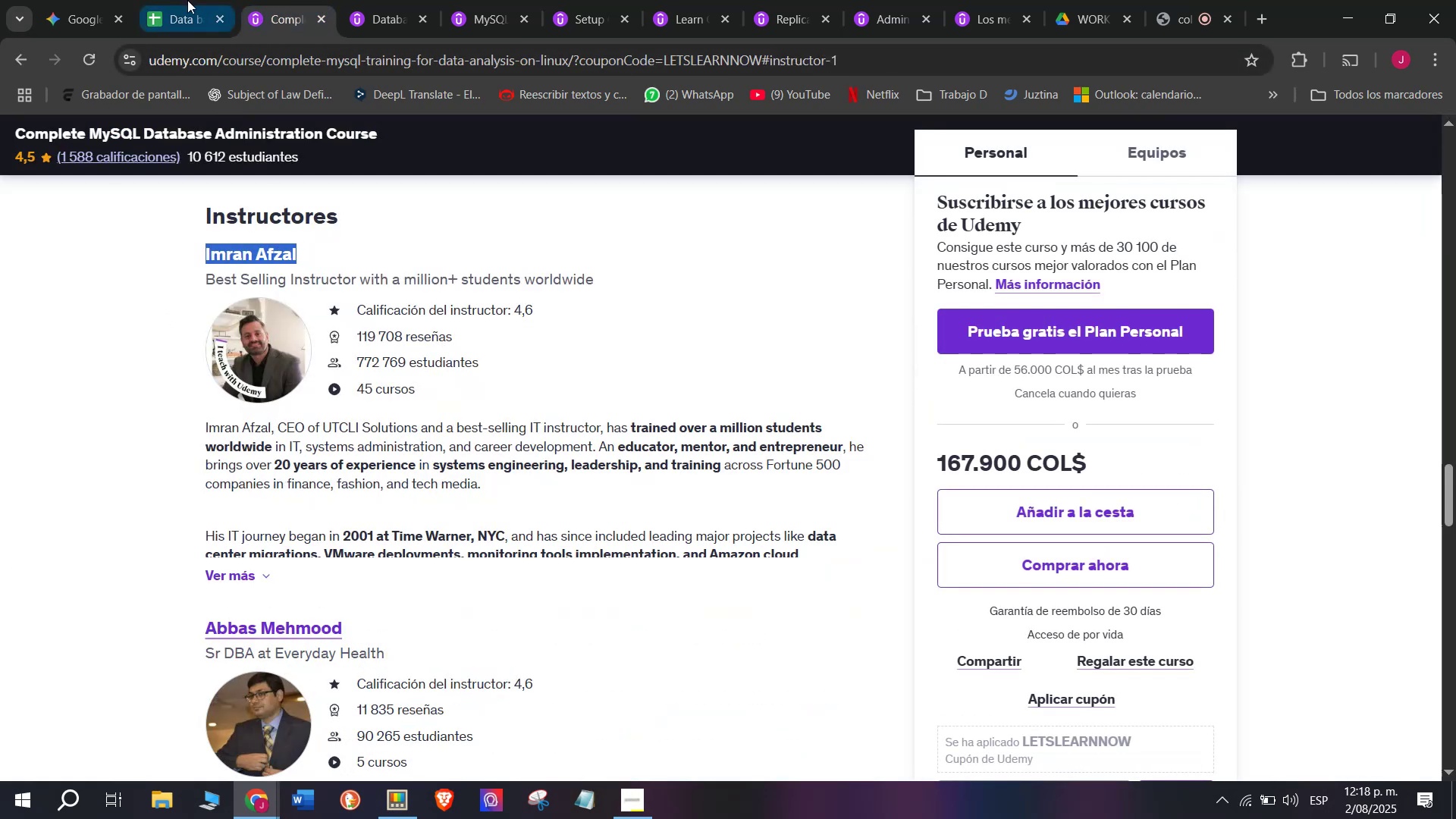 
left_click([187, 0])
 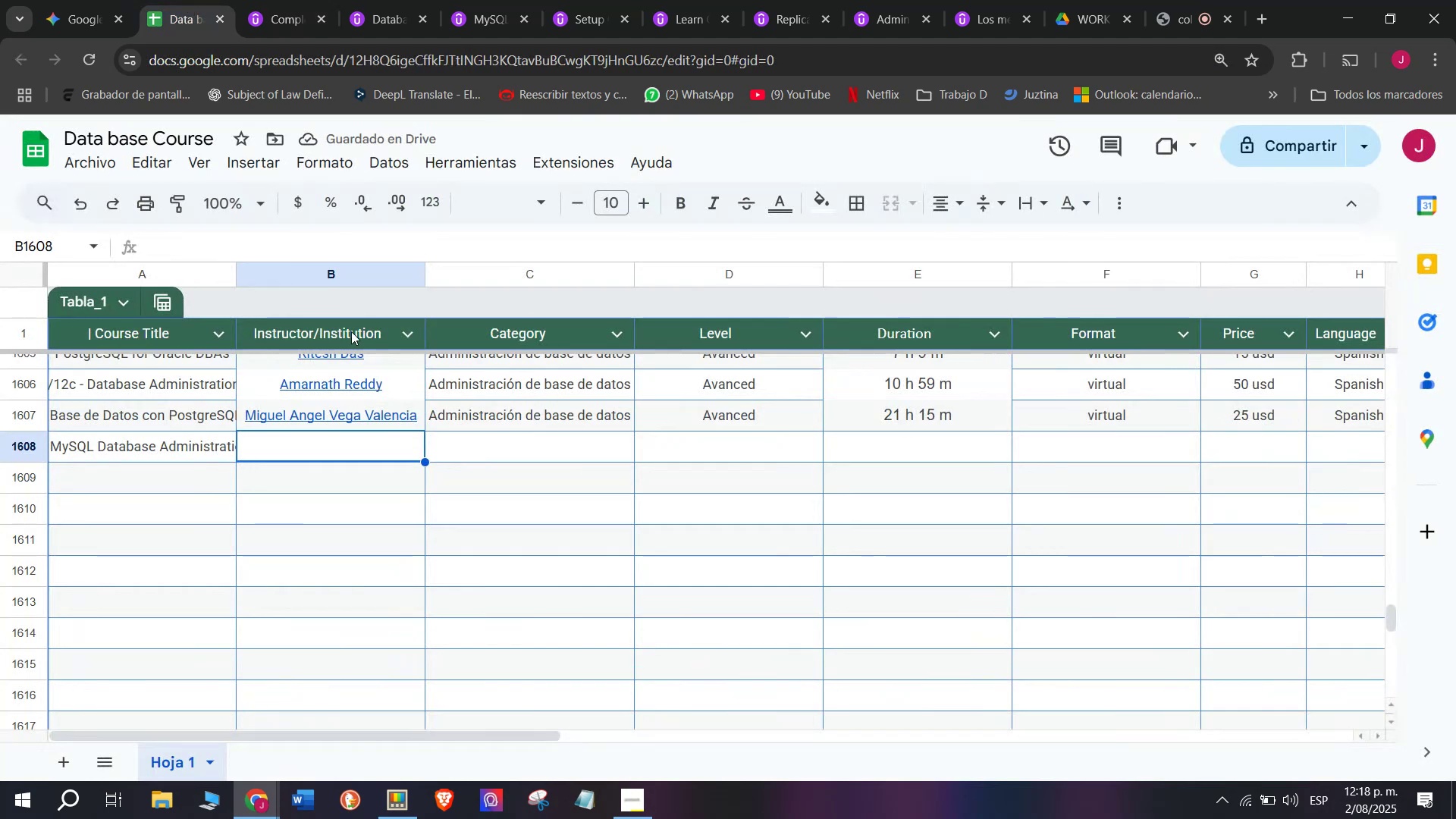 
key(Z)
 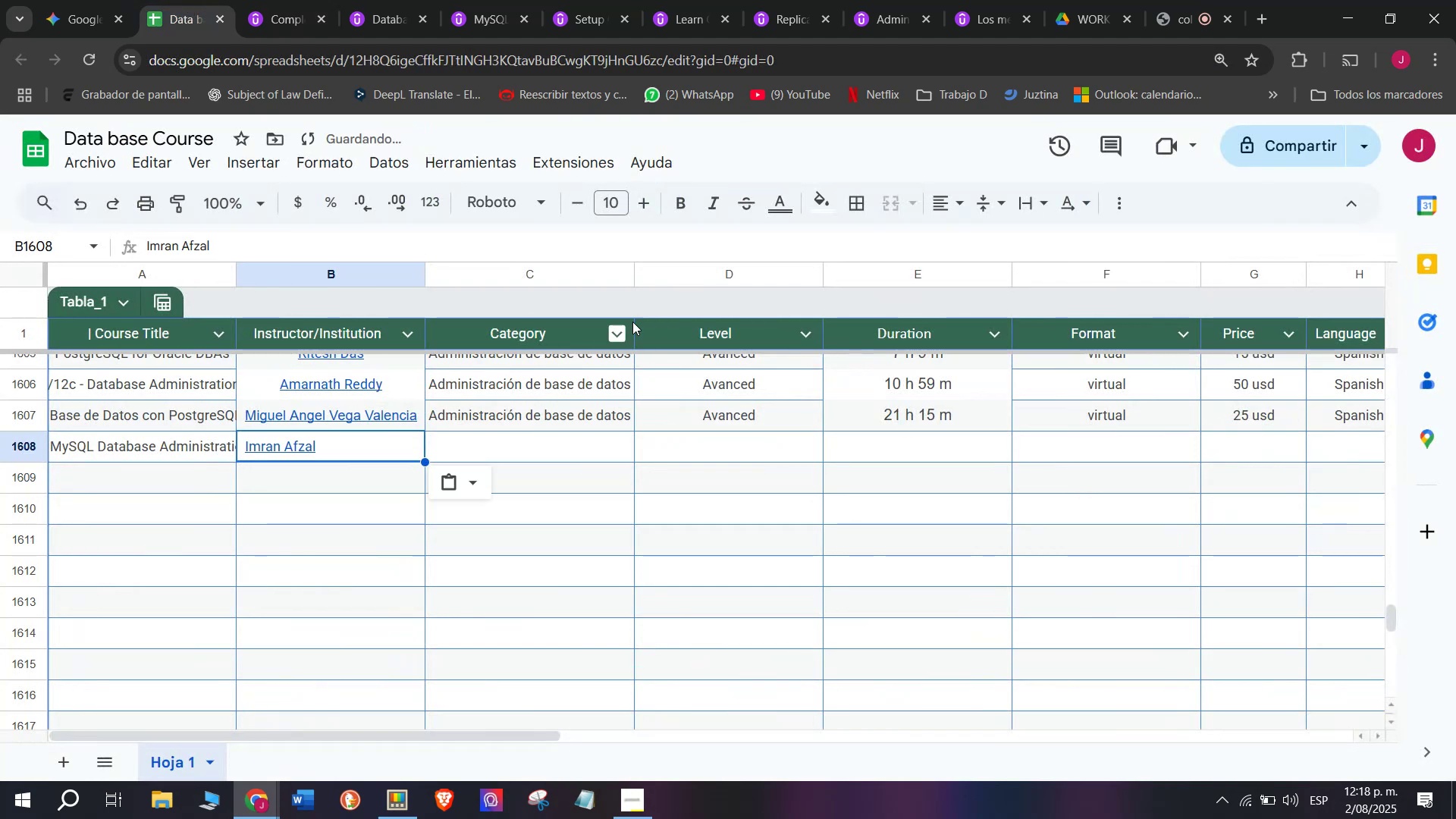 
key(Control+ControlLeft)
 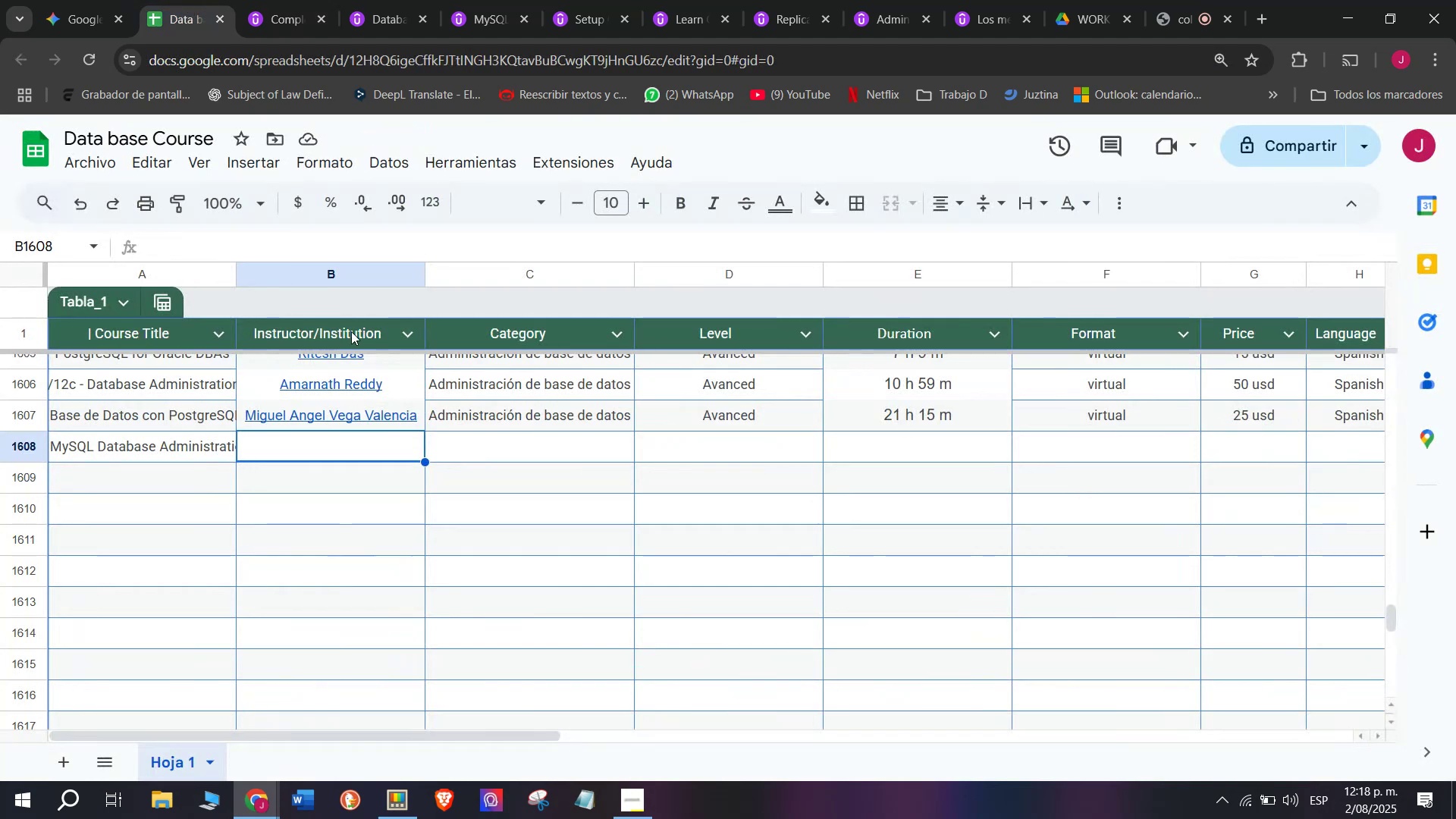 
key(Control+V)
 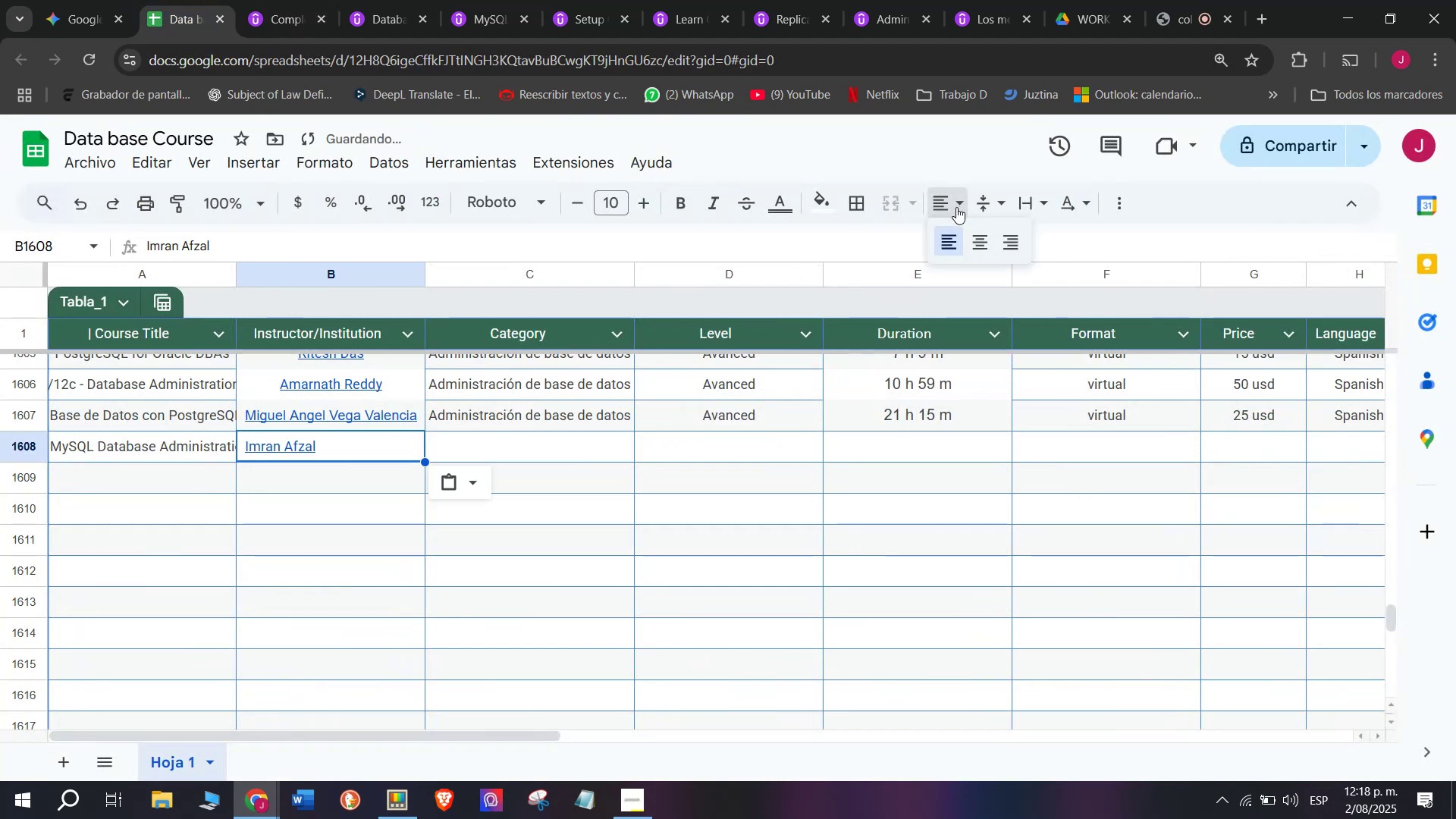 
left_click([972, 234])
 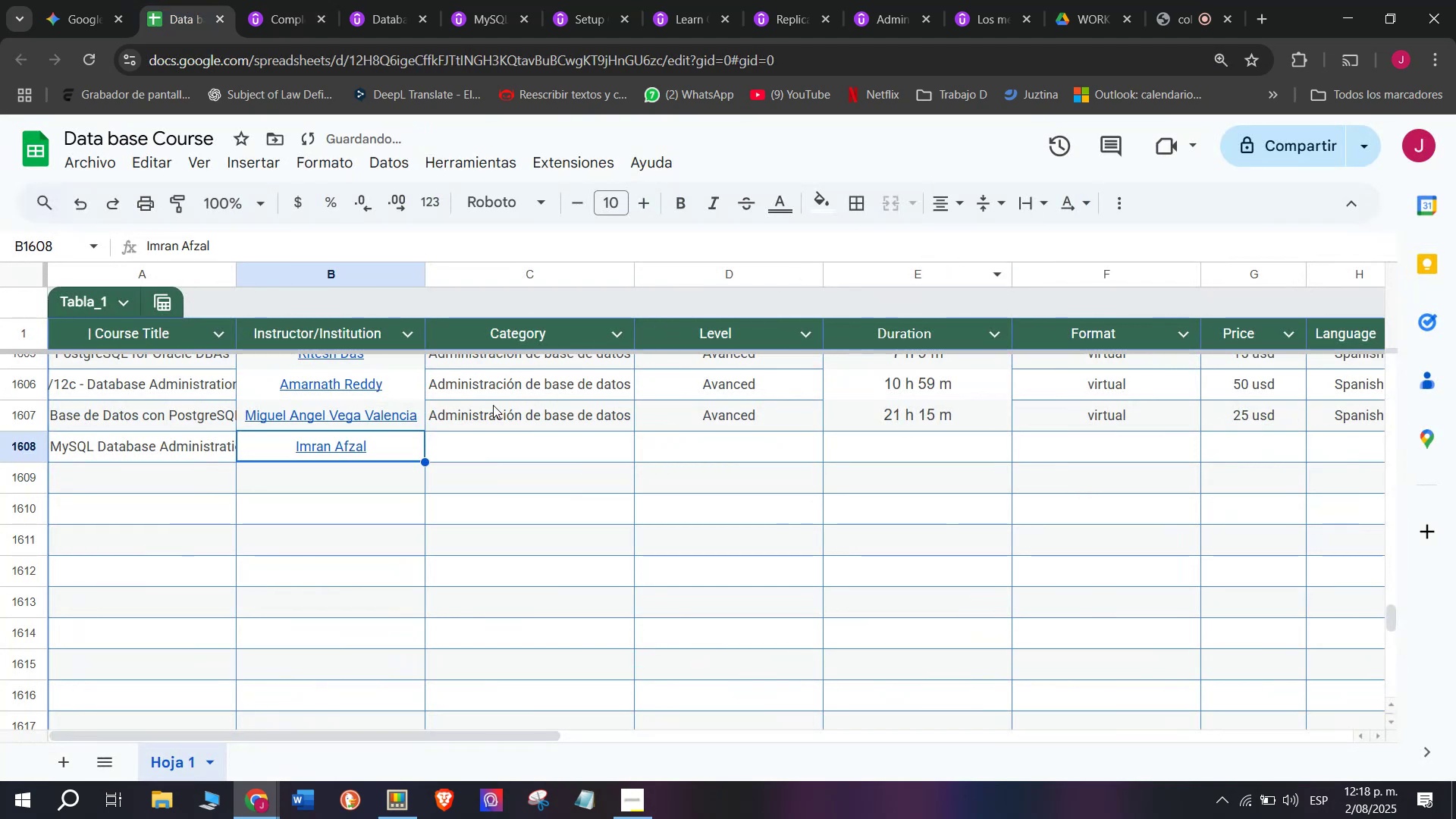 
left_click([493, 405])
 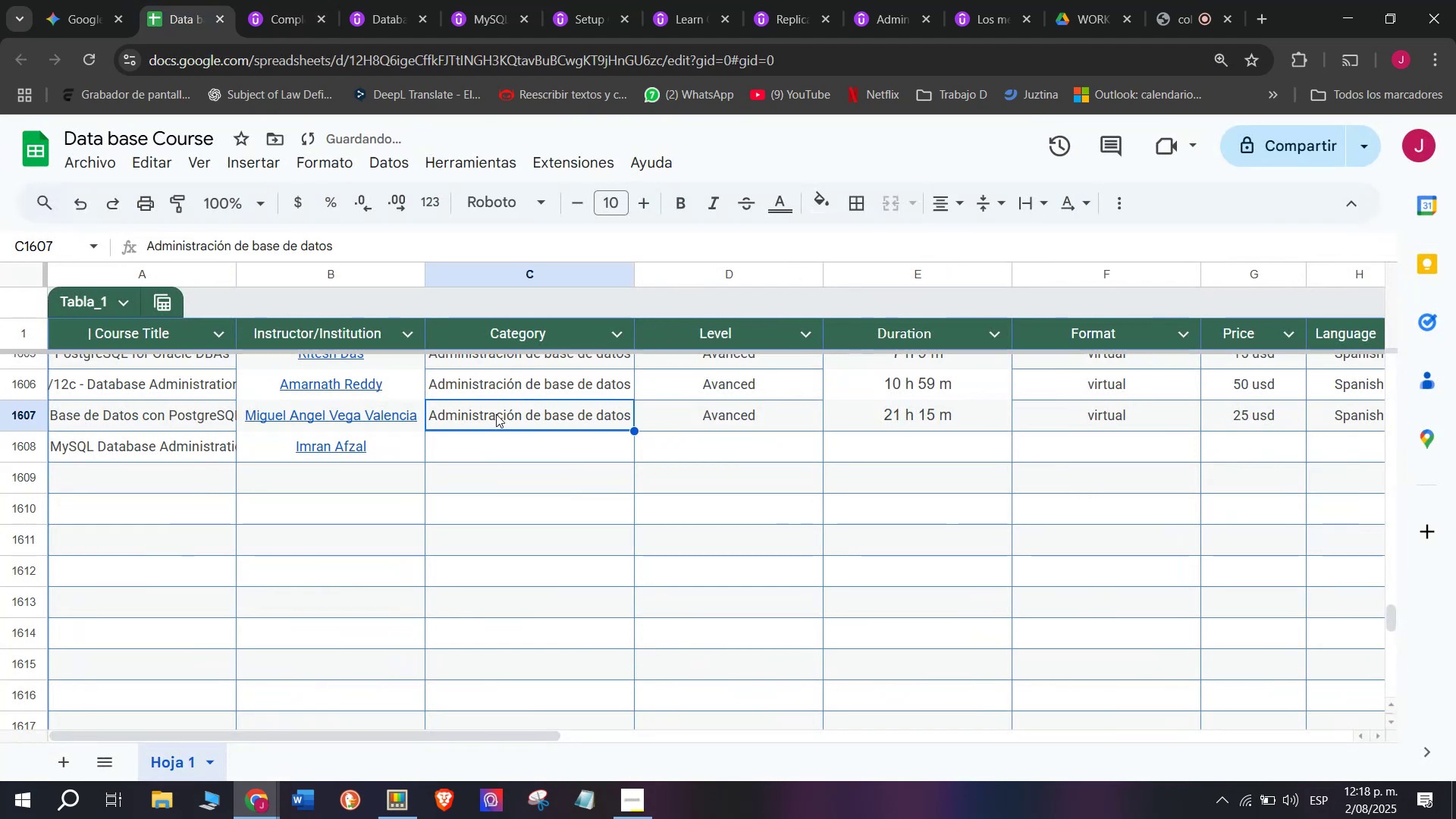 
key(Break)
 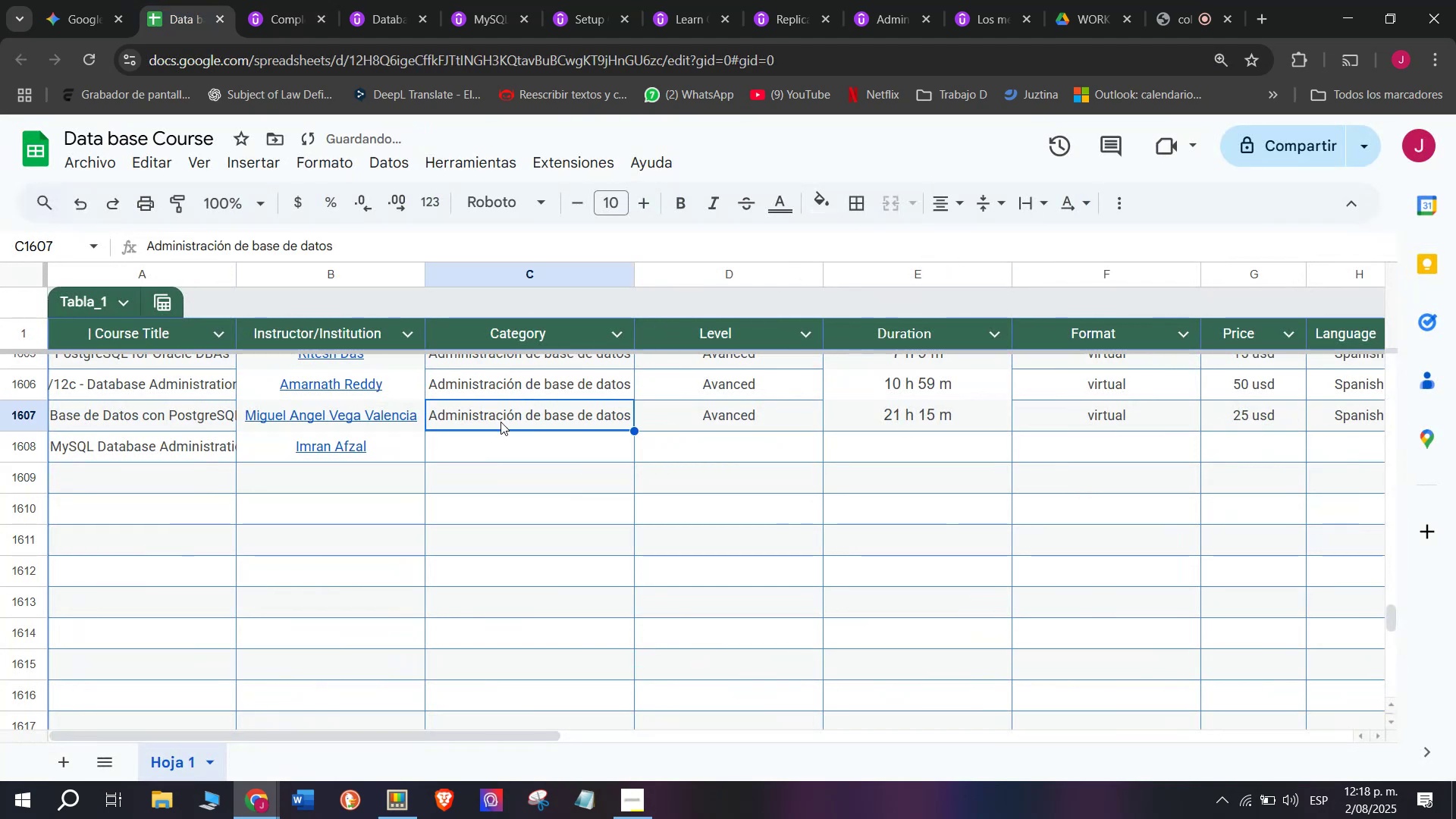 
key(Control+ControlLeft)
 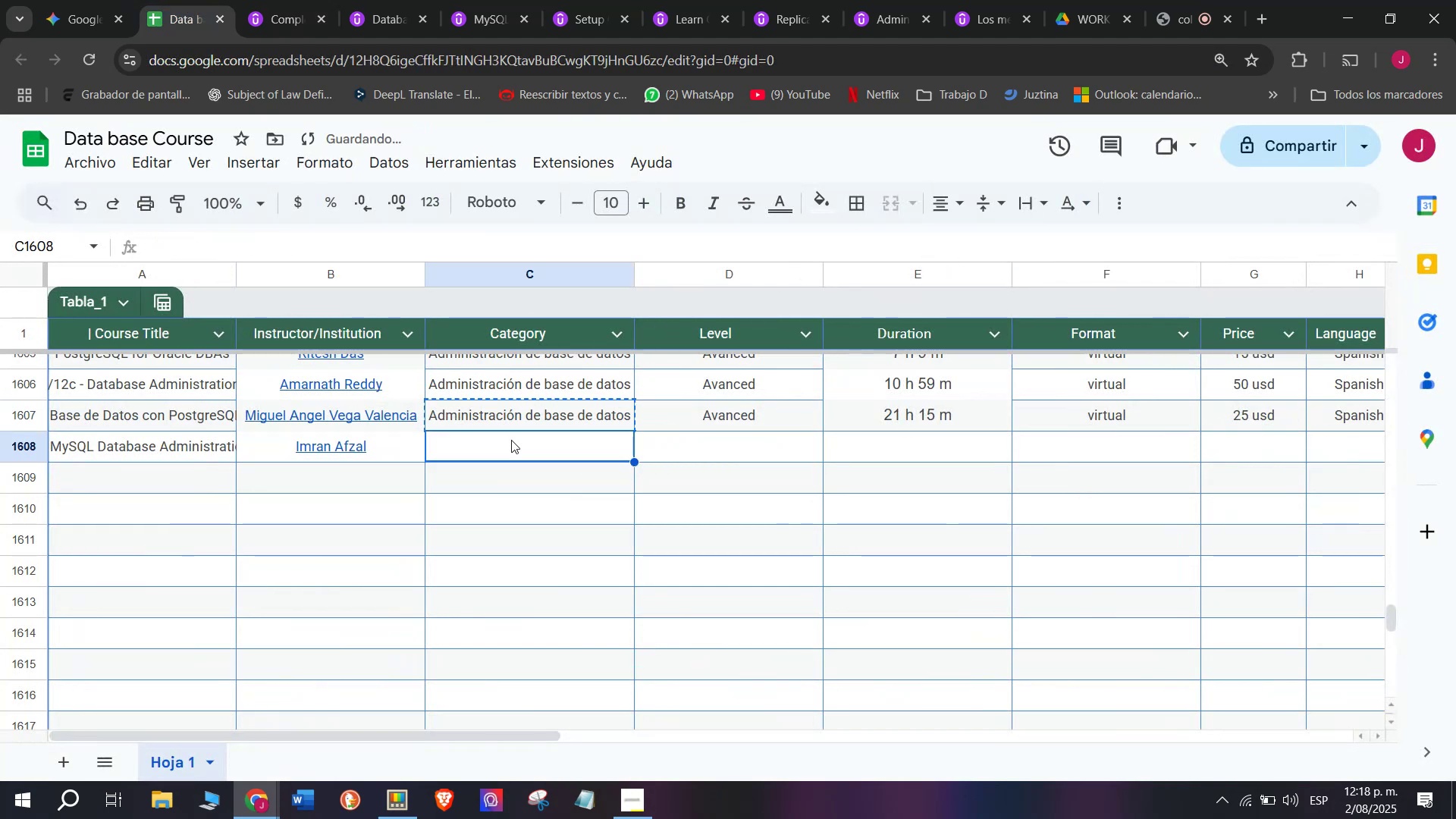 
key(Control+C)
 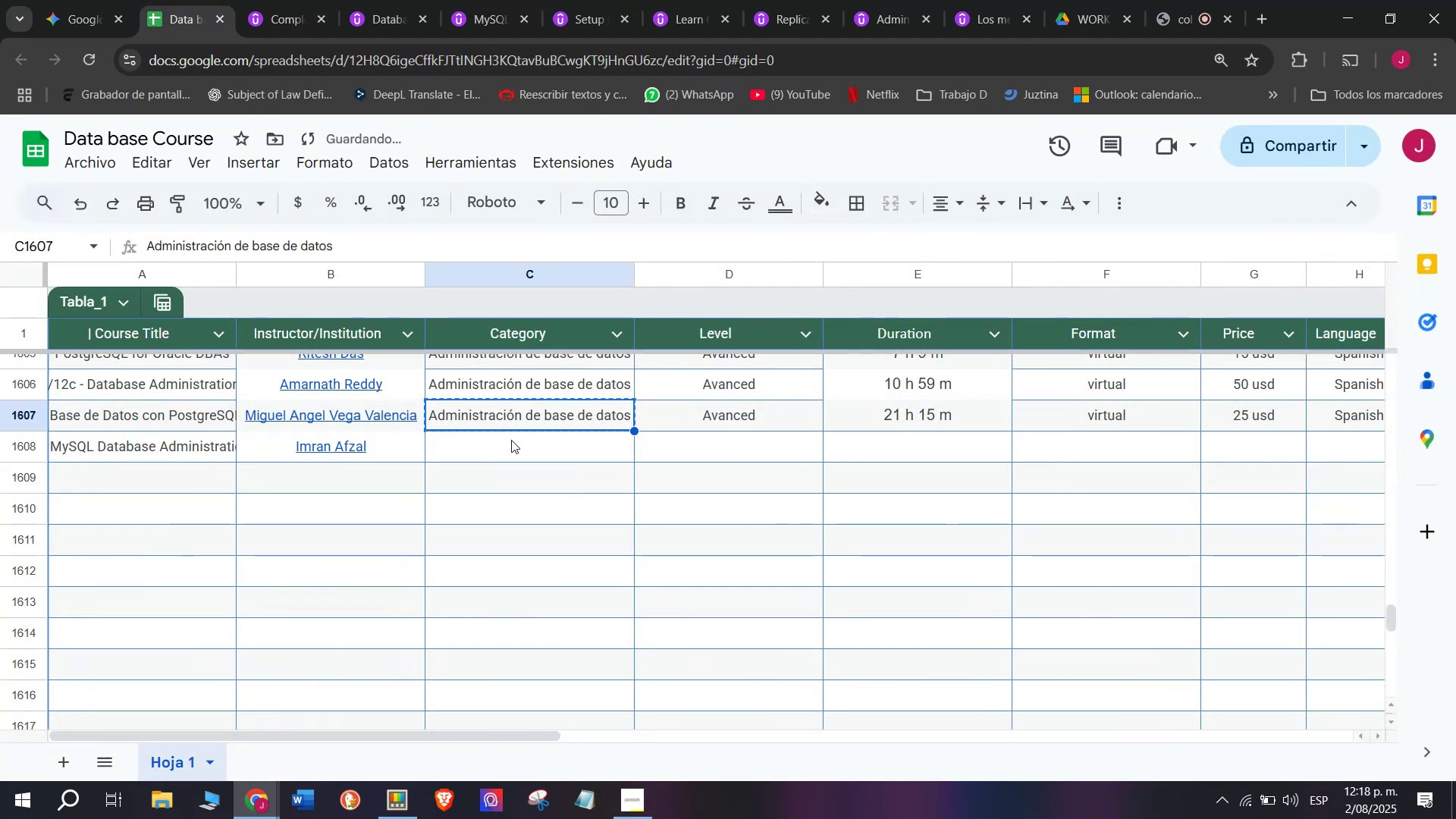 
left_click([511, 440])
 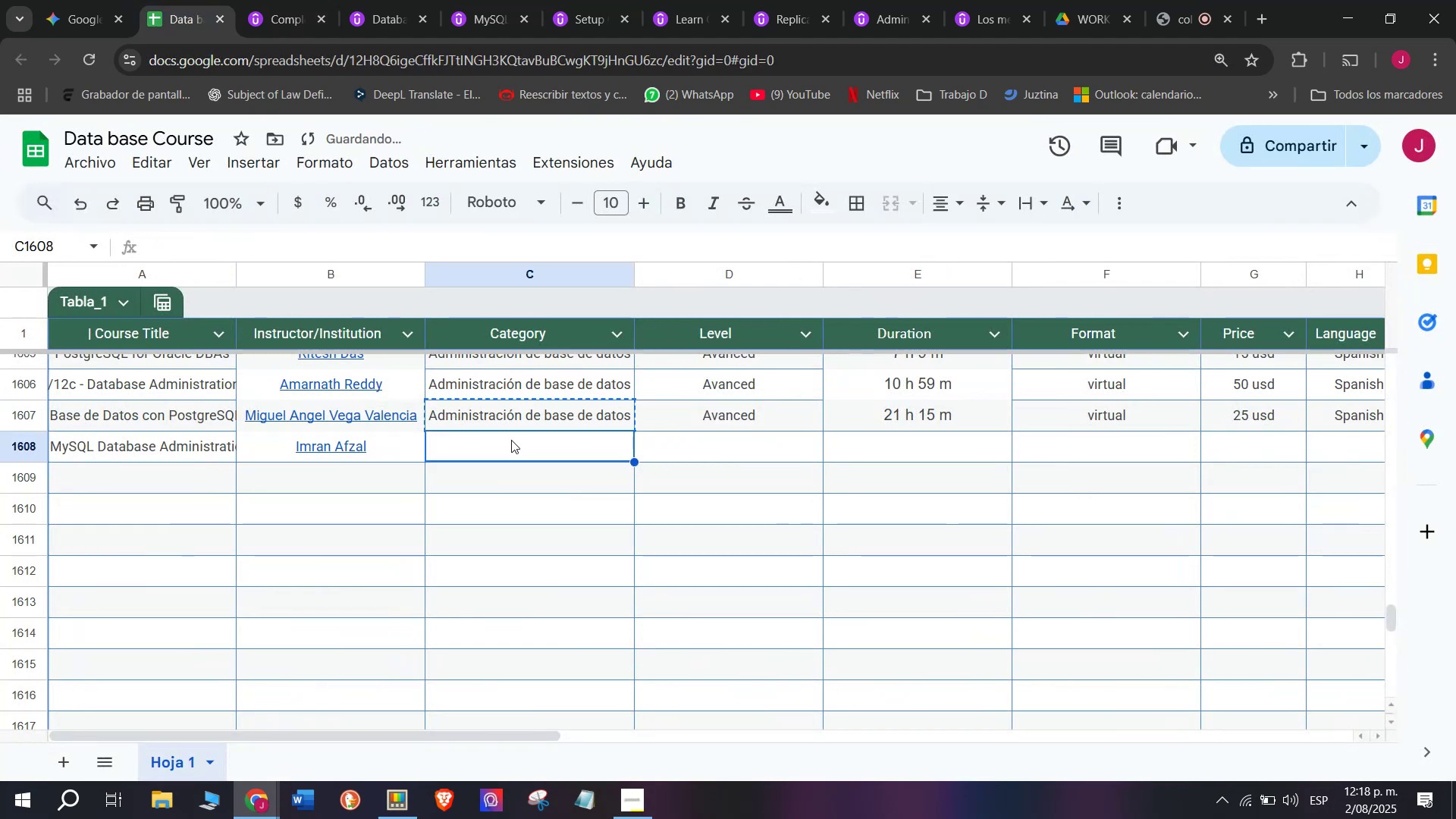 
key(Z)
 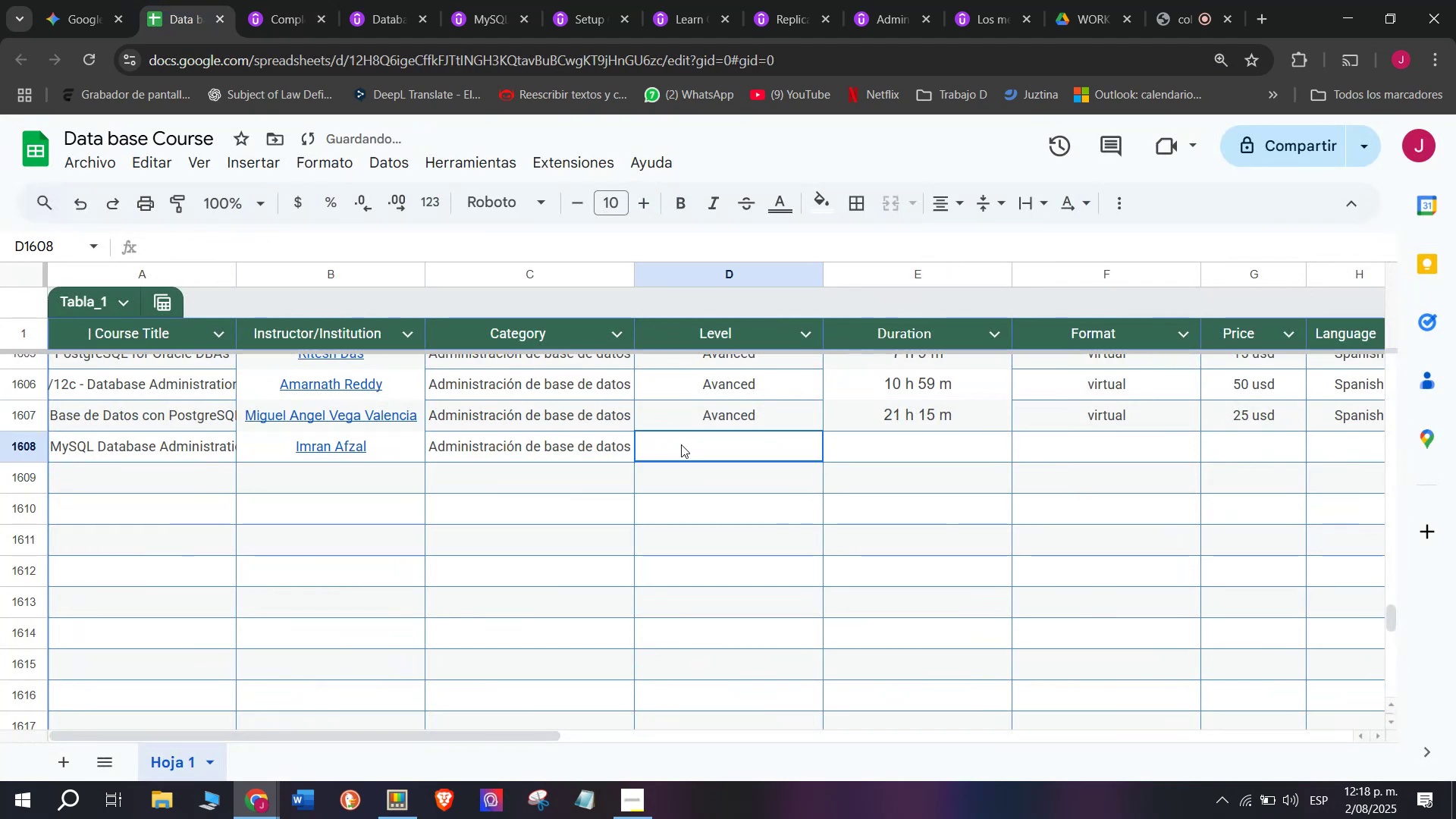 
key(Control+ControlLeft)
 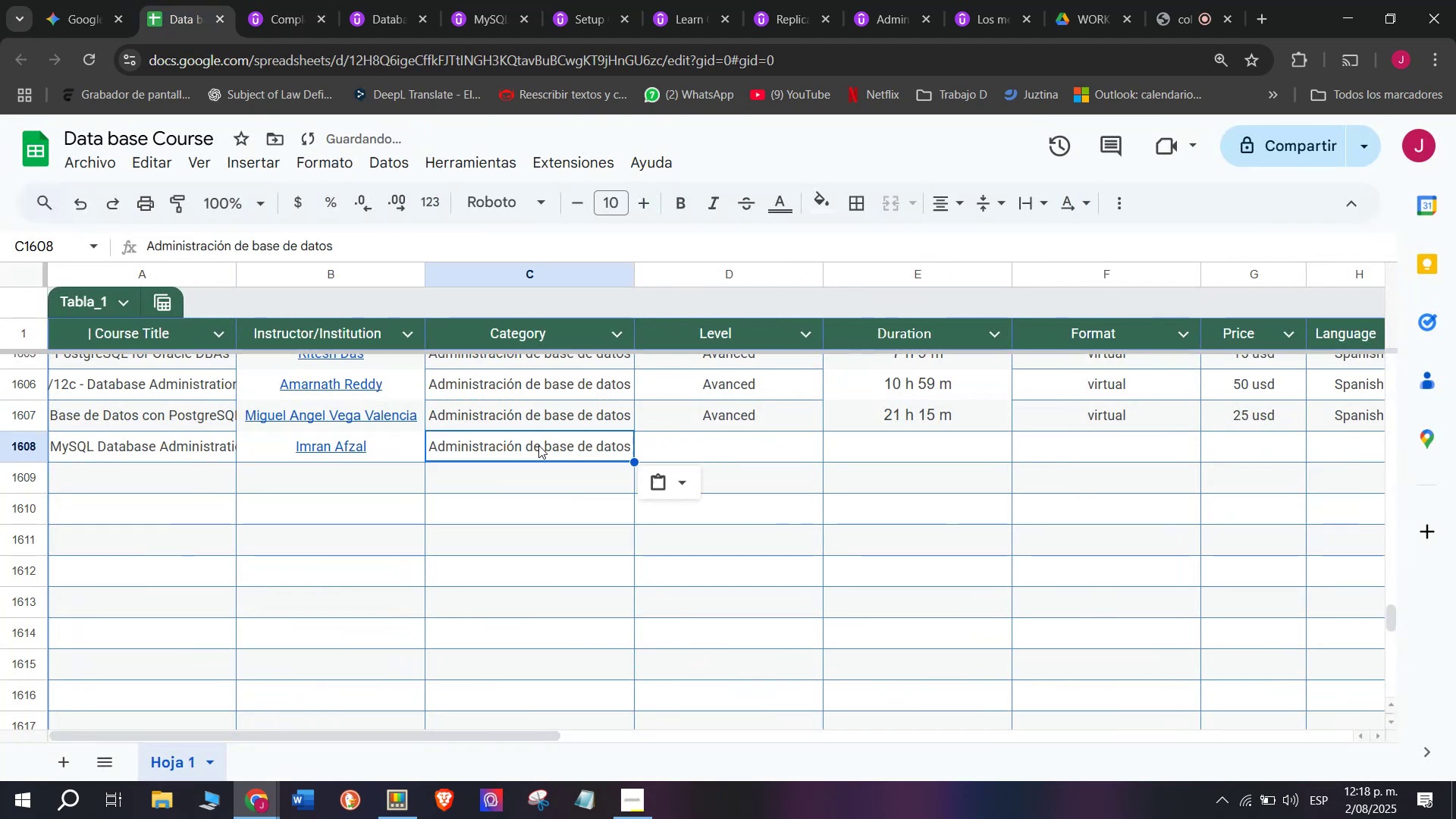 
key(Control+V)
 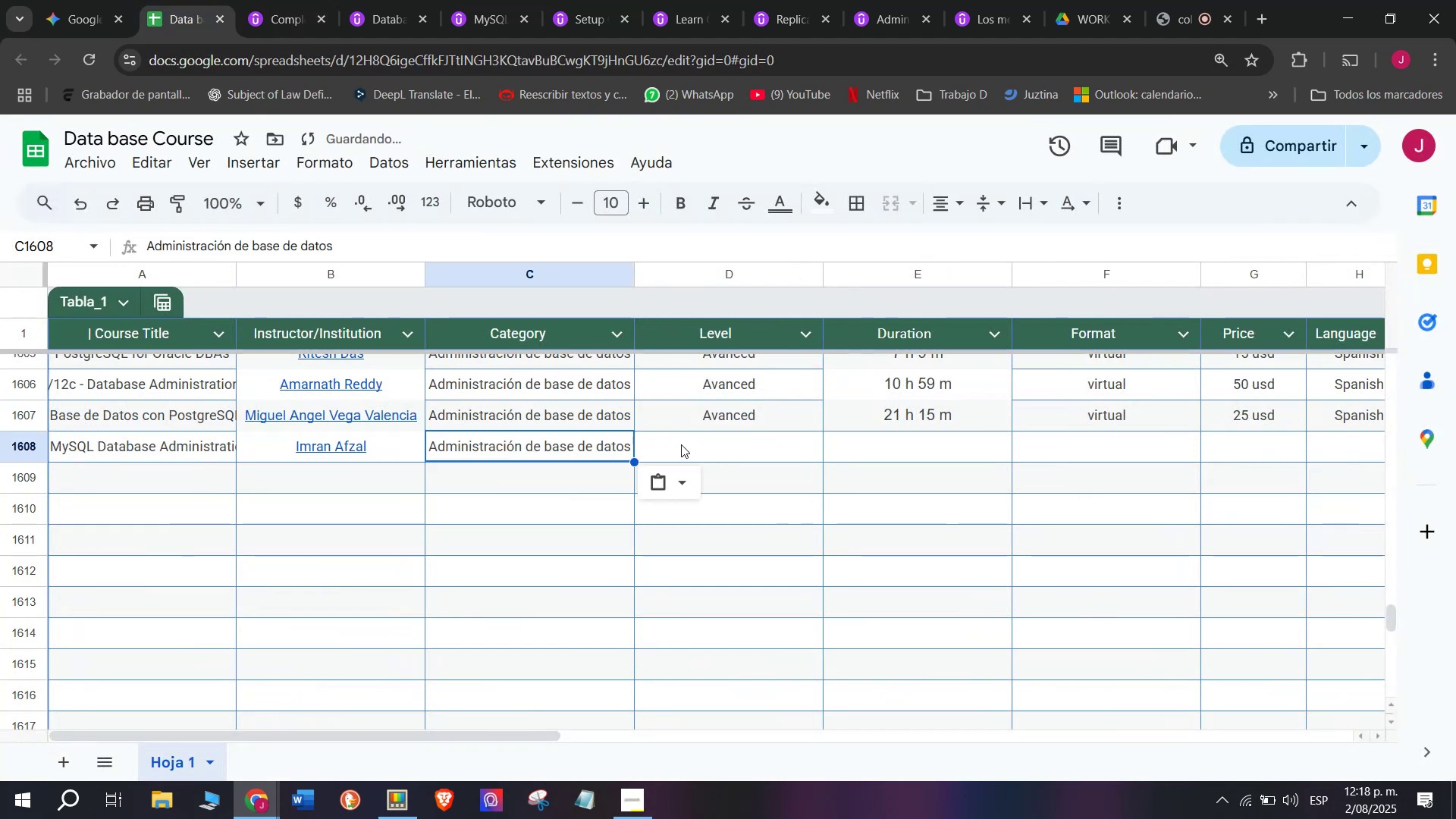 
left_click([681, 444])
 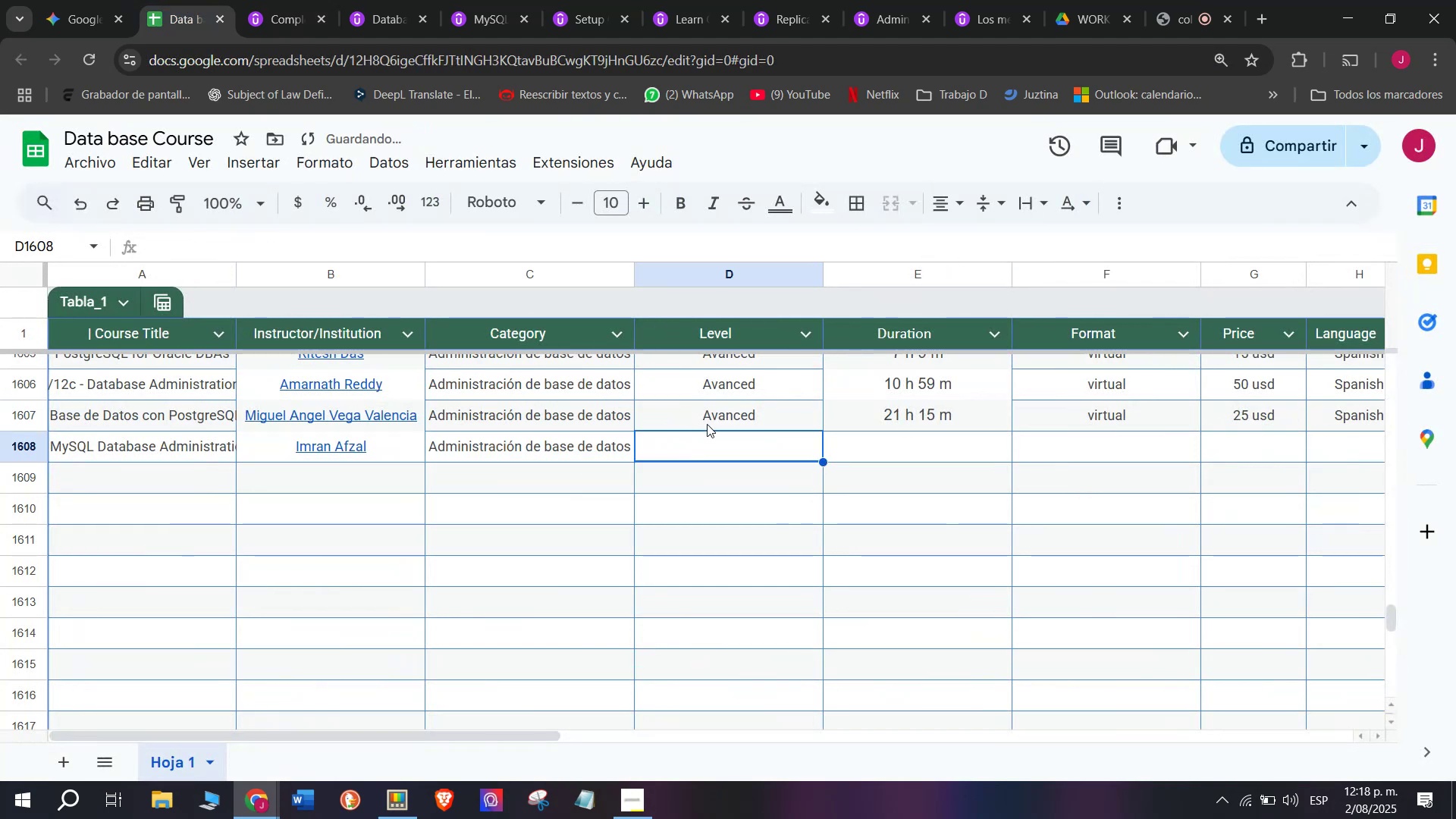 
left_click([709, 427])
 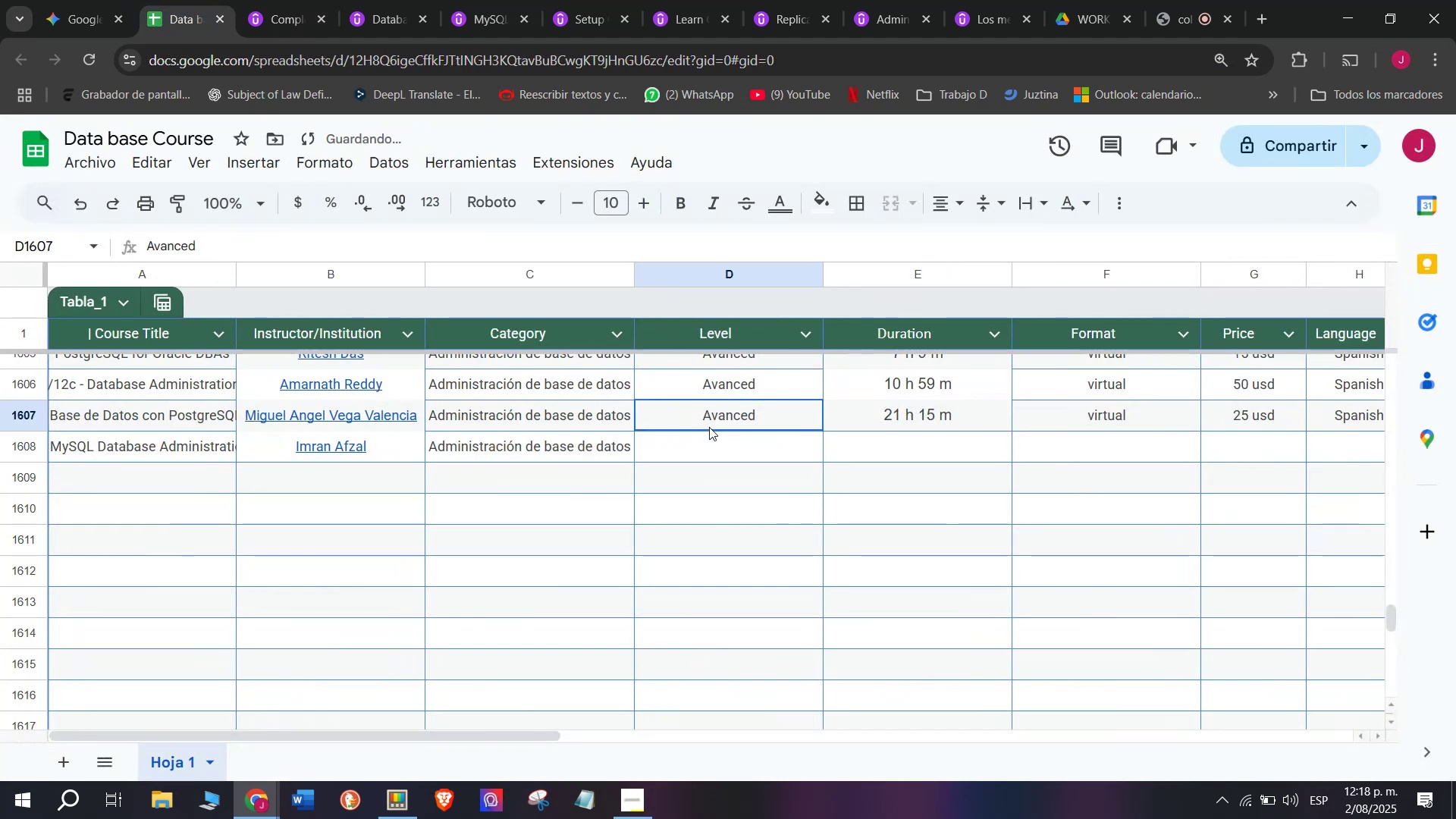 
key(Break)
 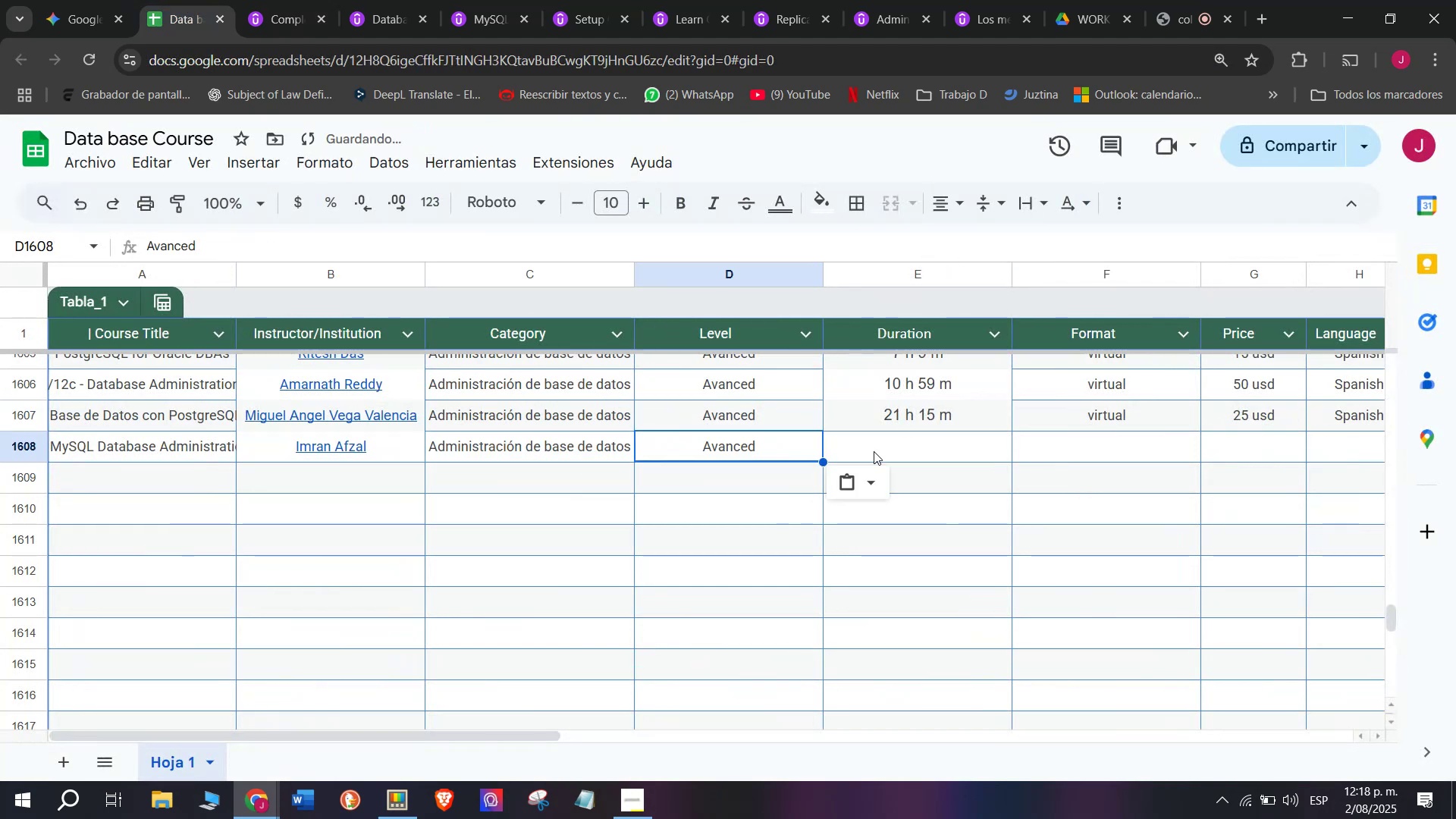 
key(Control+ControlLeft)
 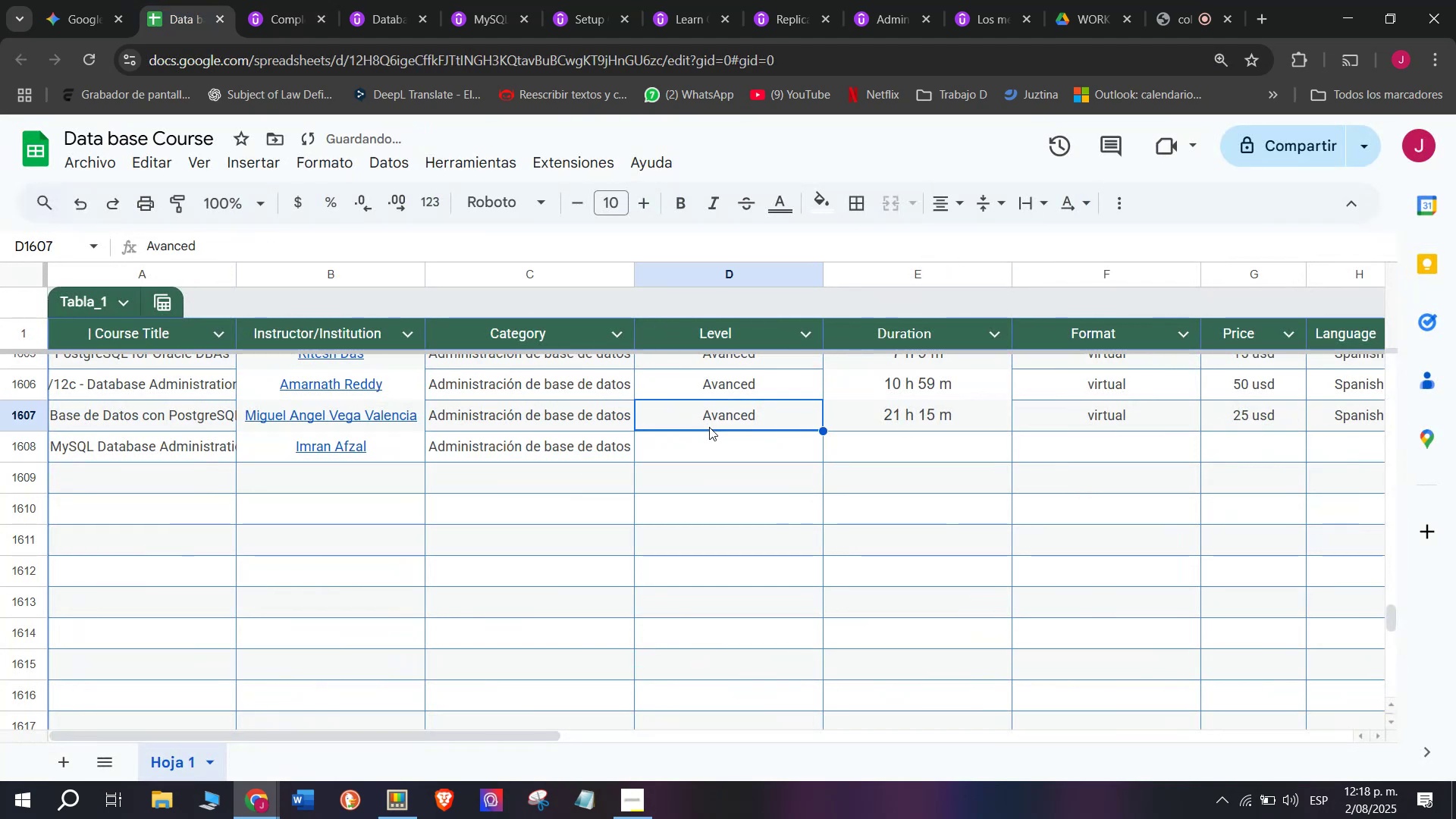 
key(Control+C)
 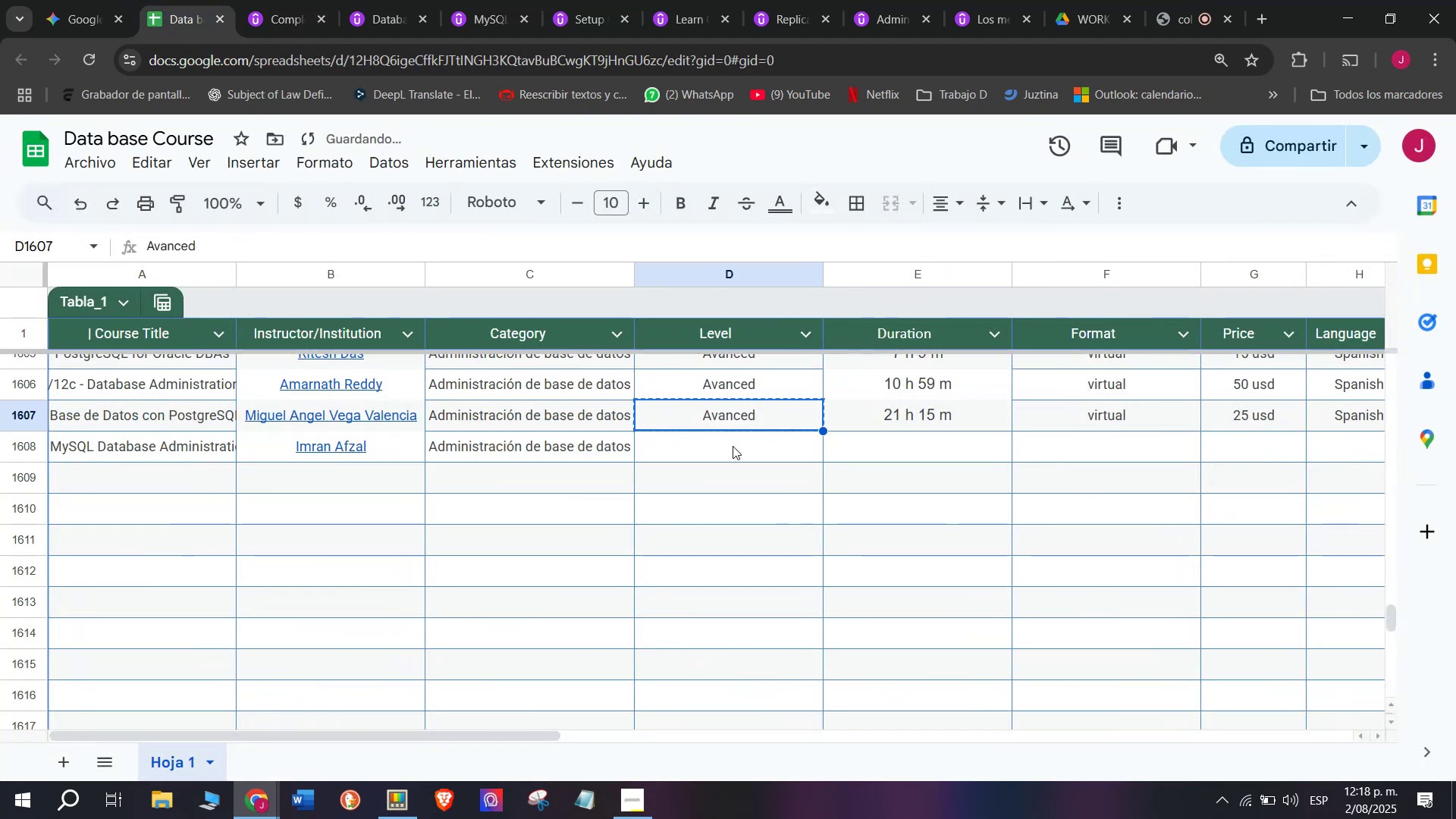 
double_click([733, 446])
 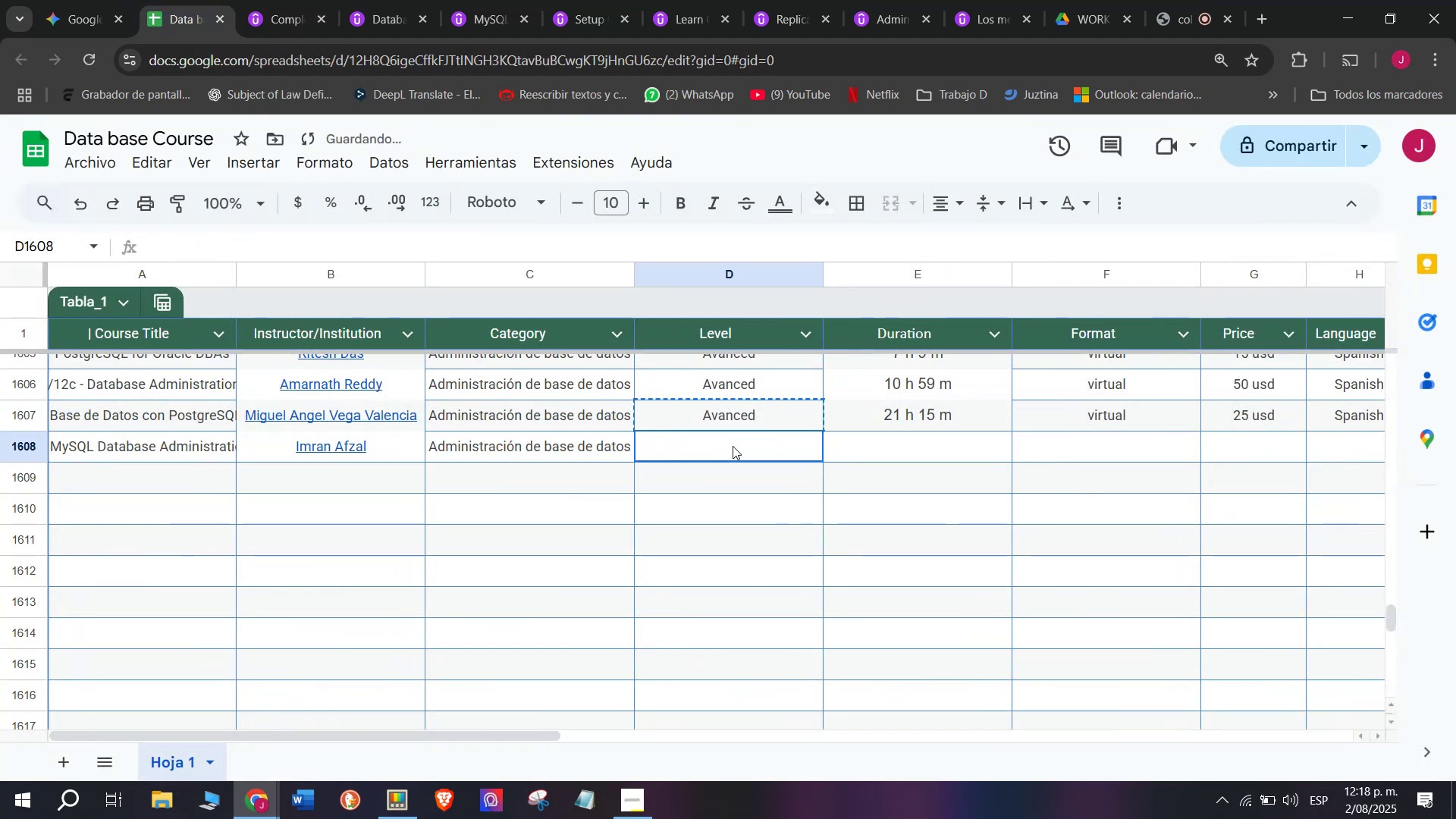 
key(Z)
 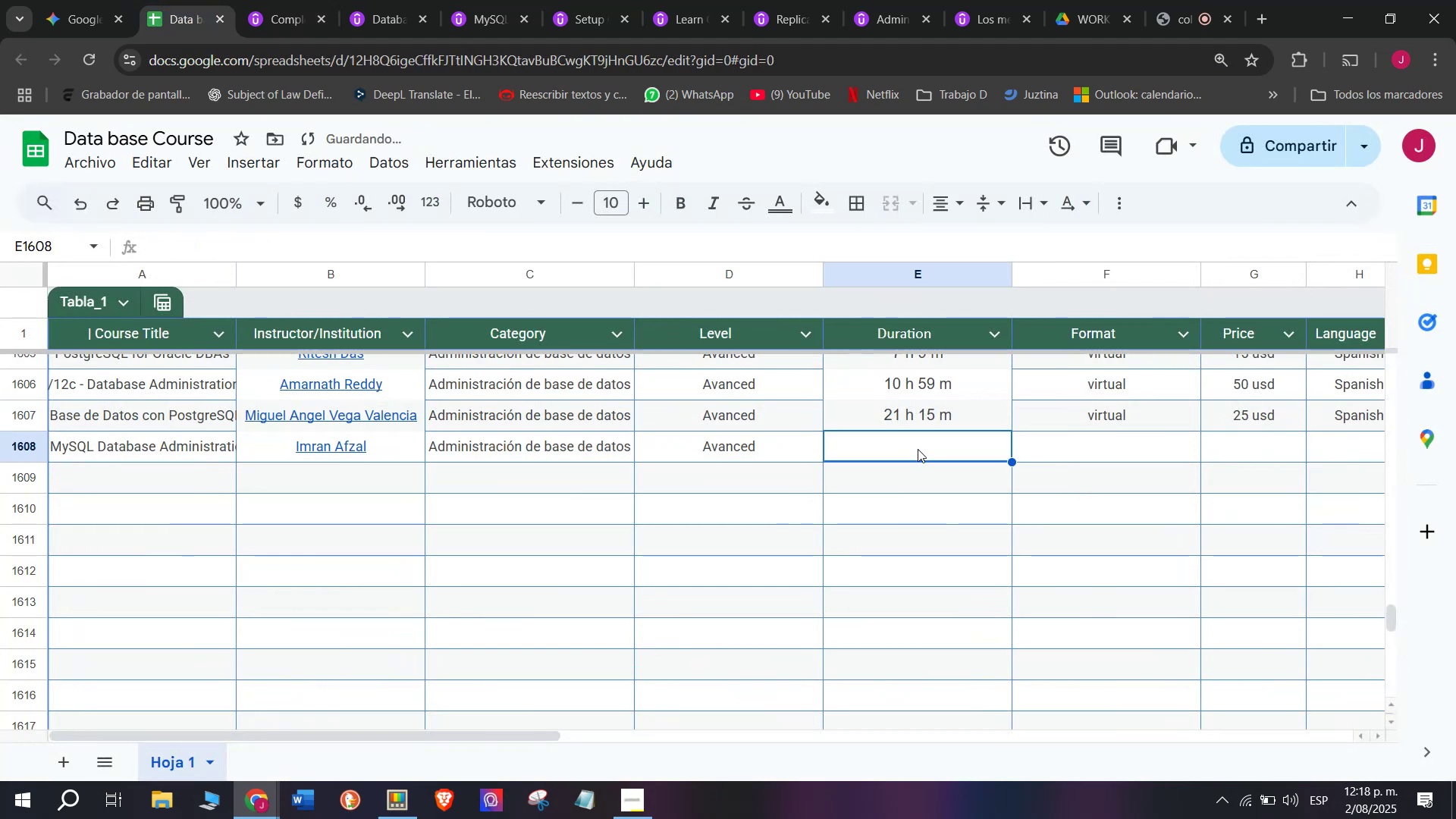 
key(Control+ControlLeft)
 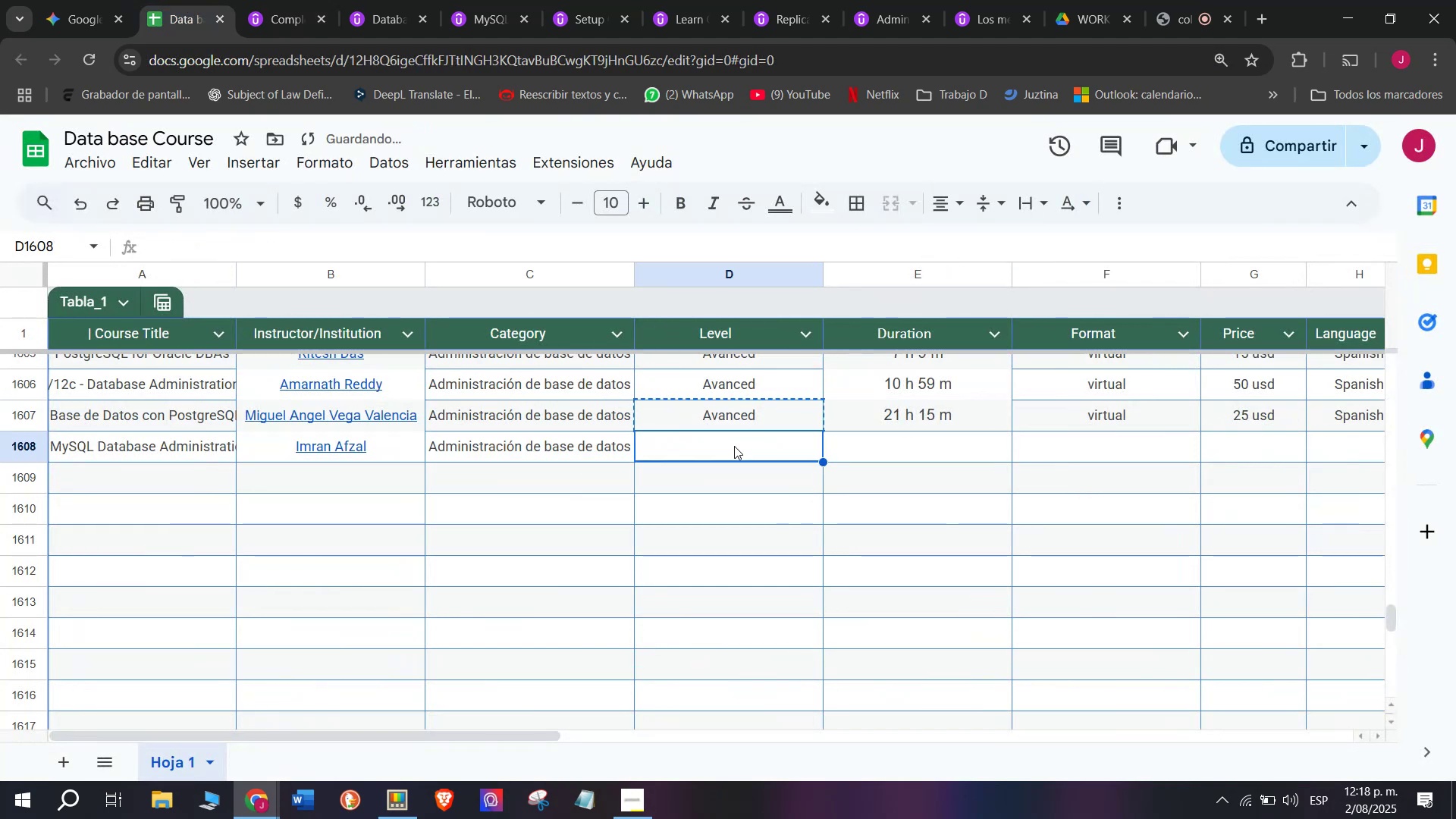 
key(Control+V)
 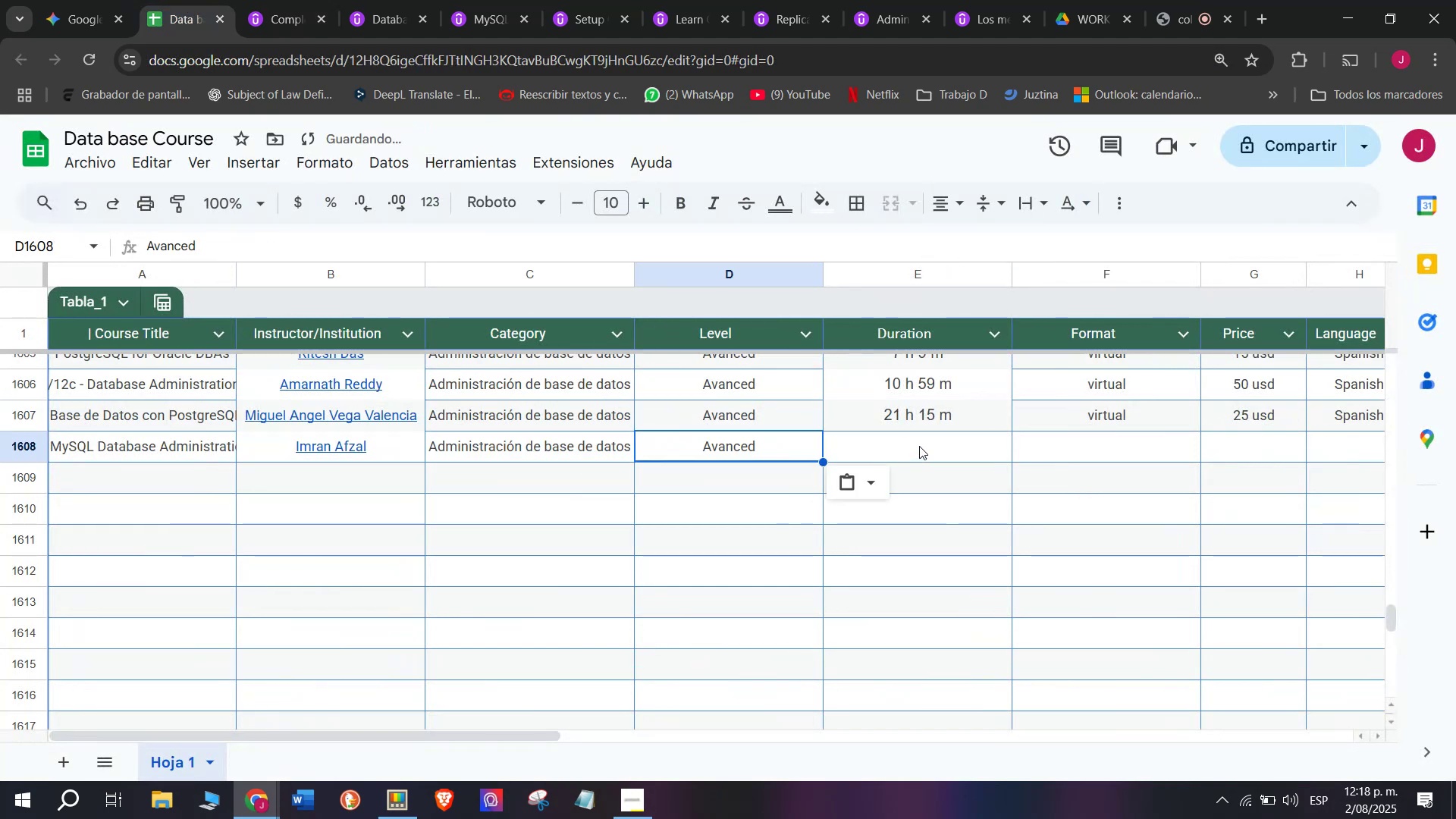 
triple_click([919, 446])
 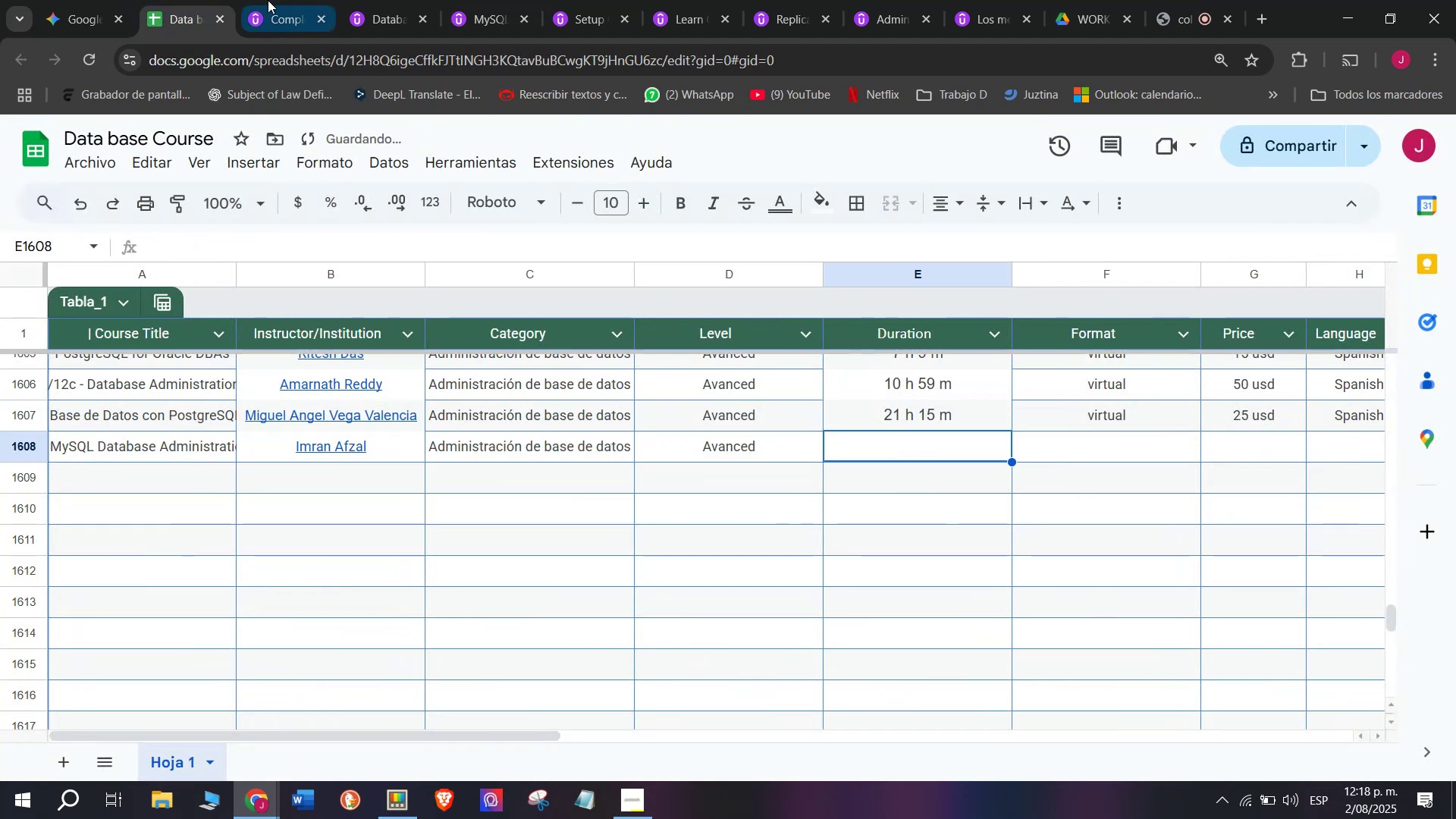 
left_click([312, 0])
 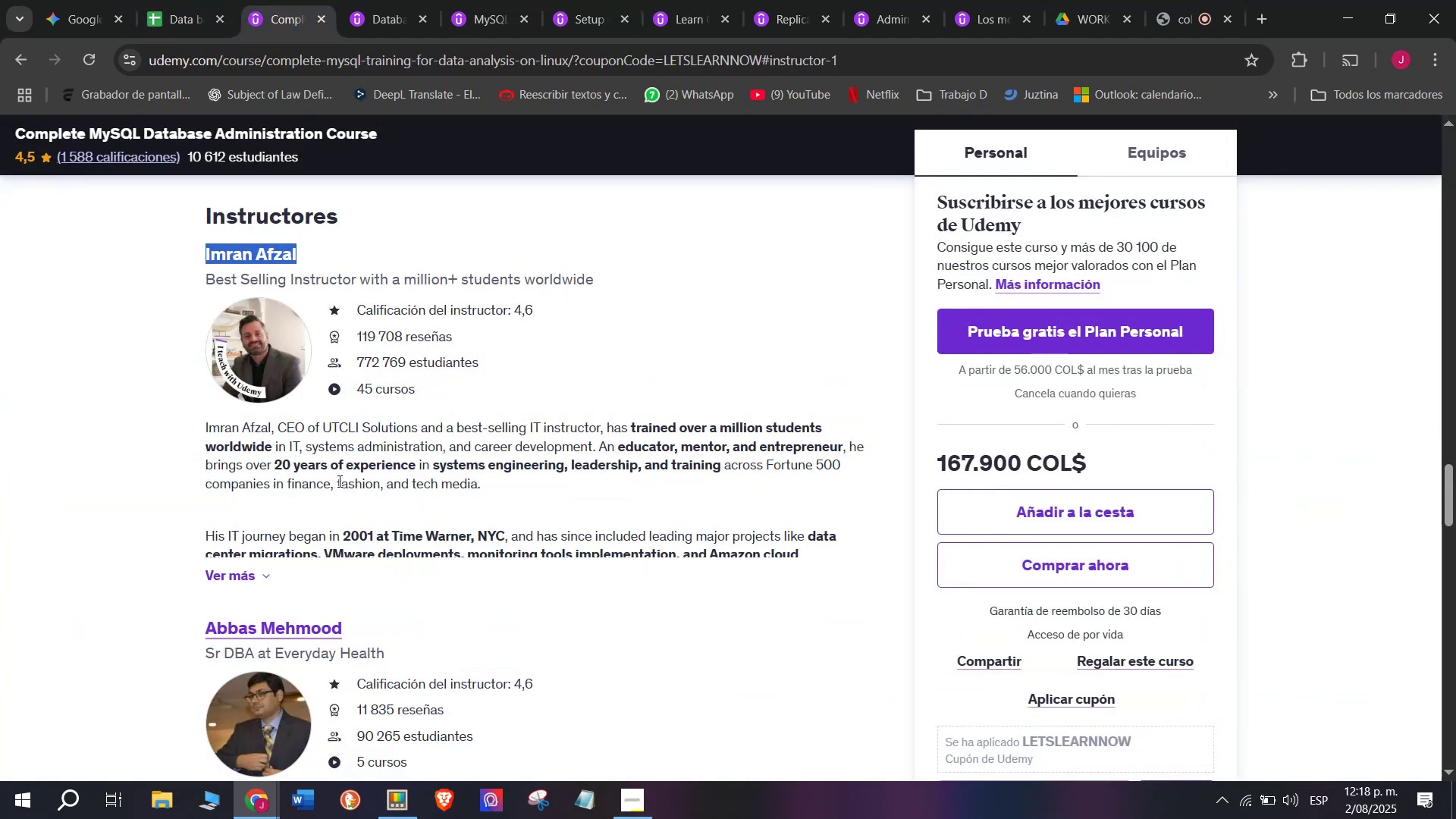 
scroll: coordinate [366, 493], scroll_direction: up, amount: 10.0
 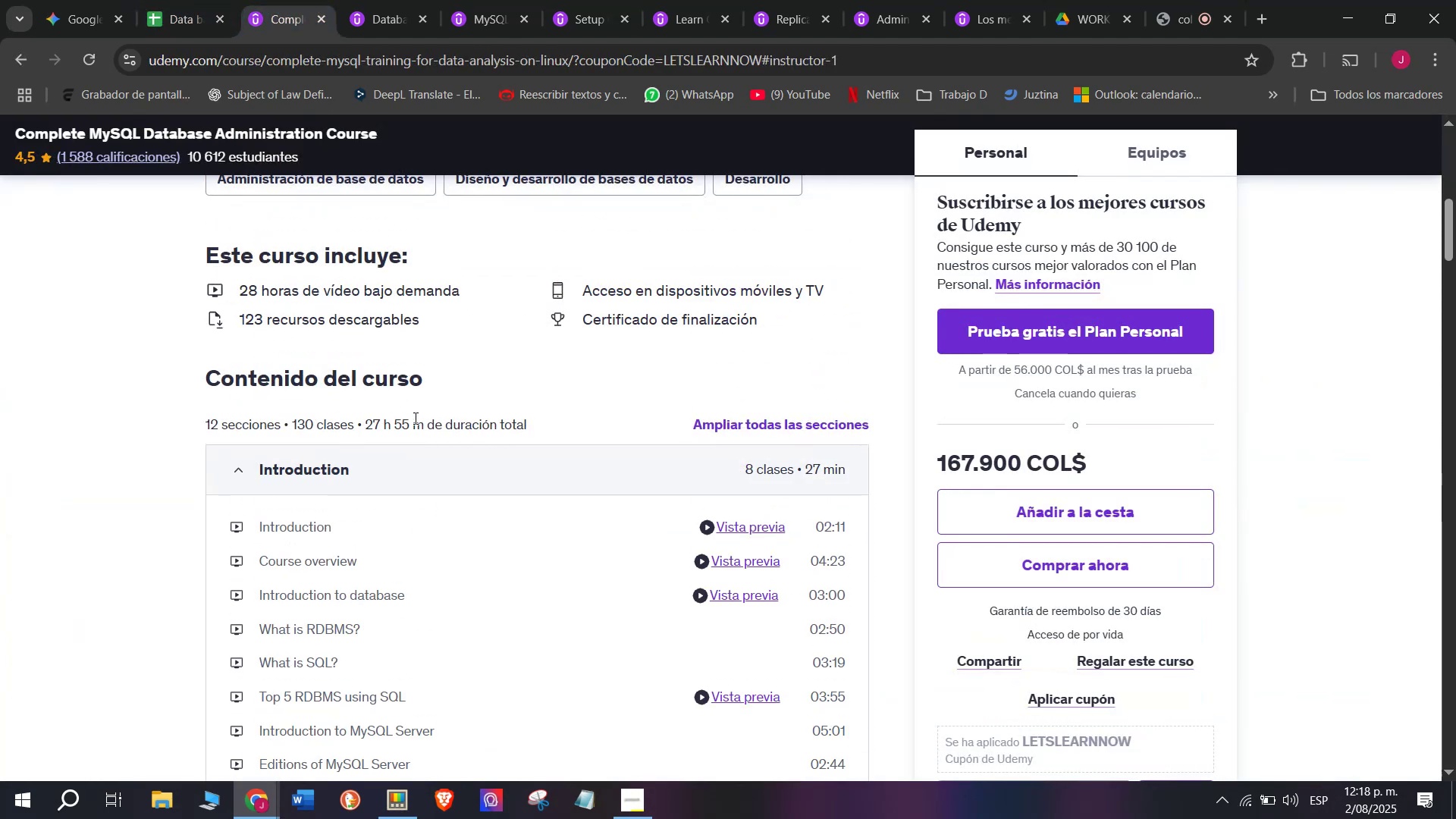 
left_click_drag(start_coordinate=[422, 417], to_coordinate=[366, 419])
 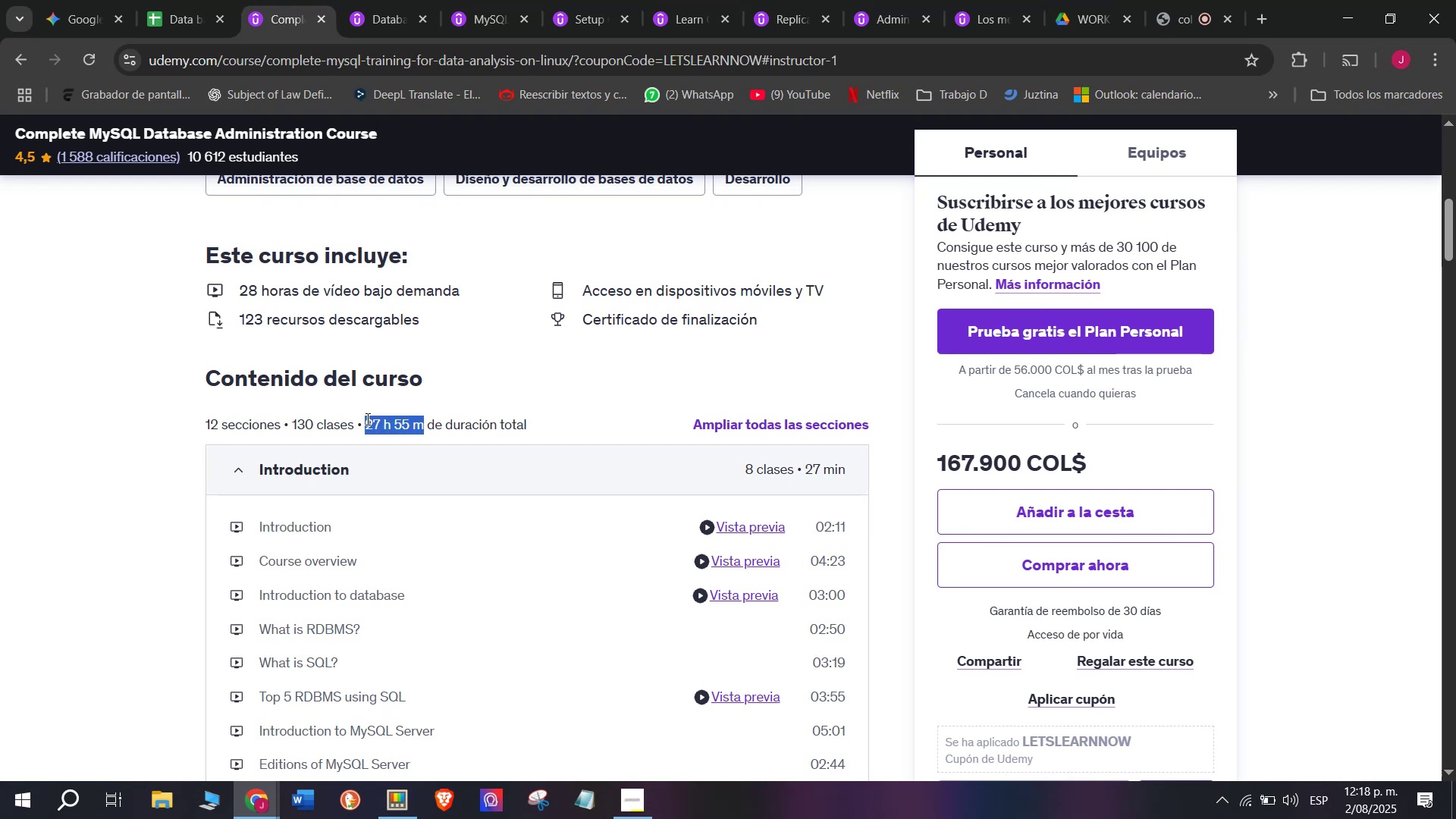 
key(Break)
 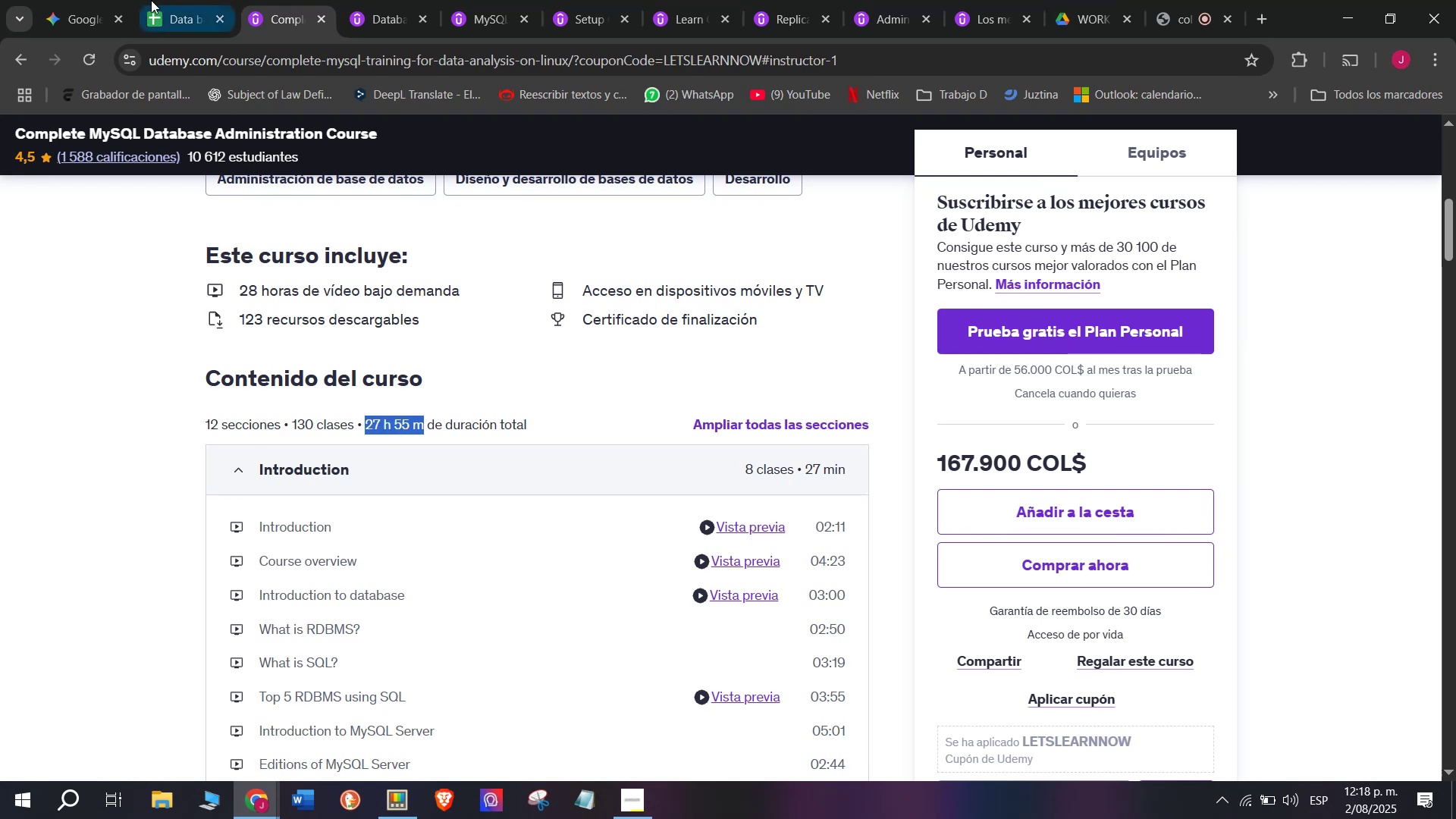 
key(Control+ControlLeft)
 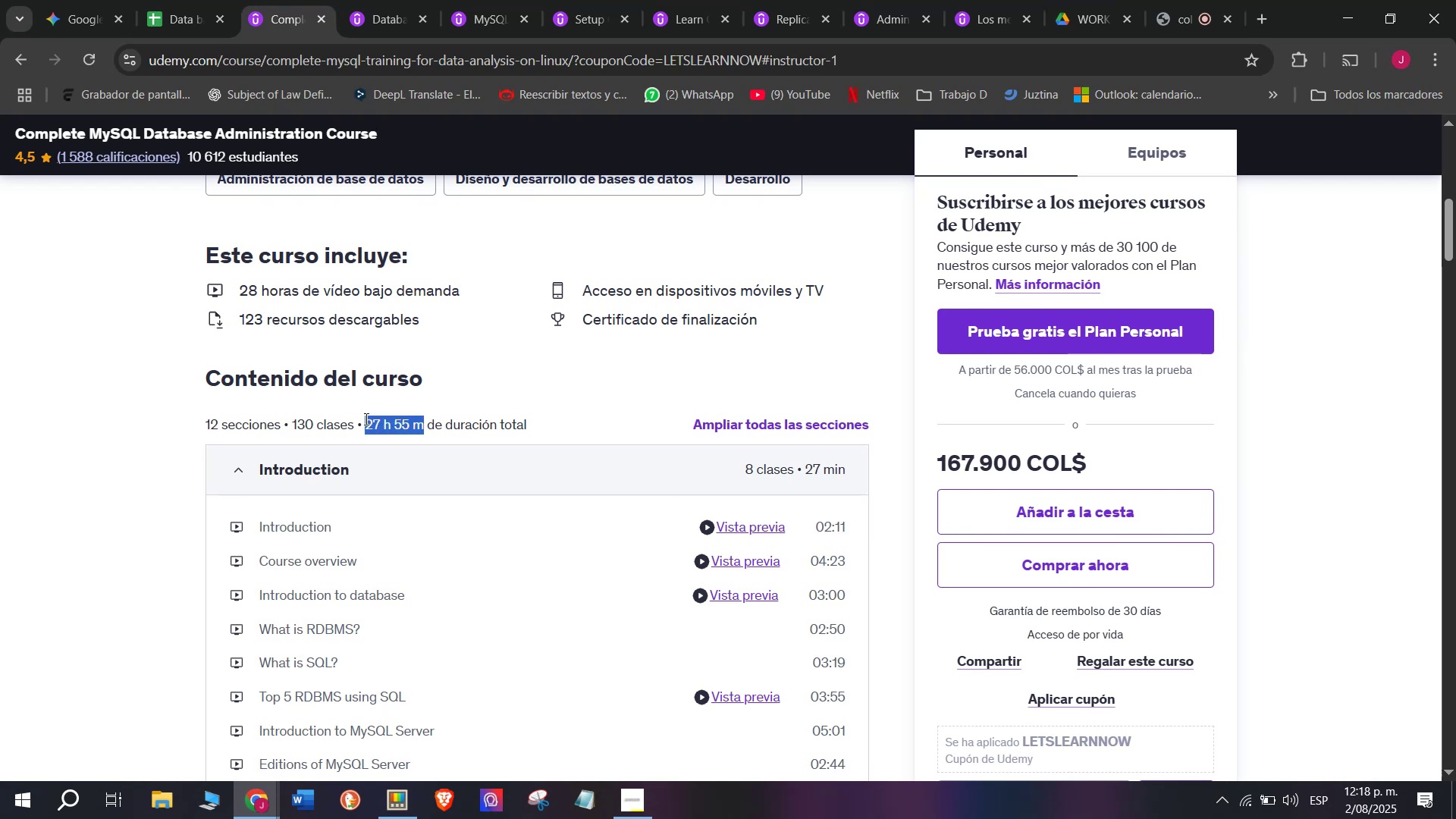 
key(Control+C)
 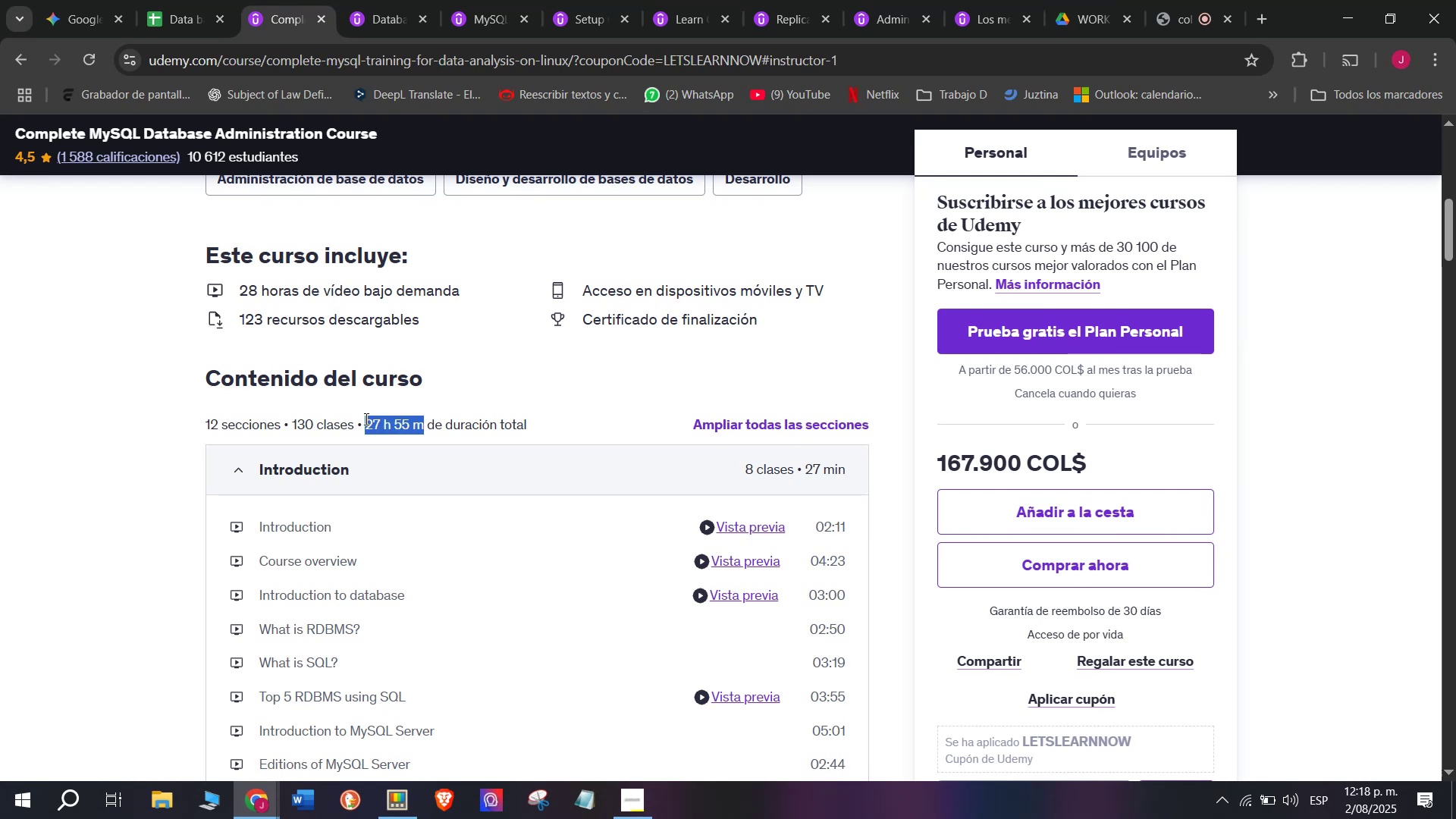 
key(Break)
 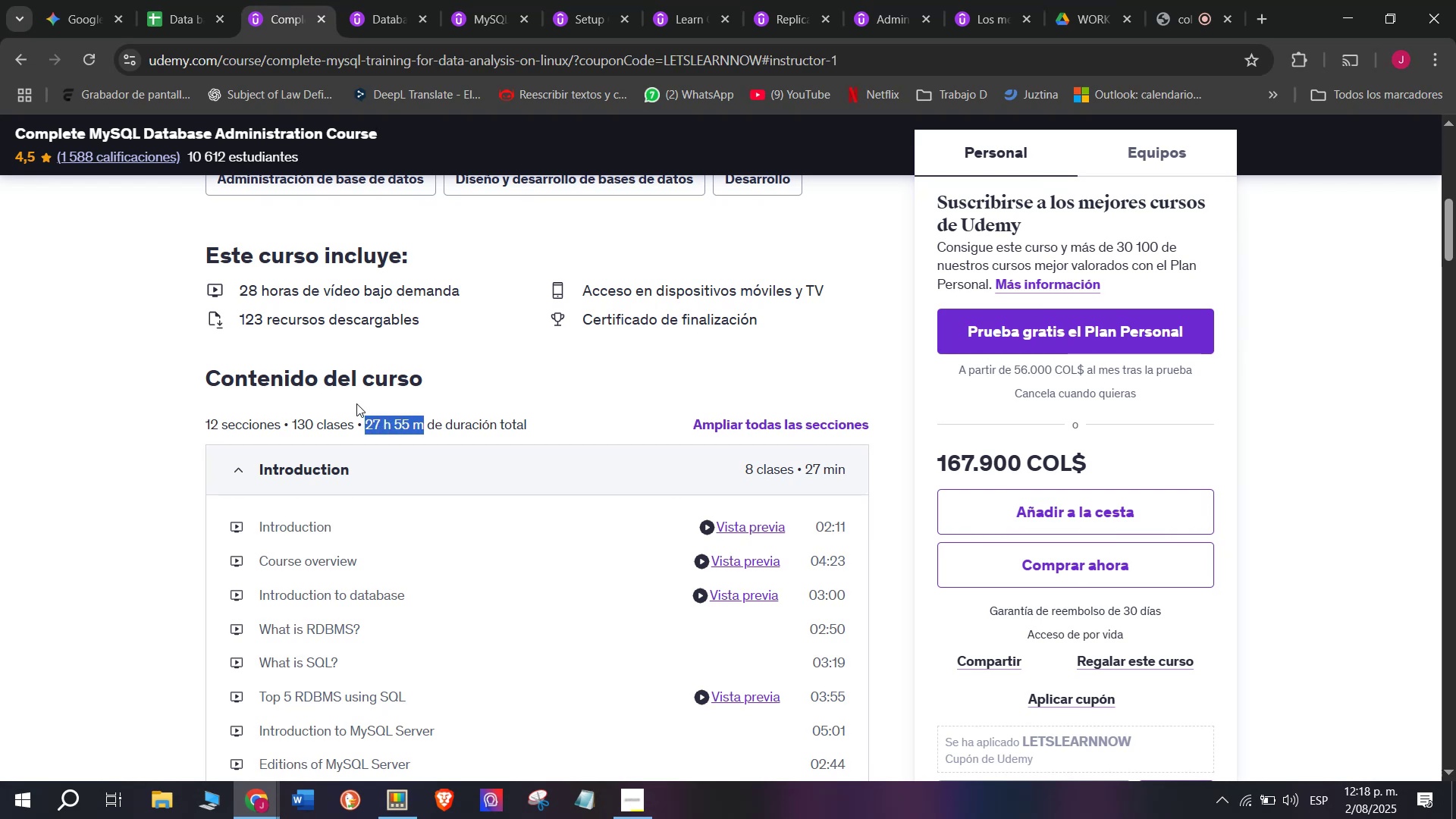 
key(Control+ControlLeft)
 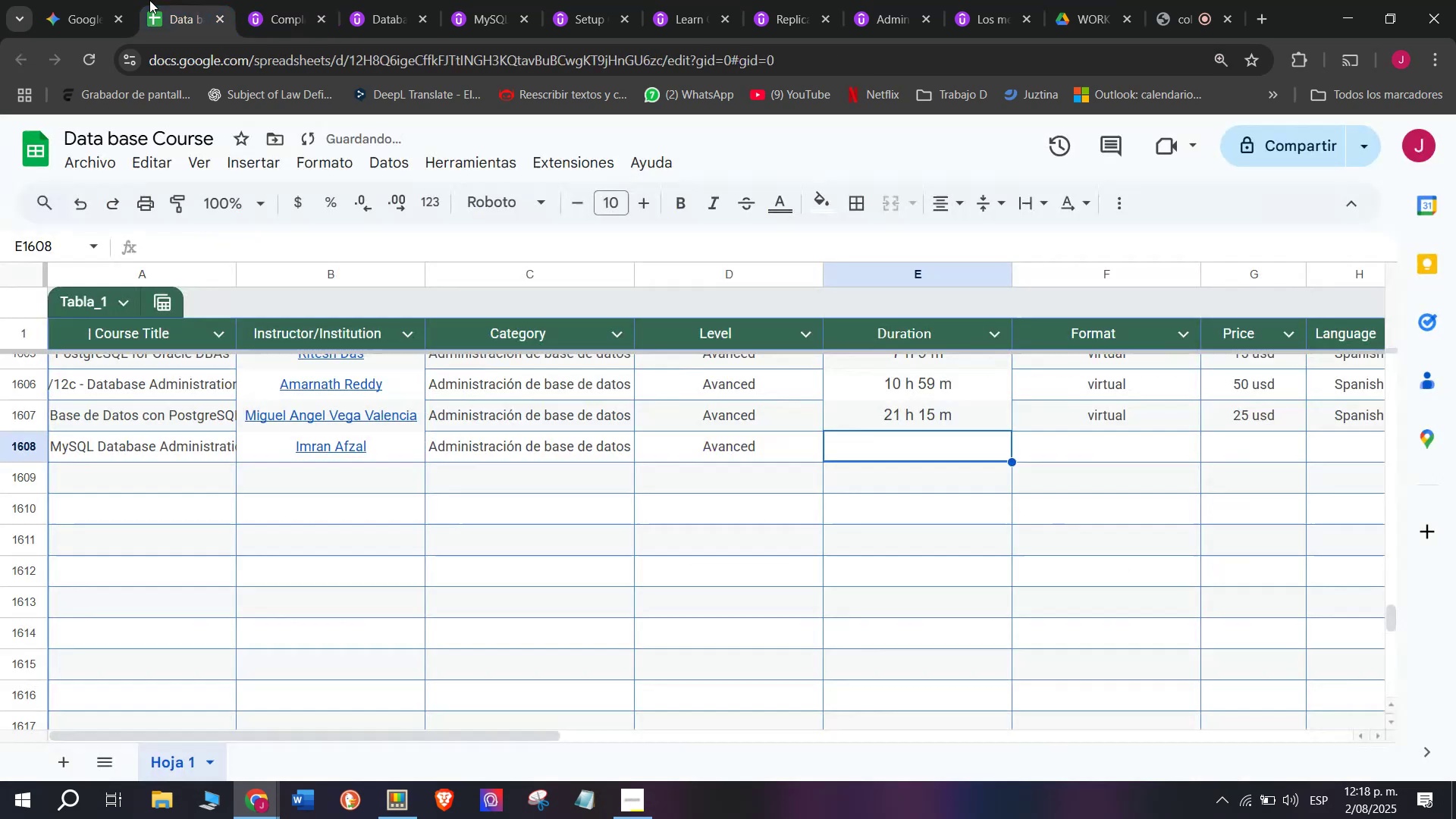 
key(Control+C)
 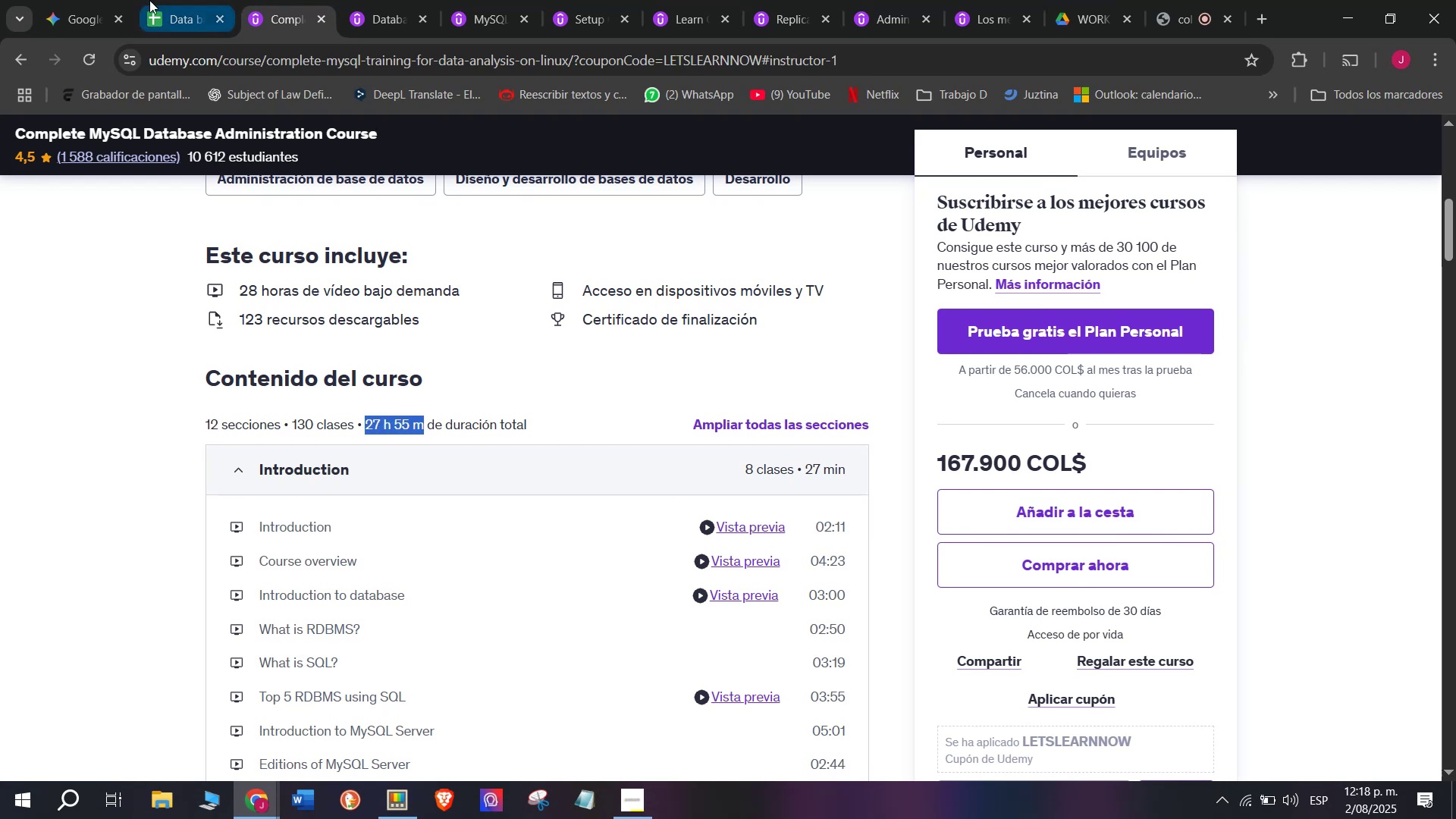 
left_click([149, 0])
 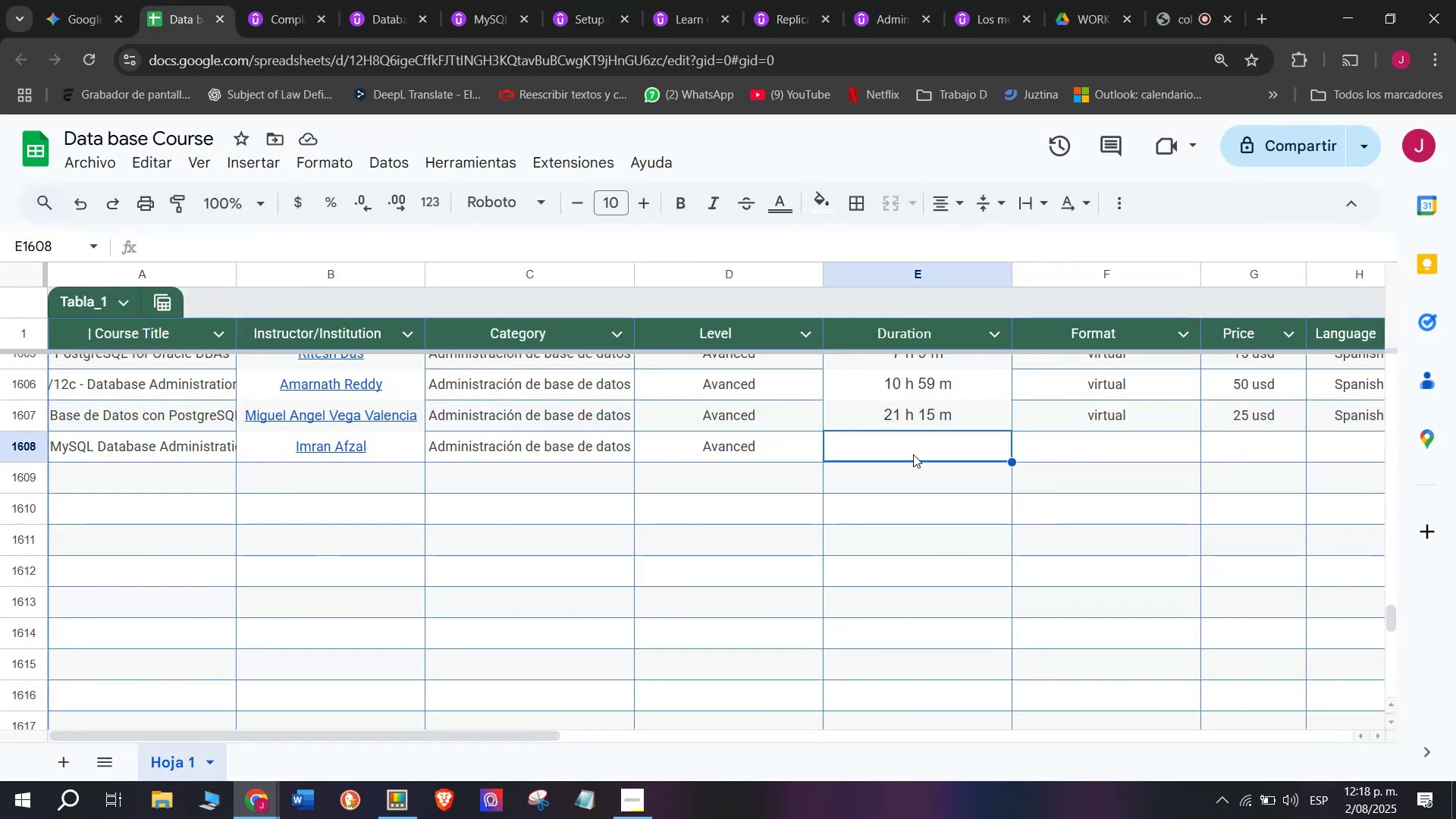 
key(Z)
 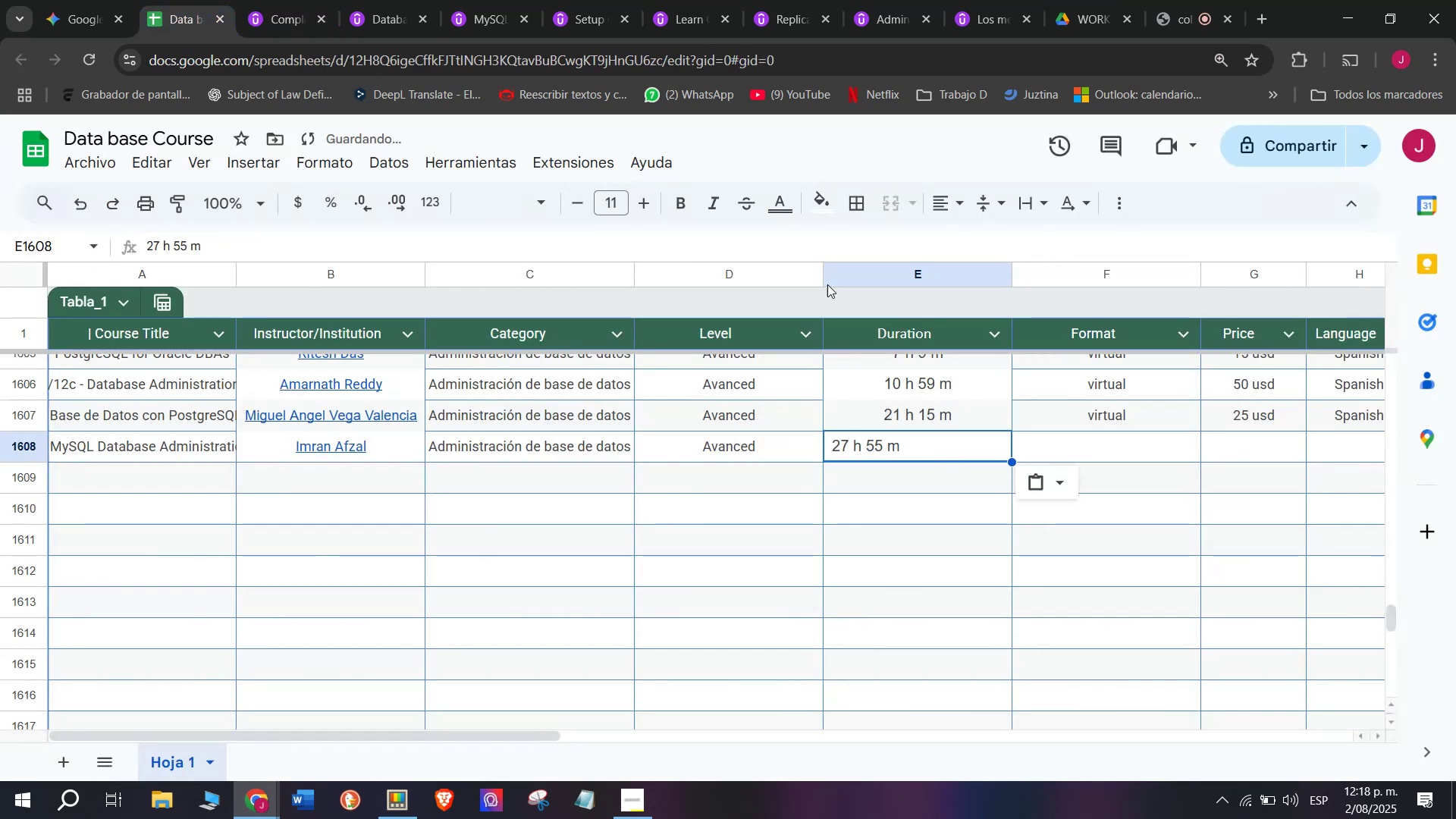 
key(Control+ControlLeft)
 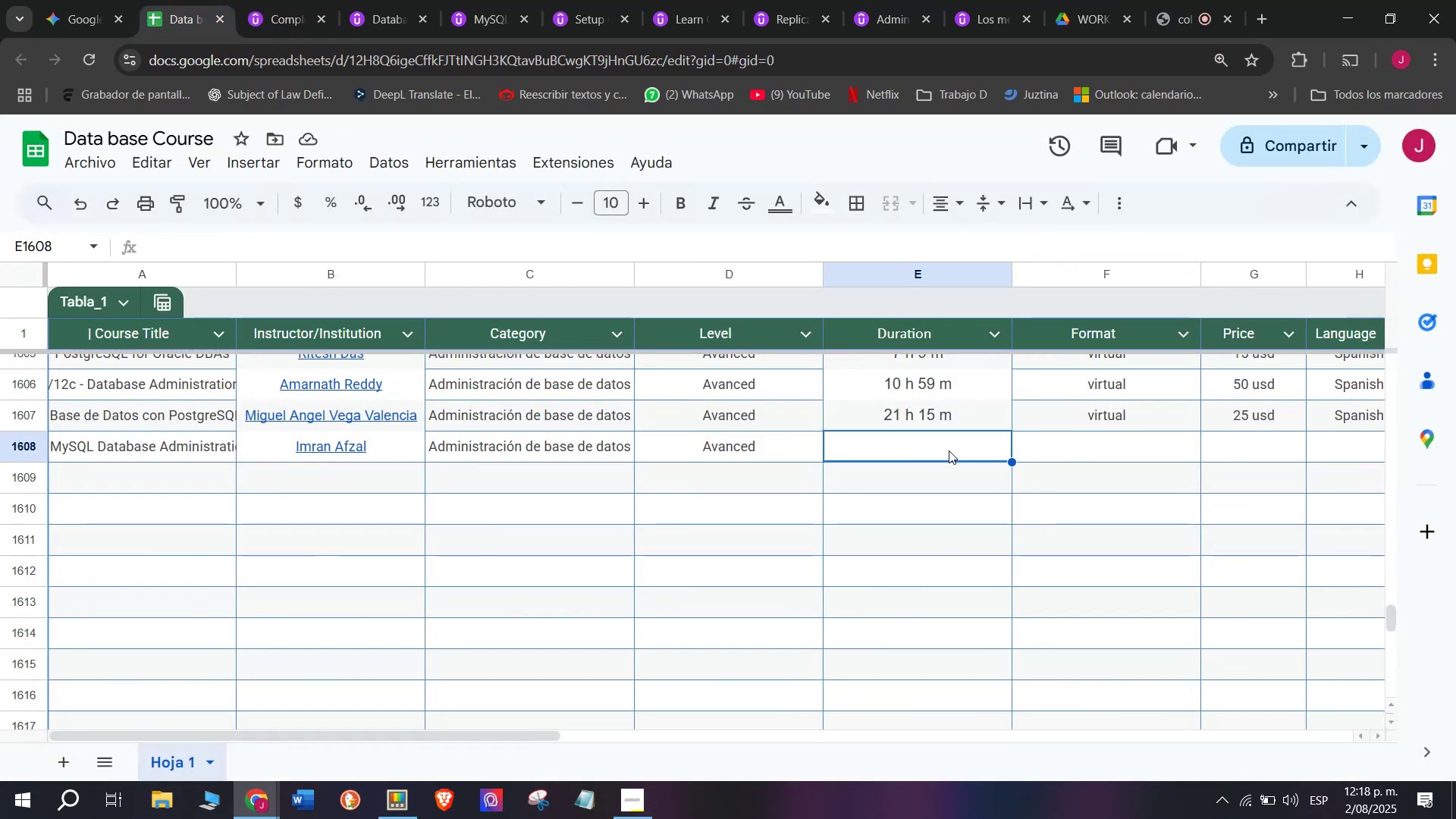 
key(Control+V)
 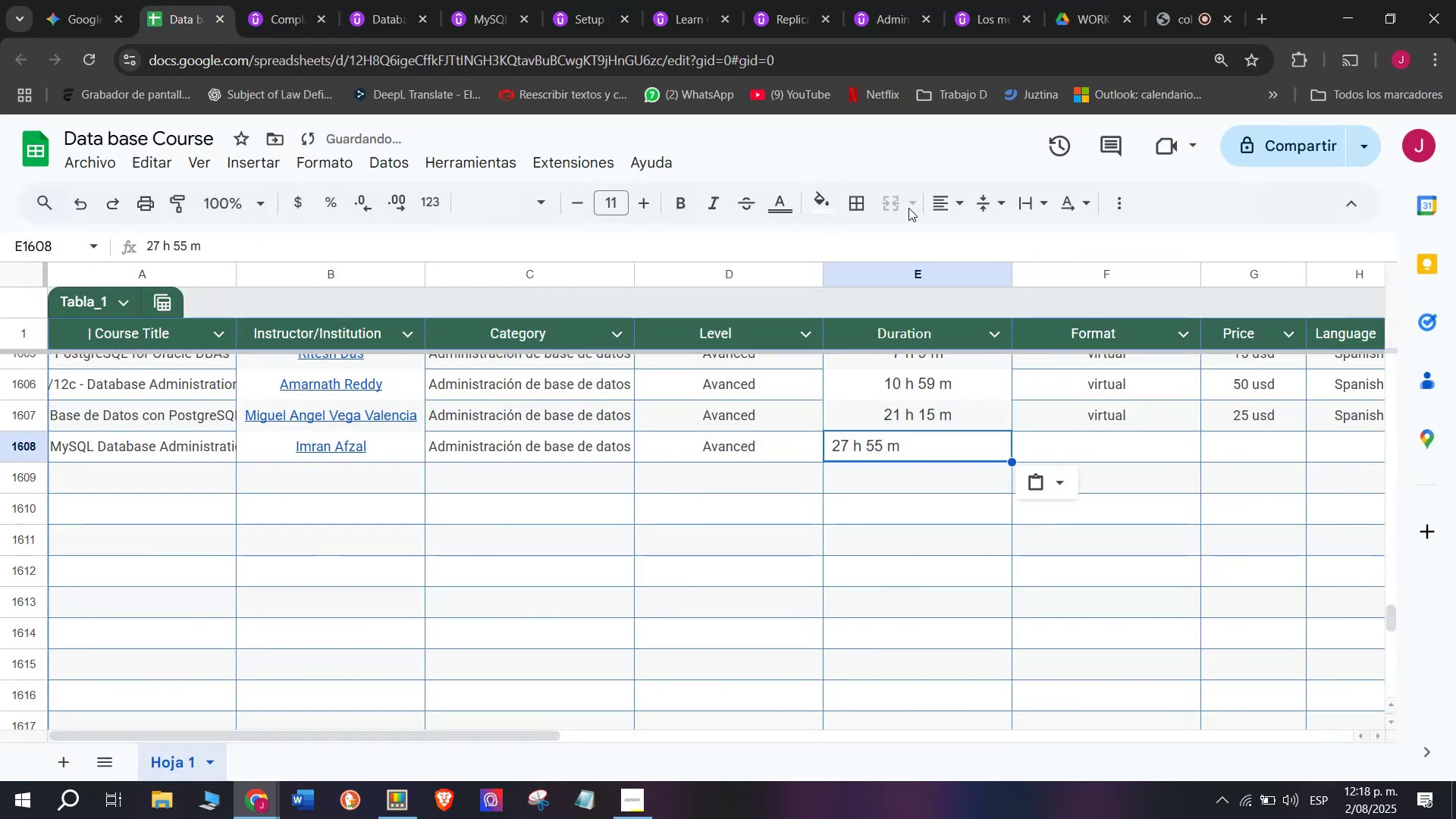 
left_click([949, 197])
 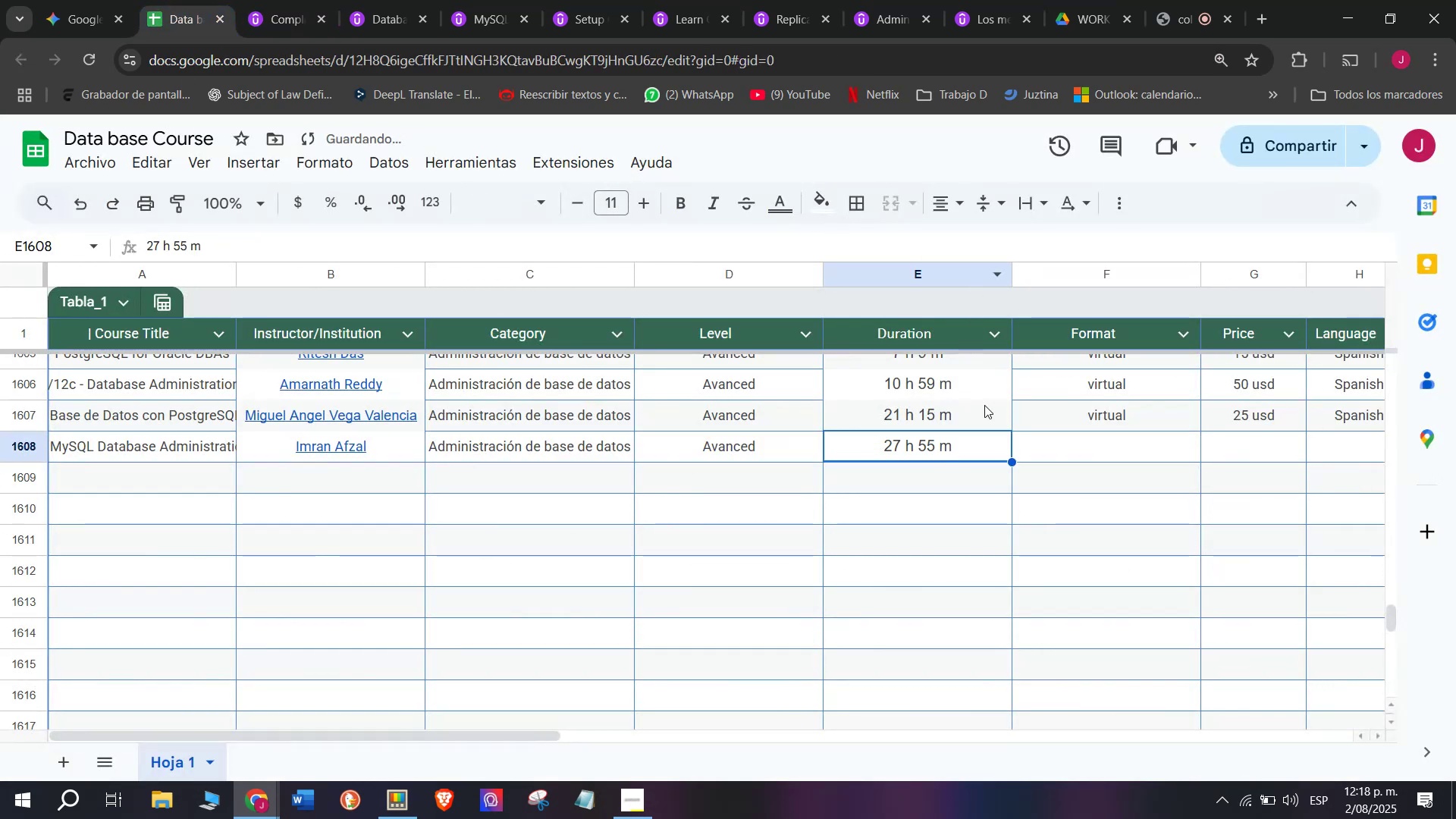 
left_click([1088, 418])
 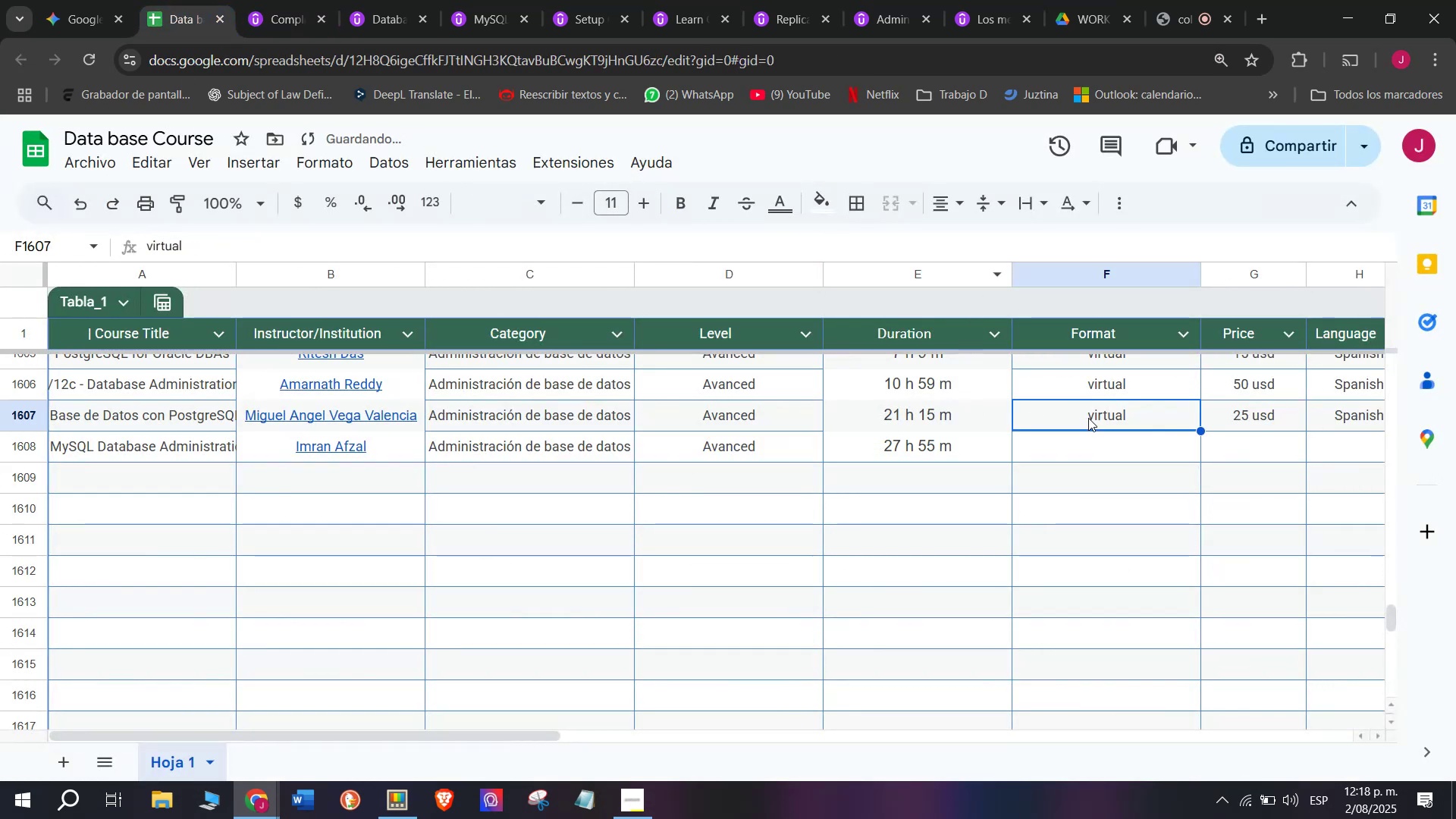 
key(Break)
 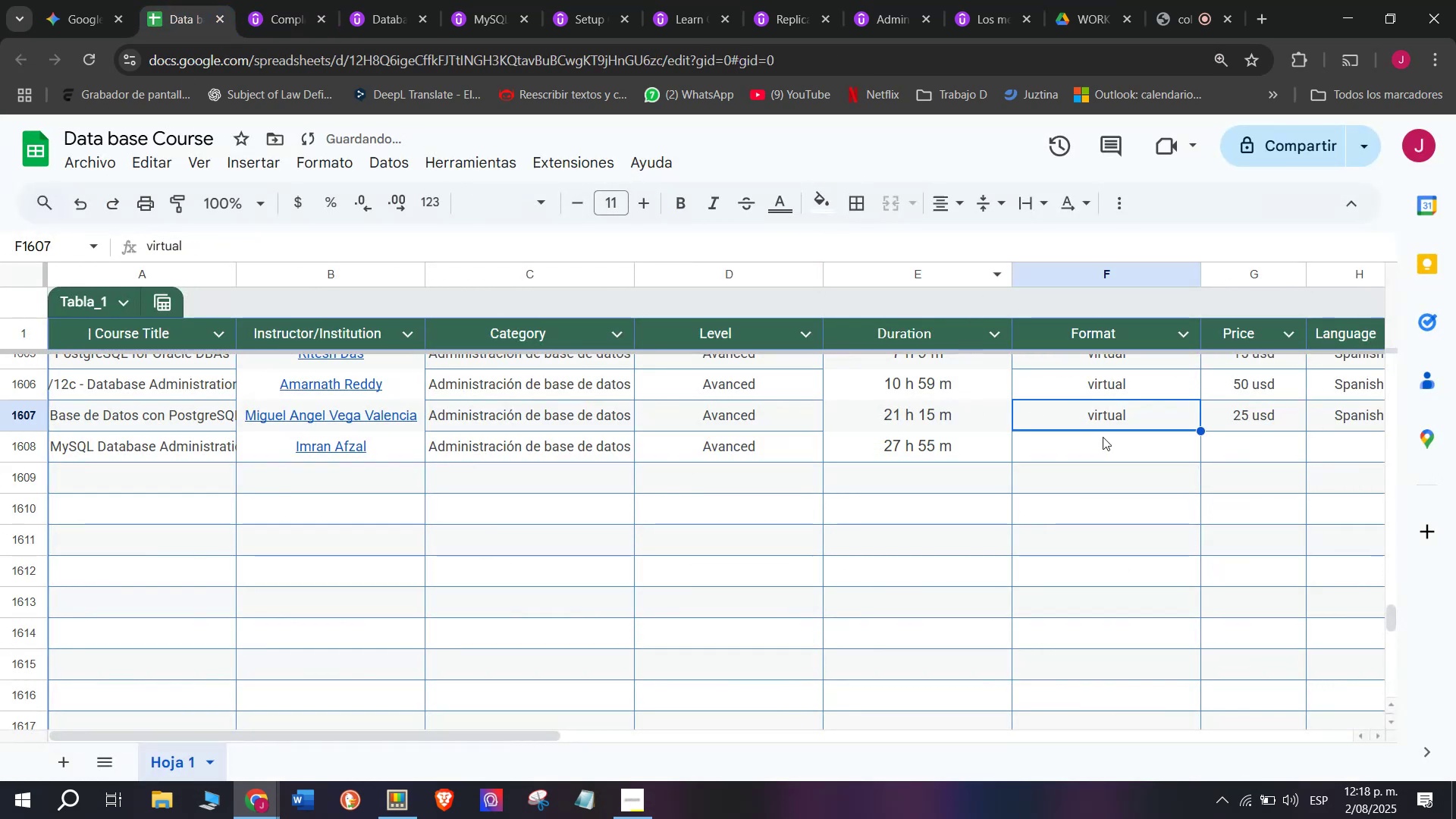 
key(Control+ControlLeft)
 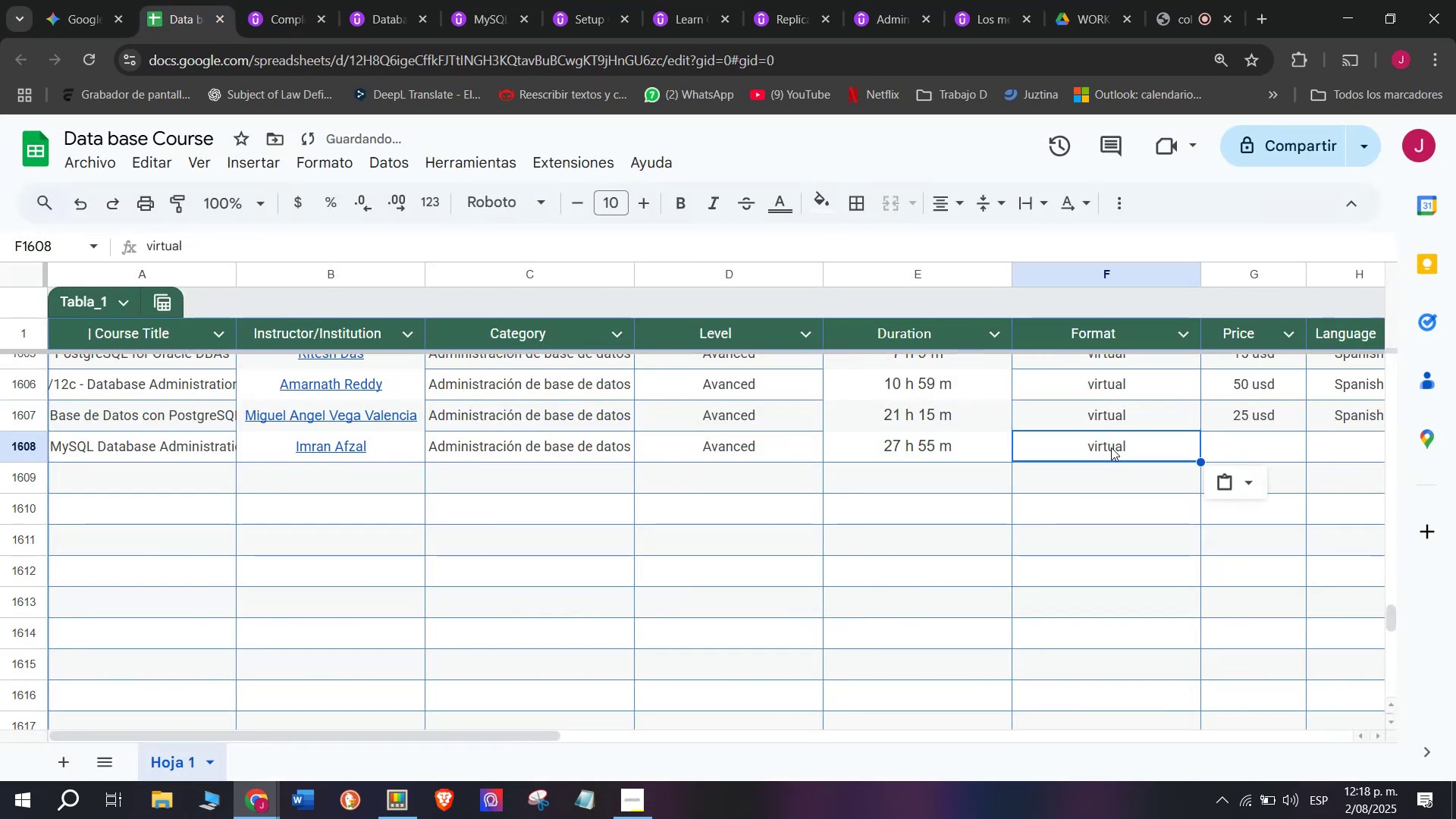 
key(Control+C)
 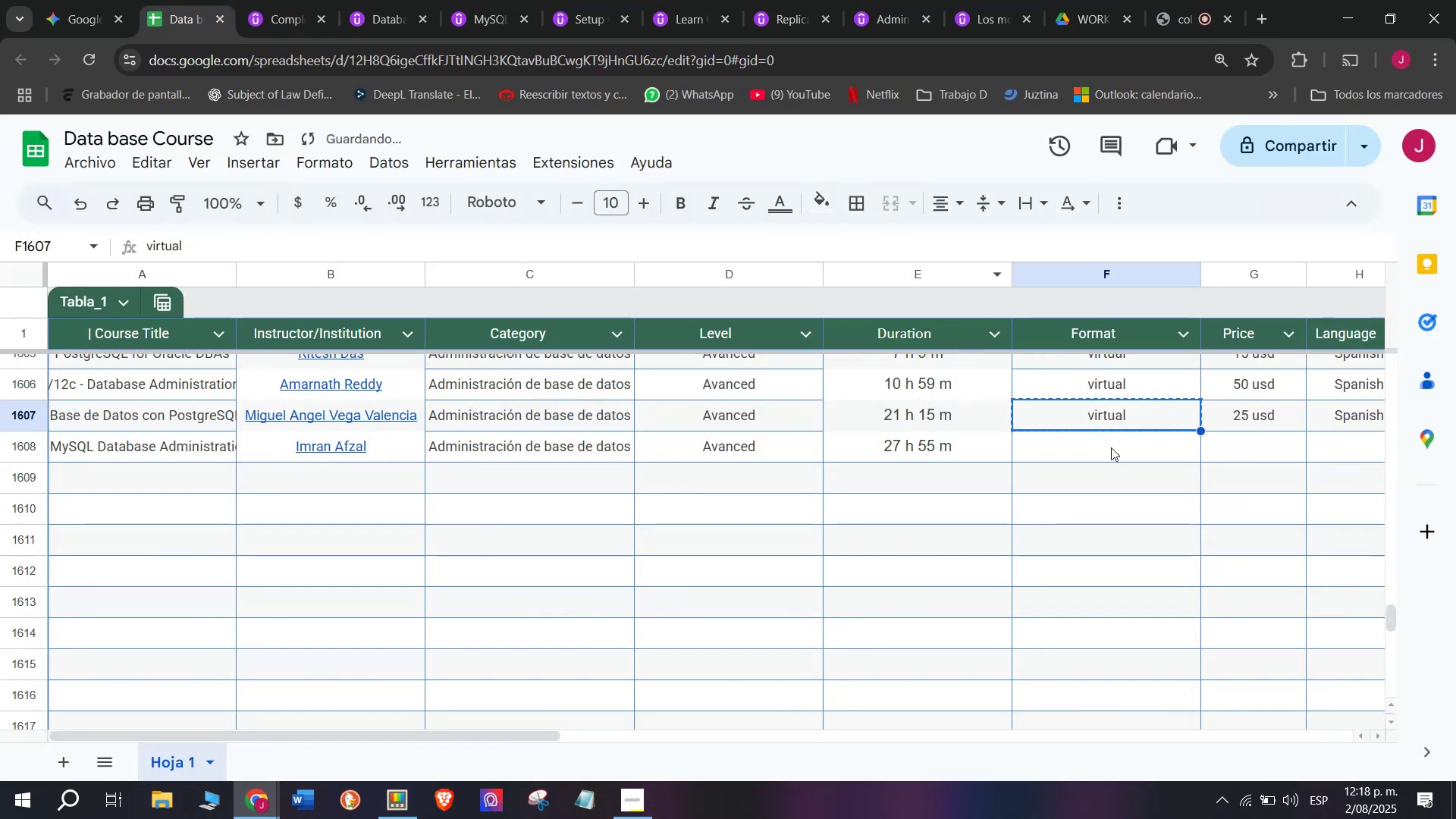 
double_click([1111, 447])
 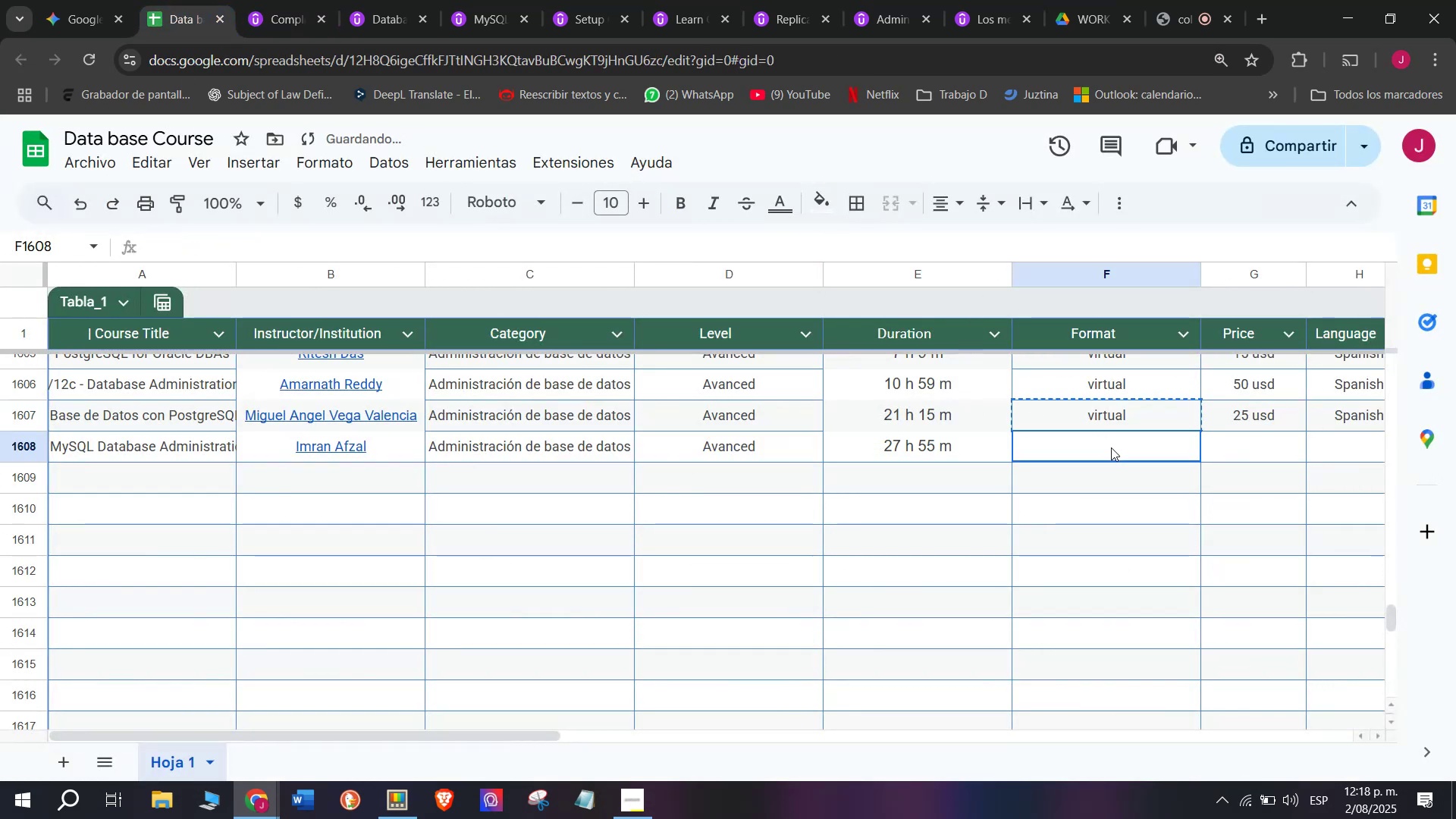 
key(Control+ControlLeft)
 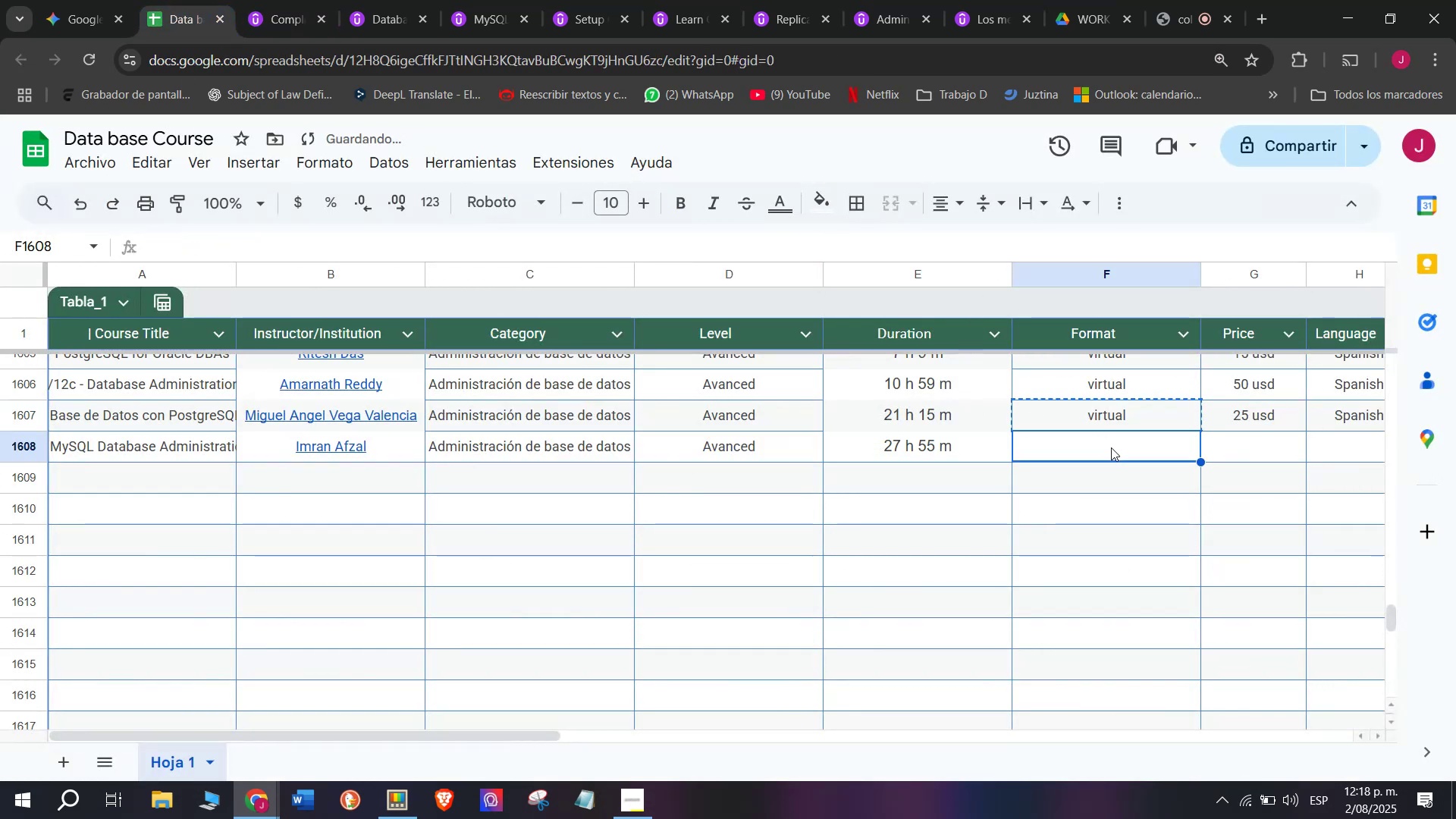 
key(Z)
 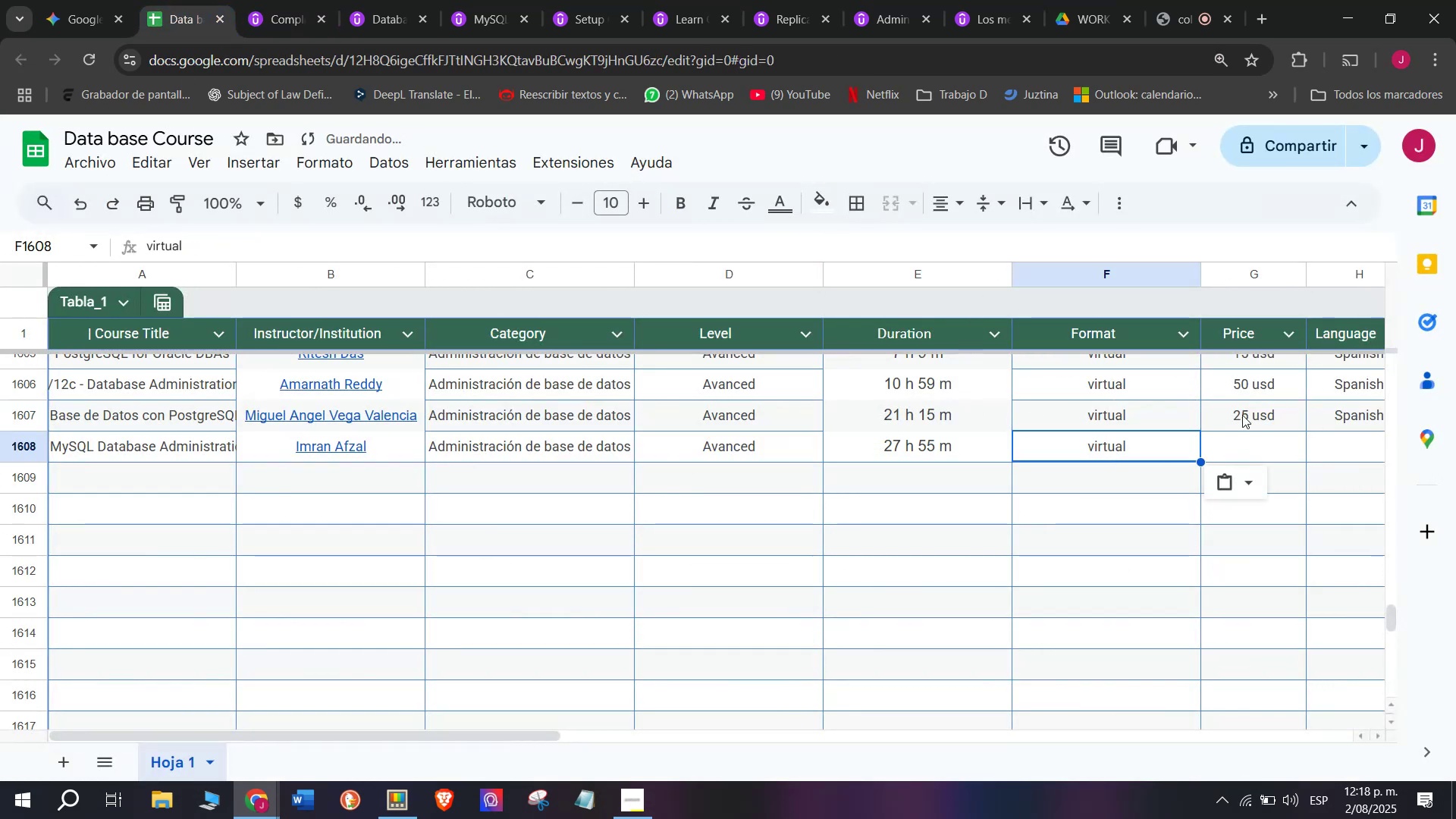 
key(Control+V)
 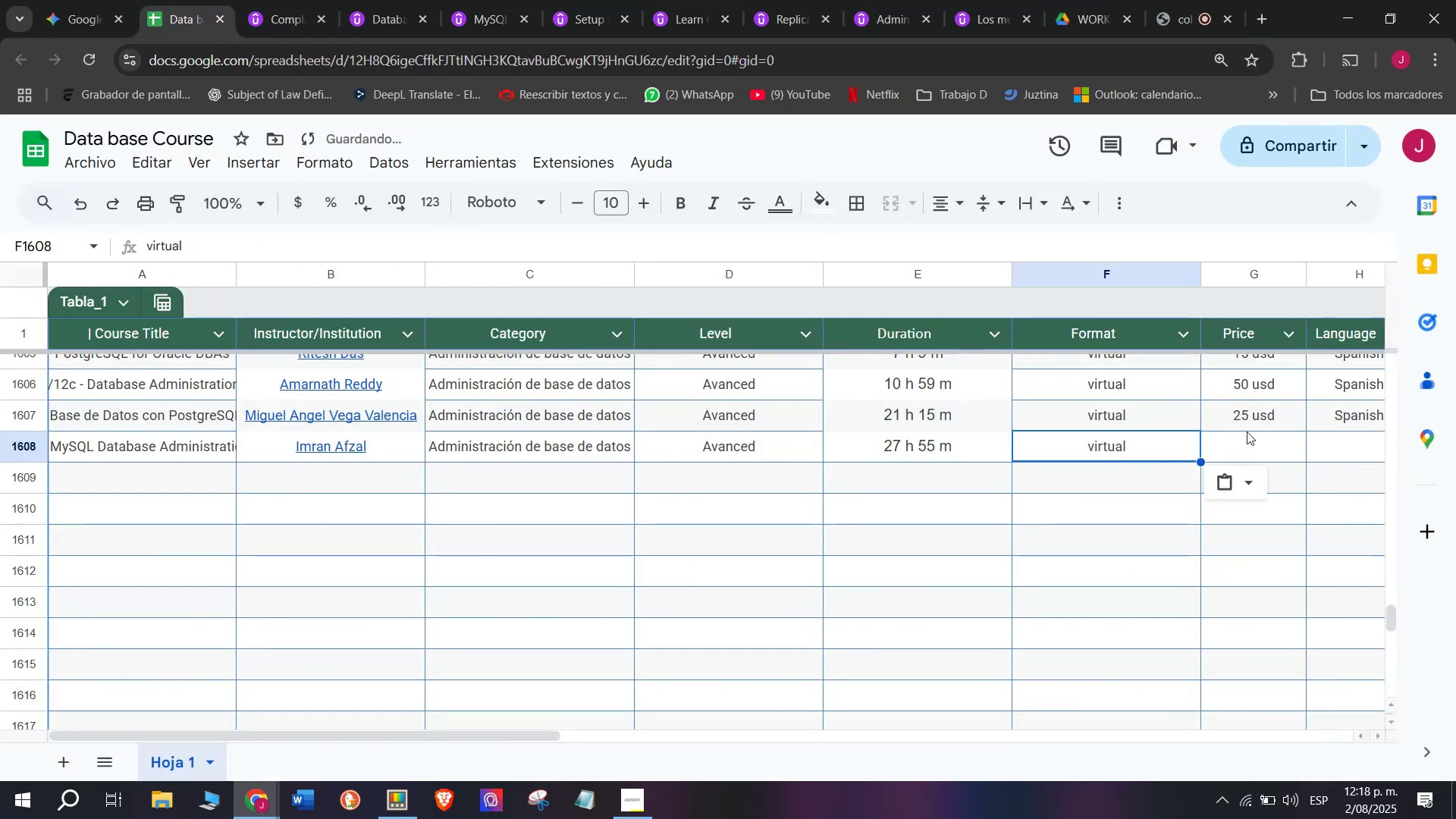 
left_click([1242, 414])
 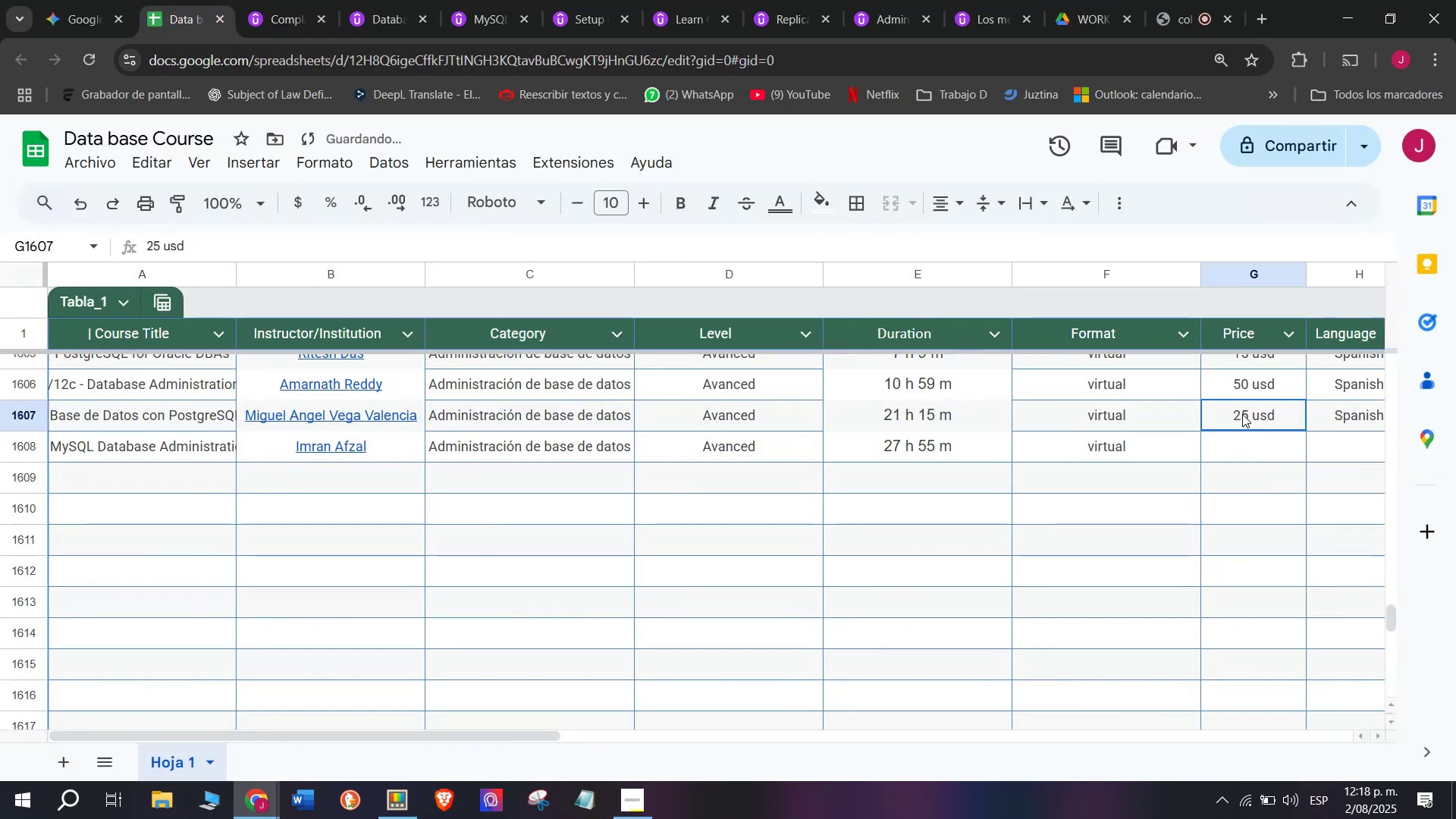 
key(Break)
 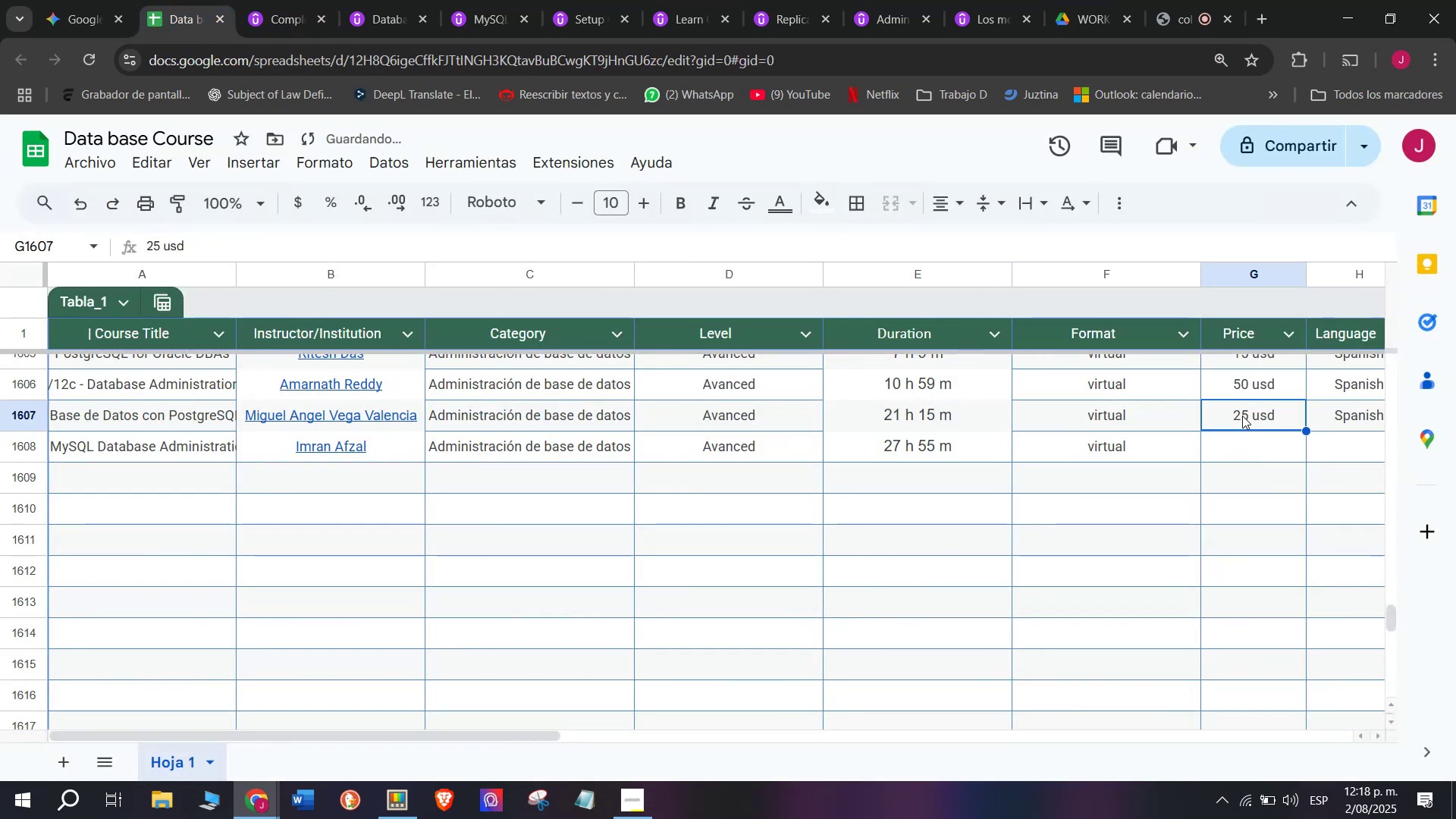 
key(Control+ControlLeft)
 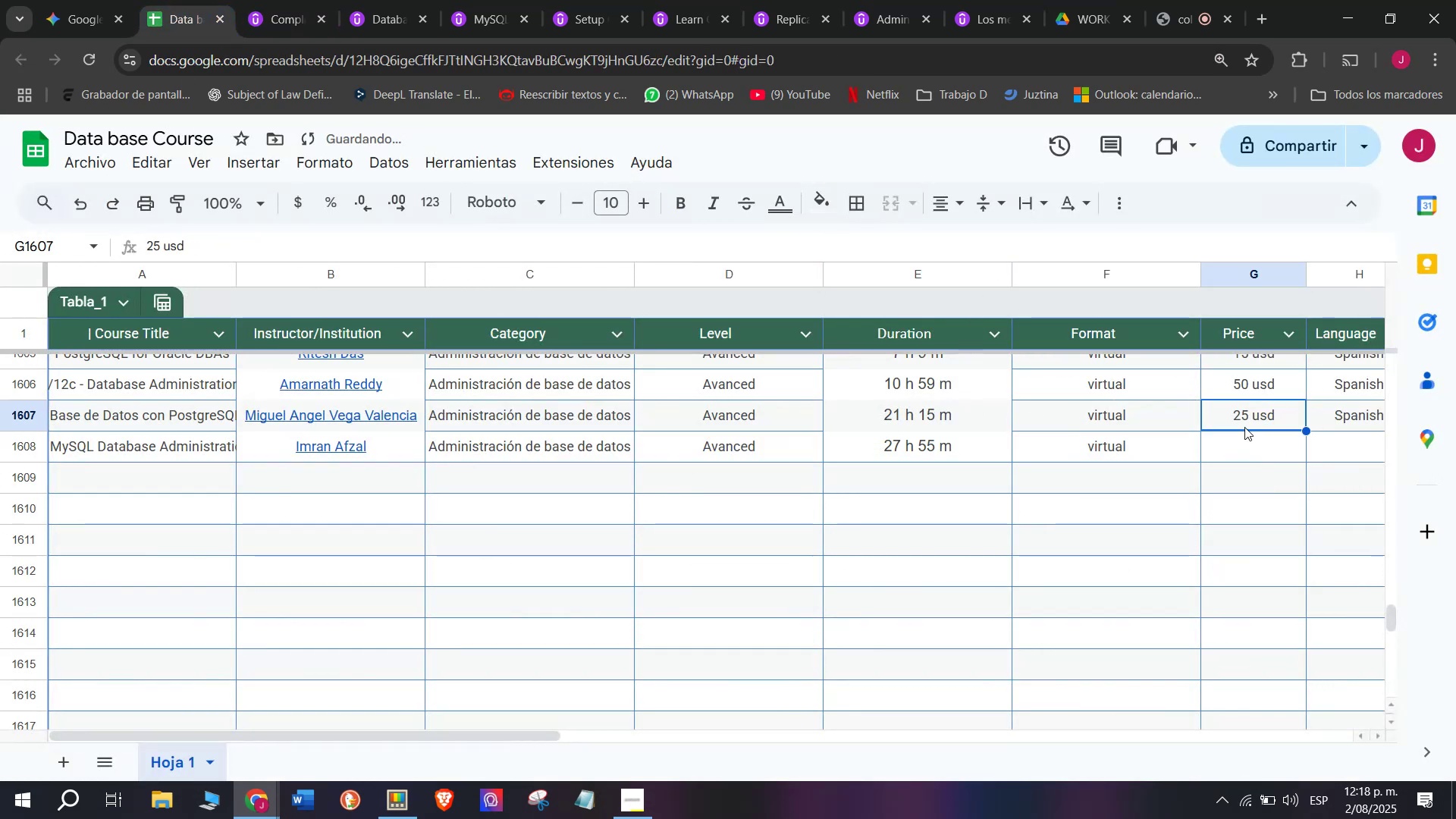 
key(Control+C)
 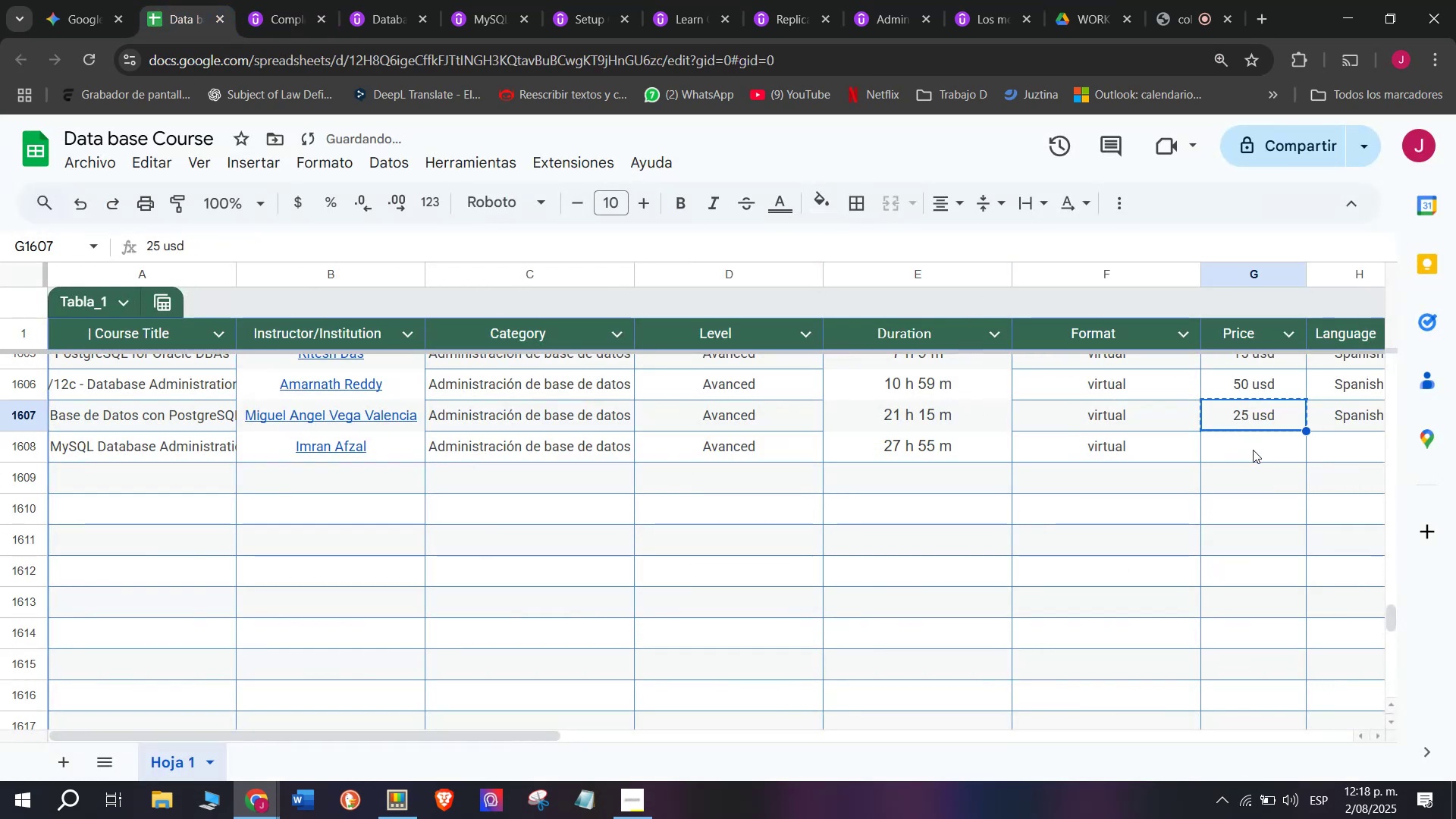 
key(Control+ControlLeft)
 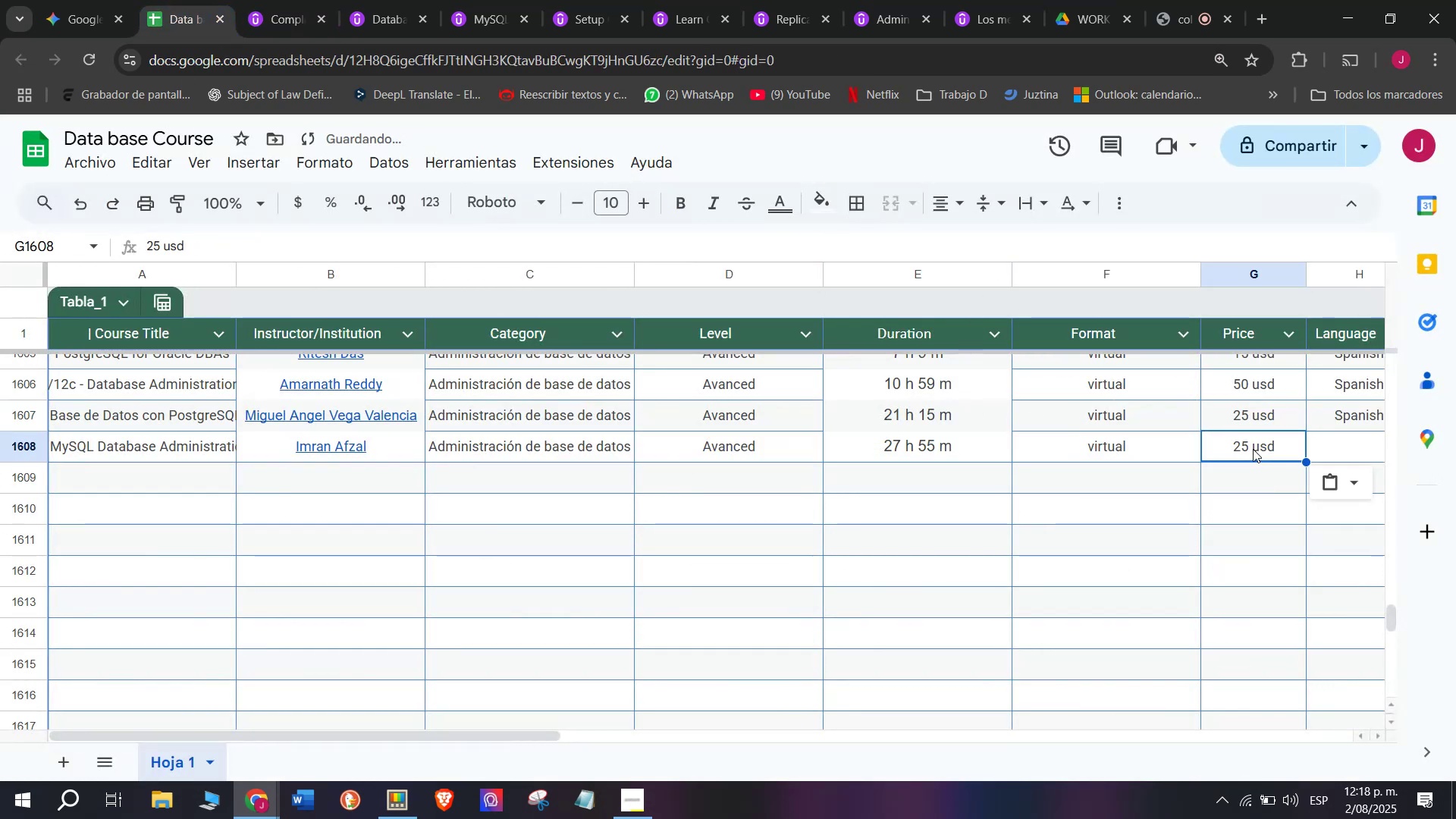 
key(Z)
 